 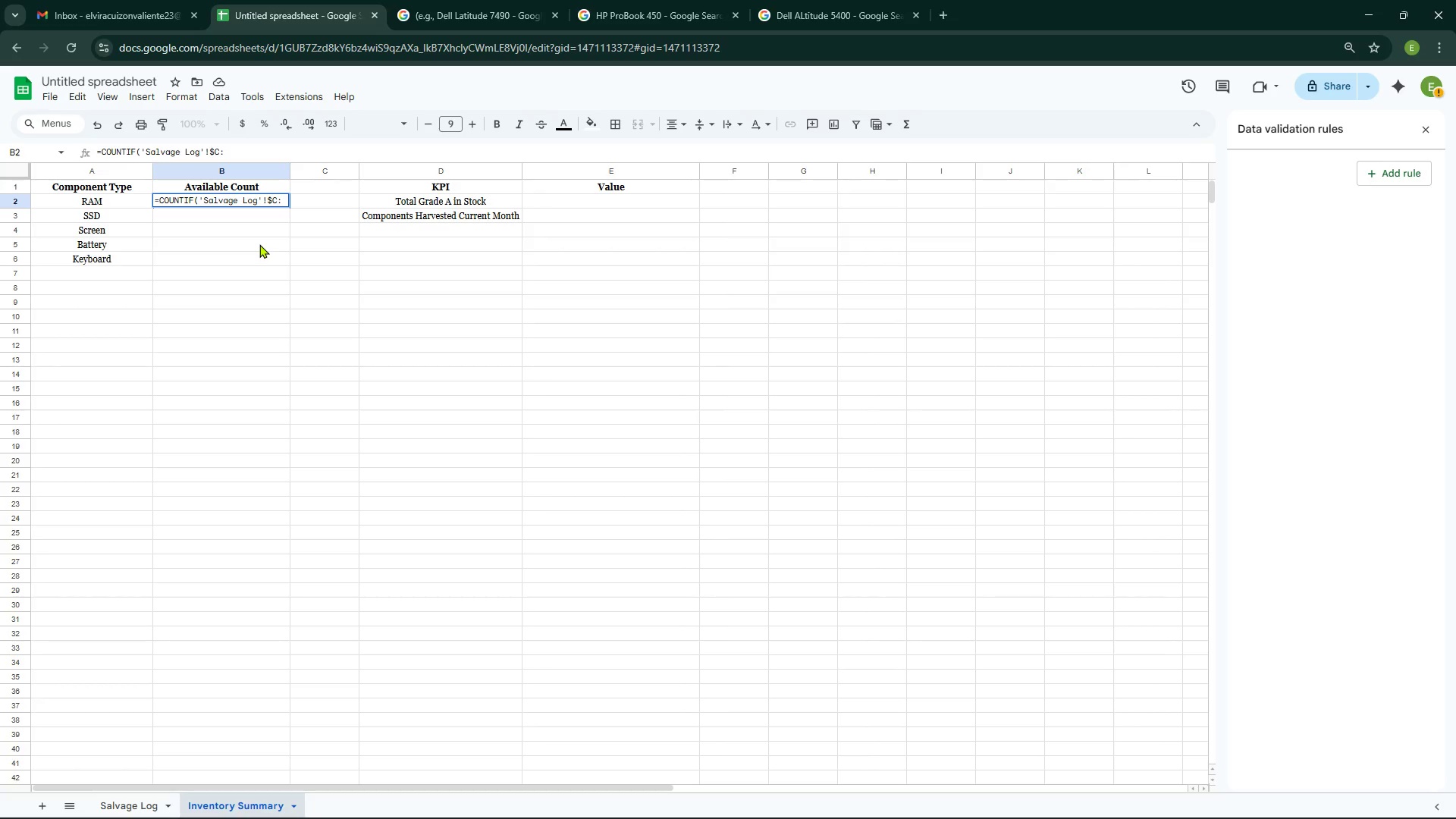 
hold_key(key=ShiftRight, duration=0.48)
 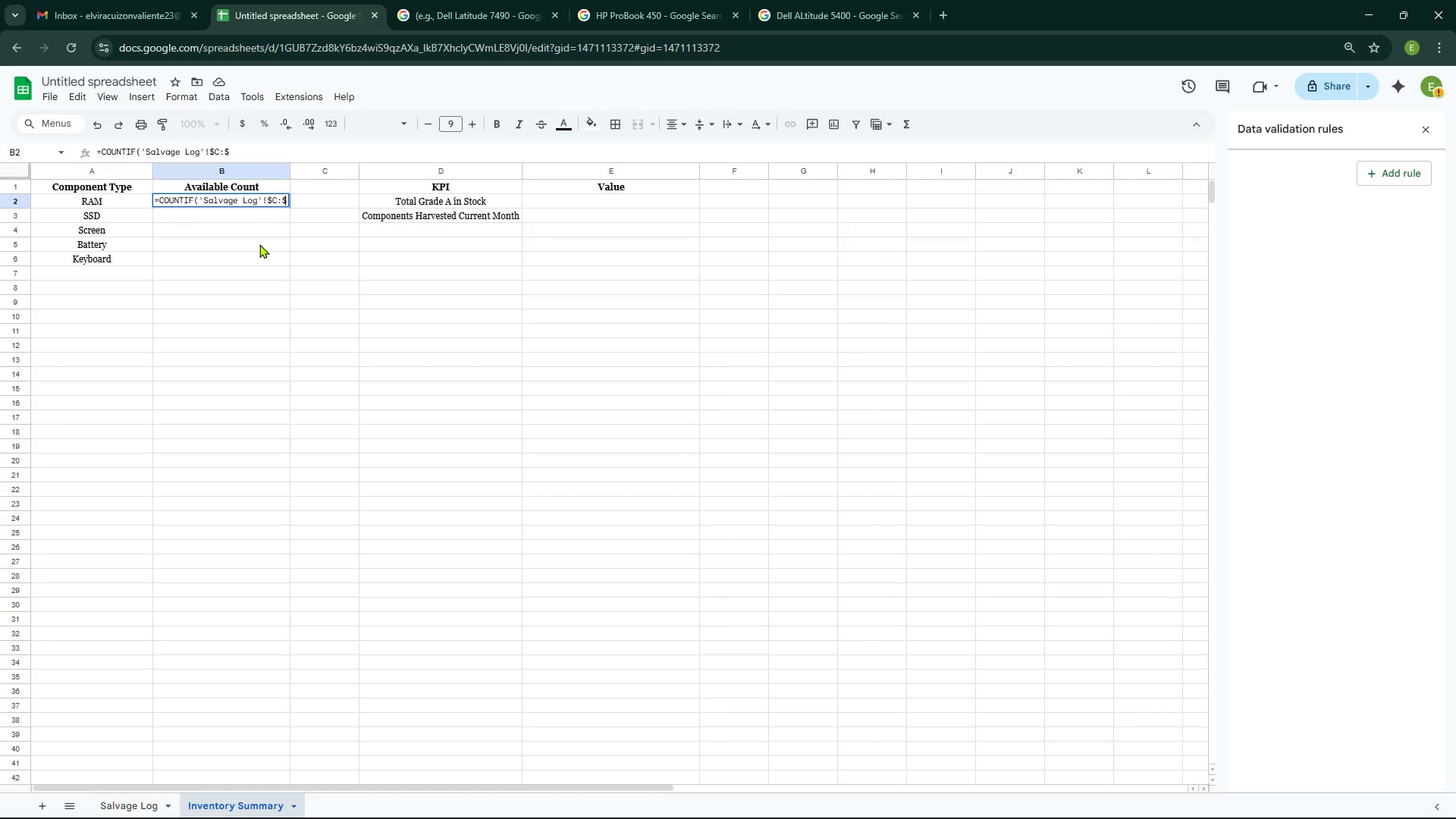 
hold_key(key=ShiftRight, duration=0.7)
 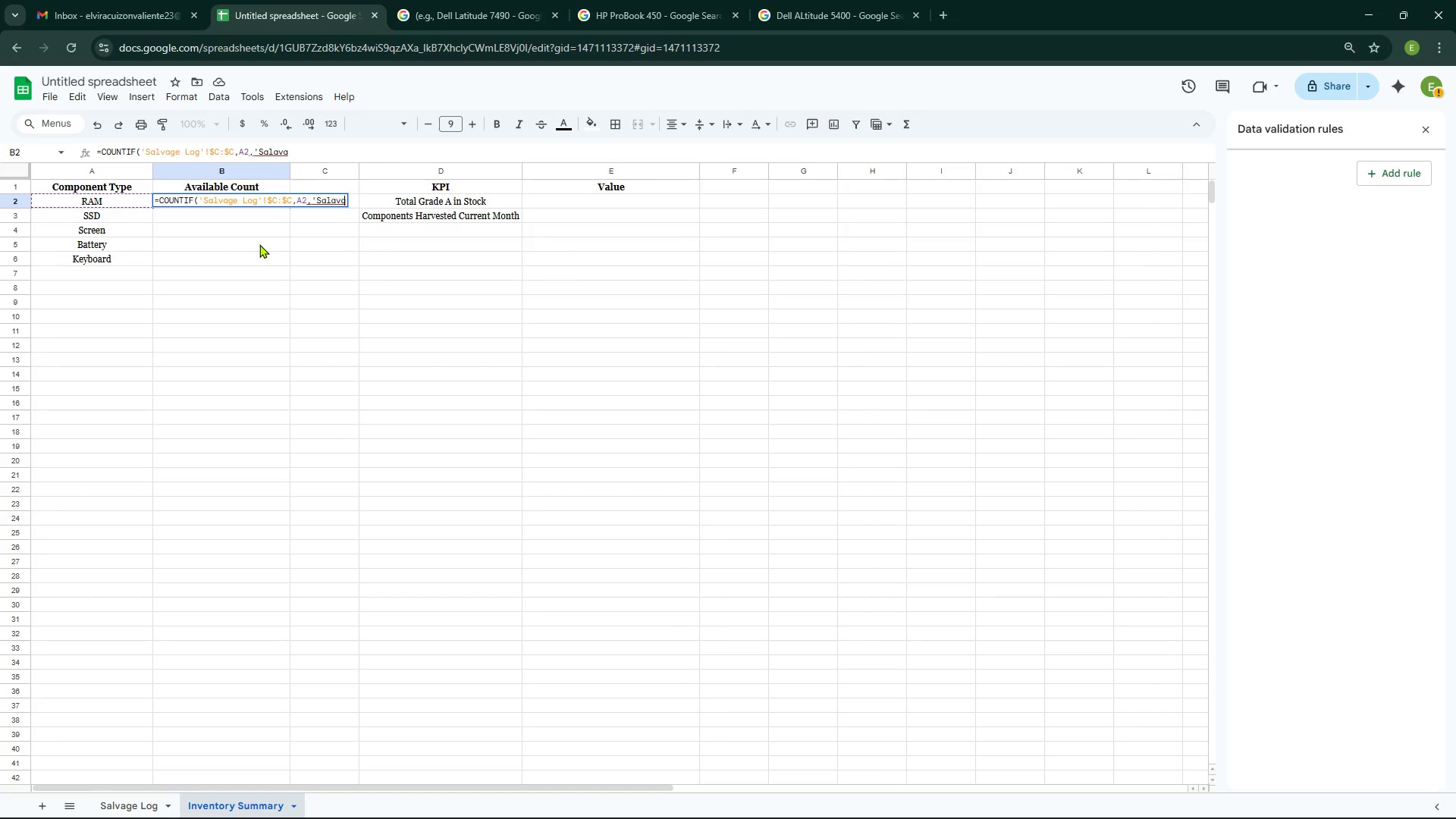 
wait(15.56)
 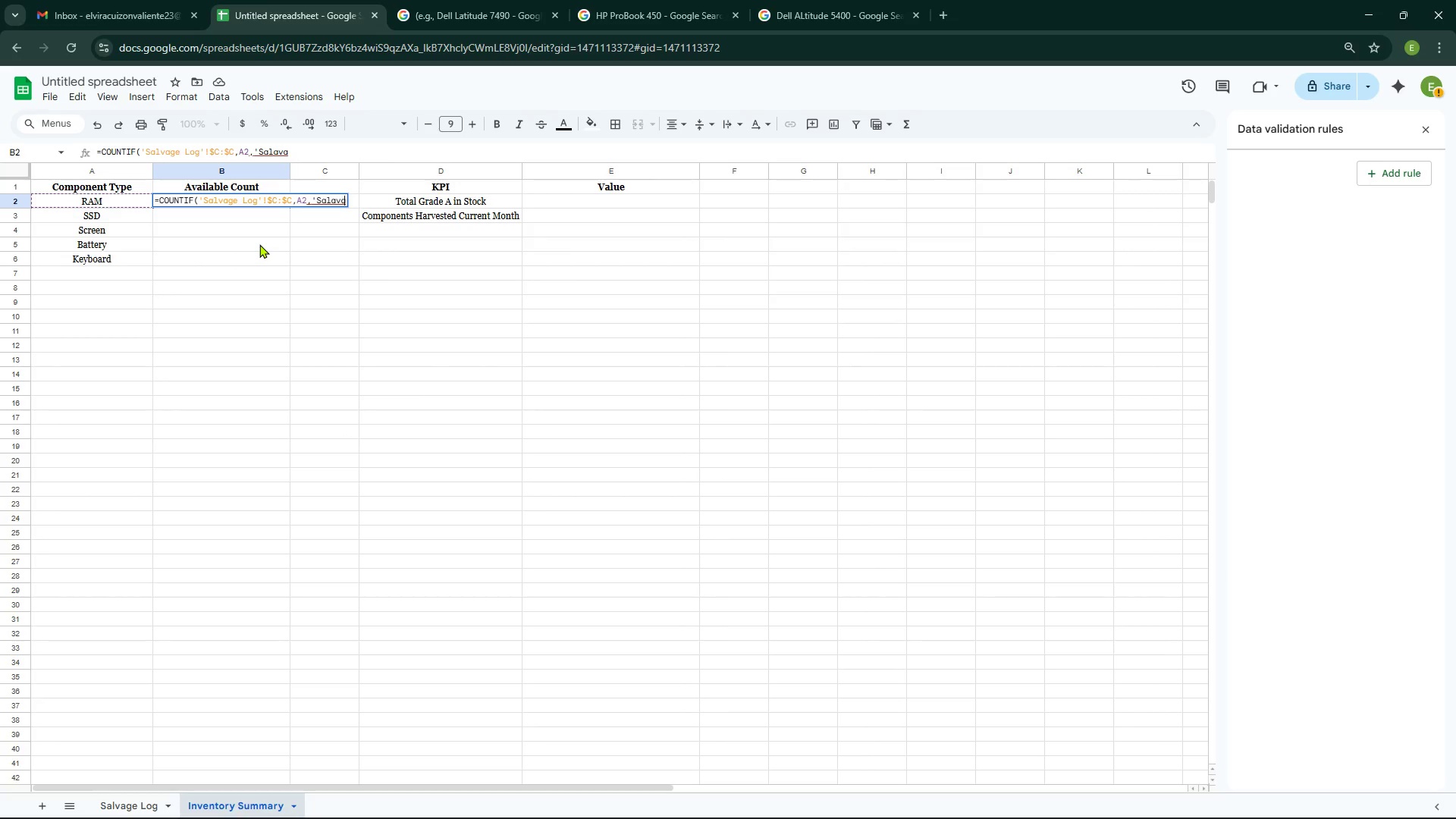 
type( Log)
 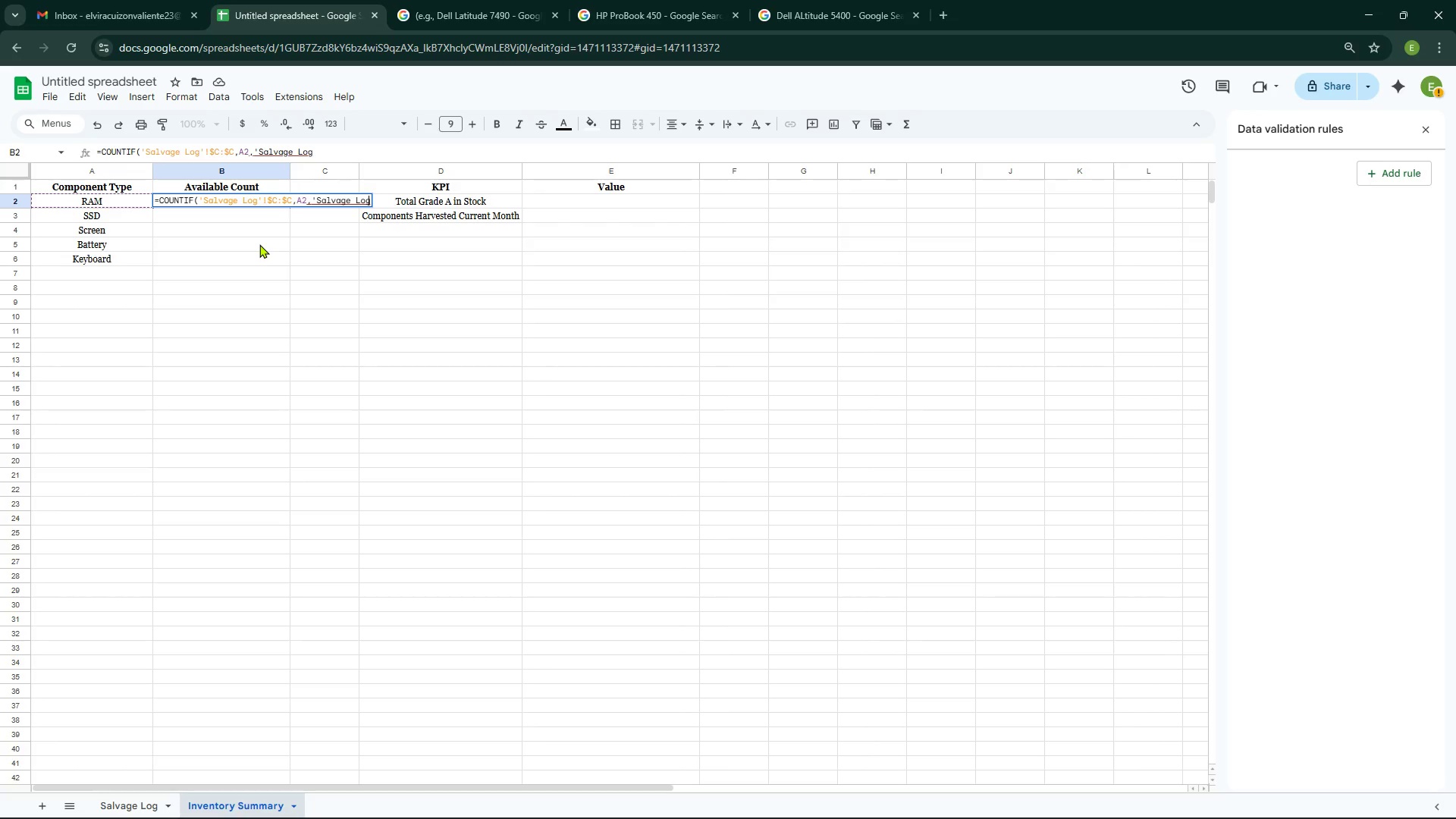 
key(Quote)
 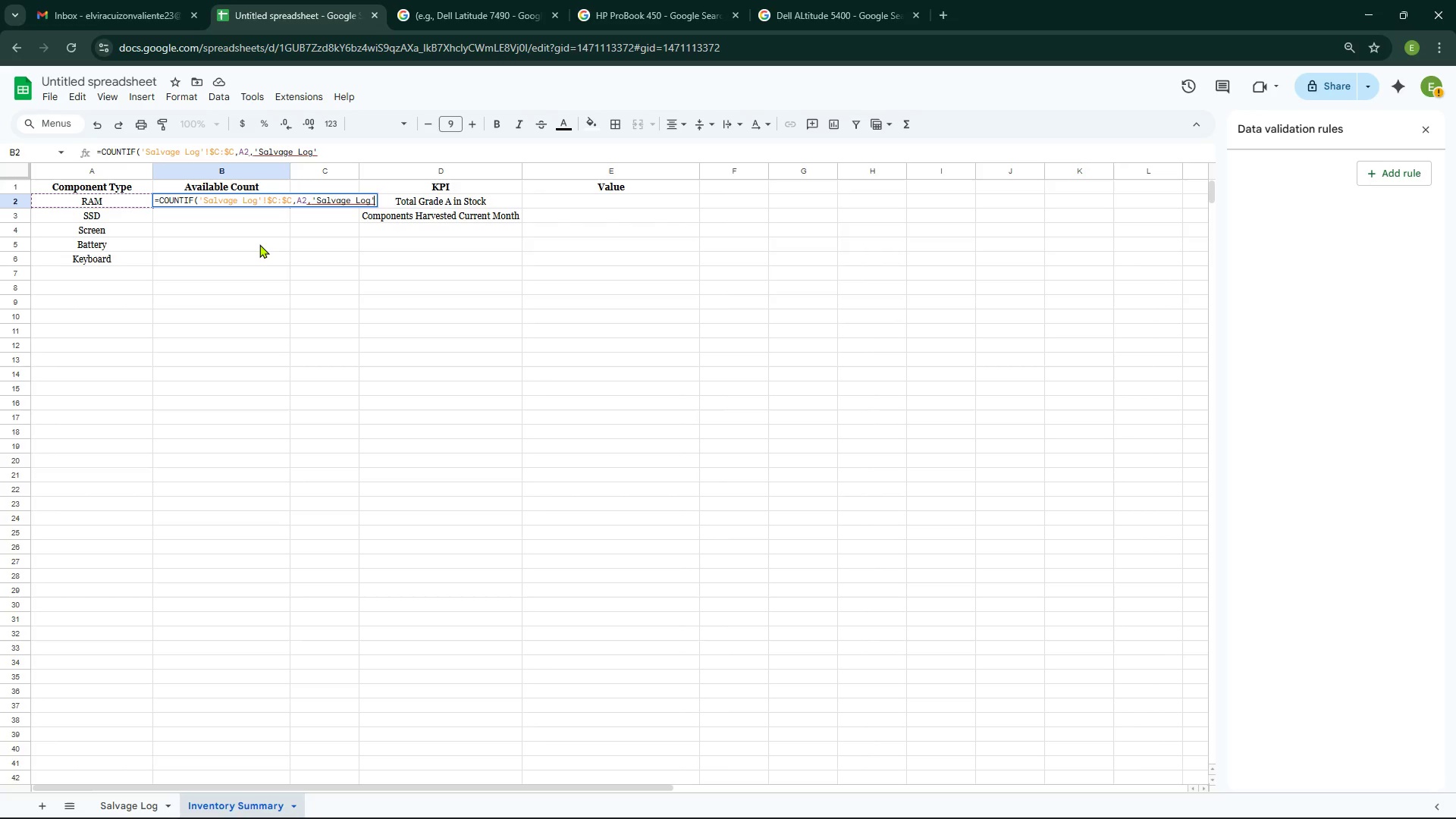 
key(Shift+1)
 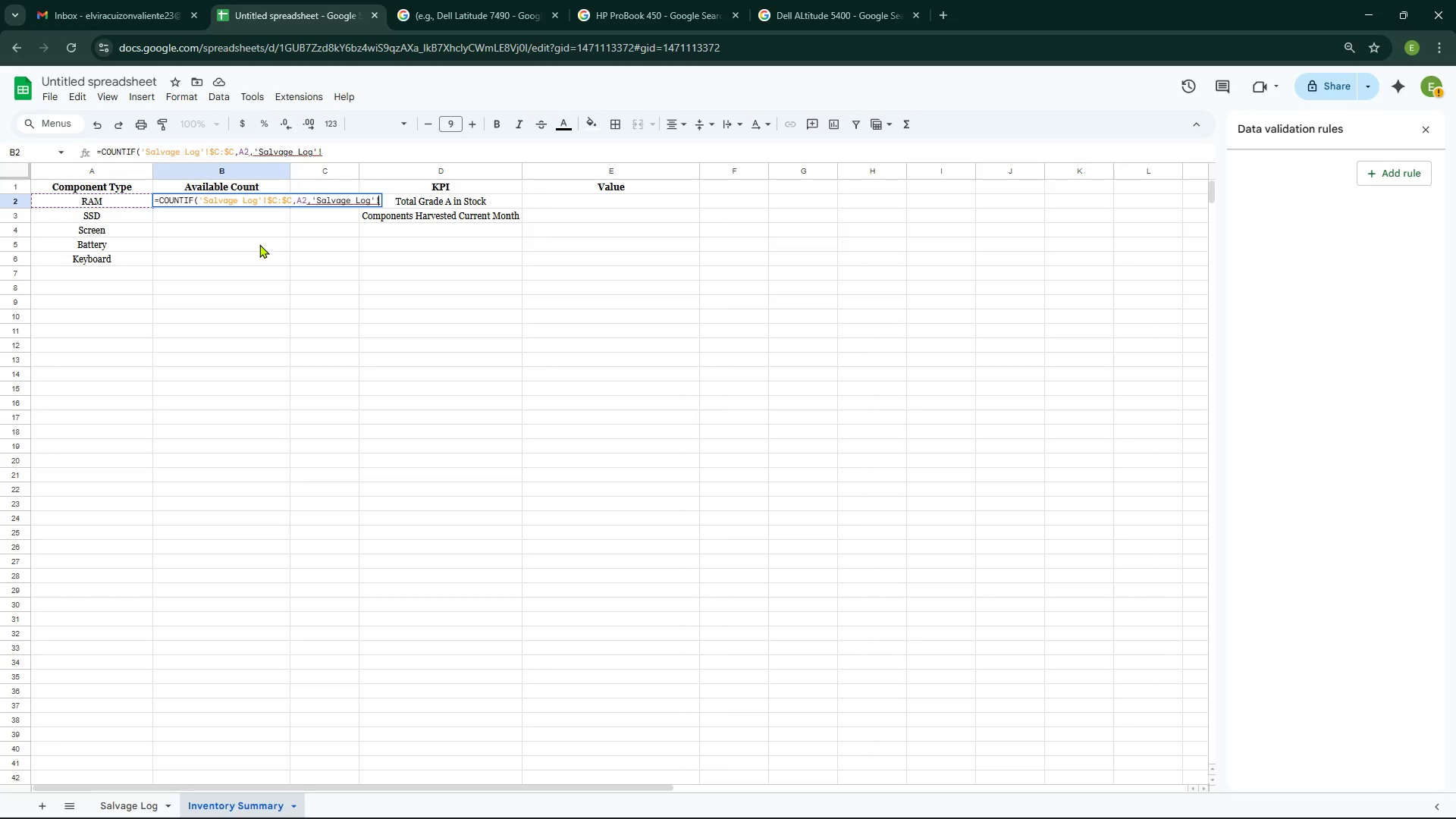 
type($G:$G)
 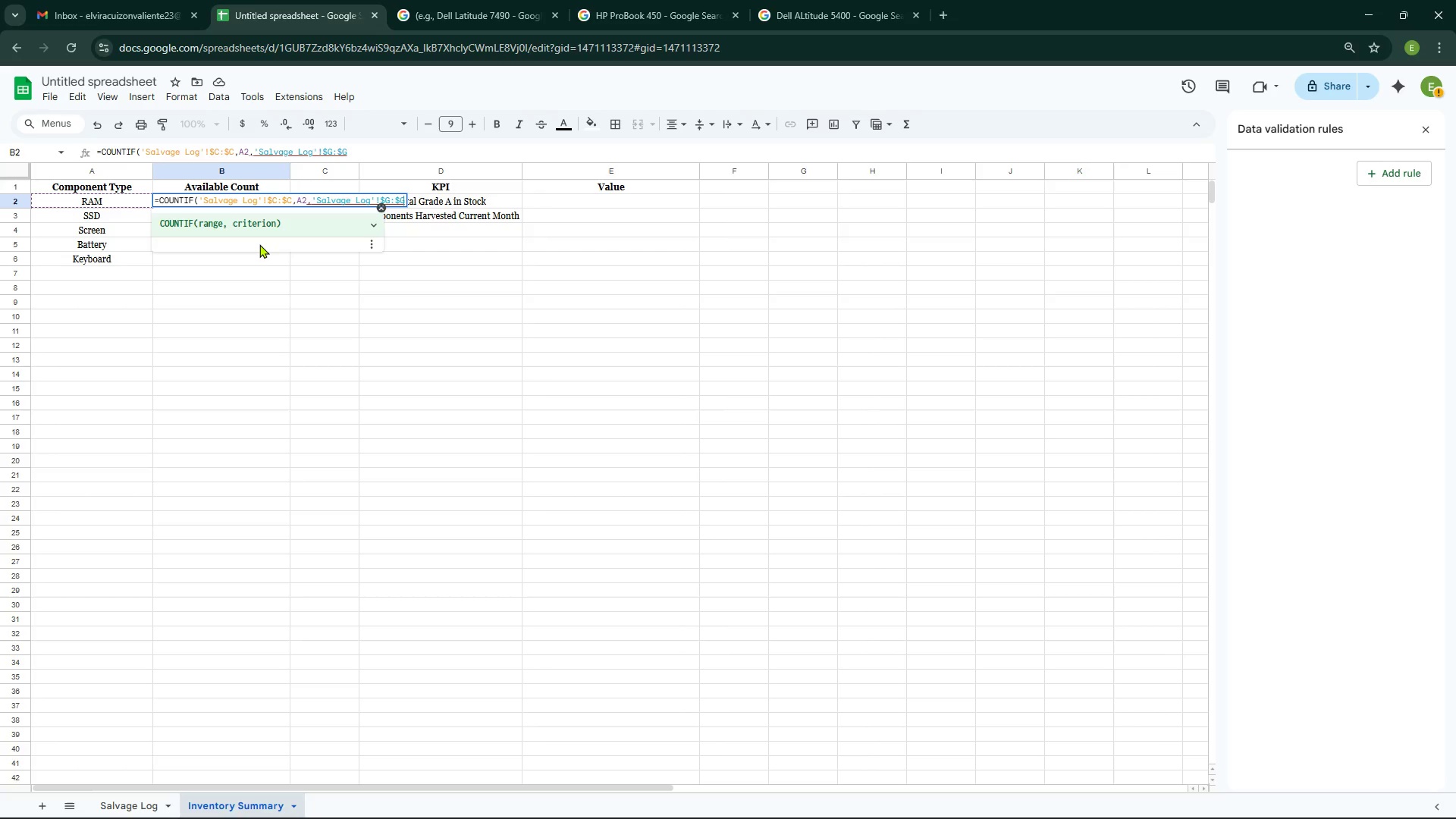 
type(,"Available:)
key(Backspace)
type(")
 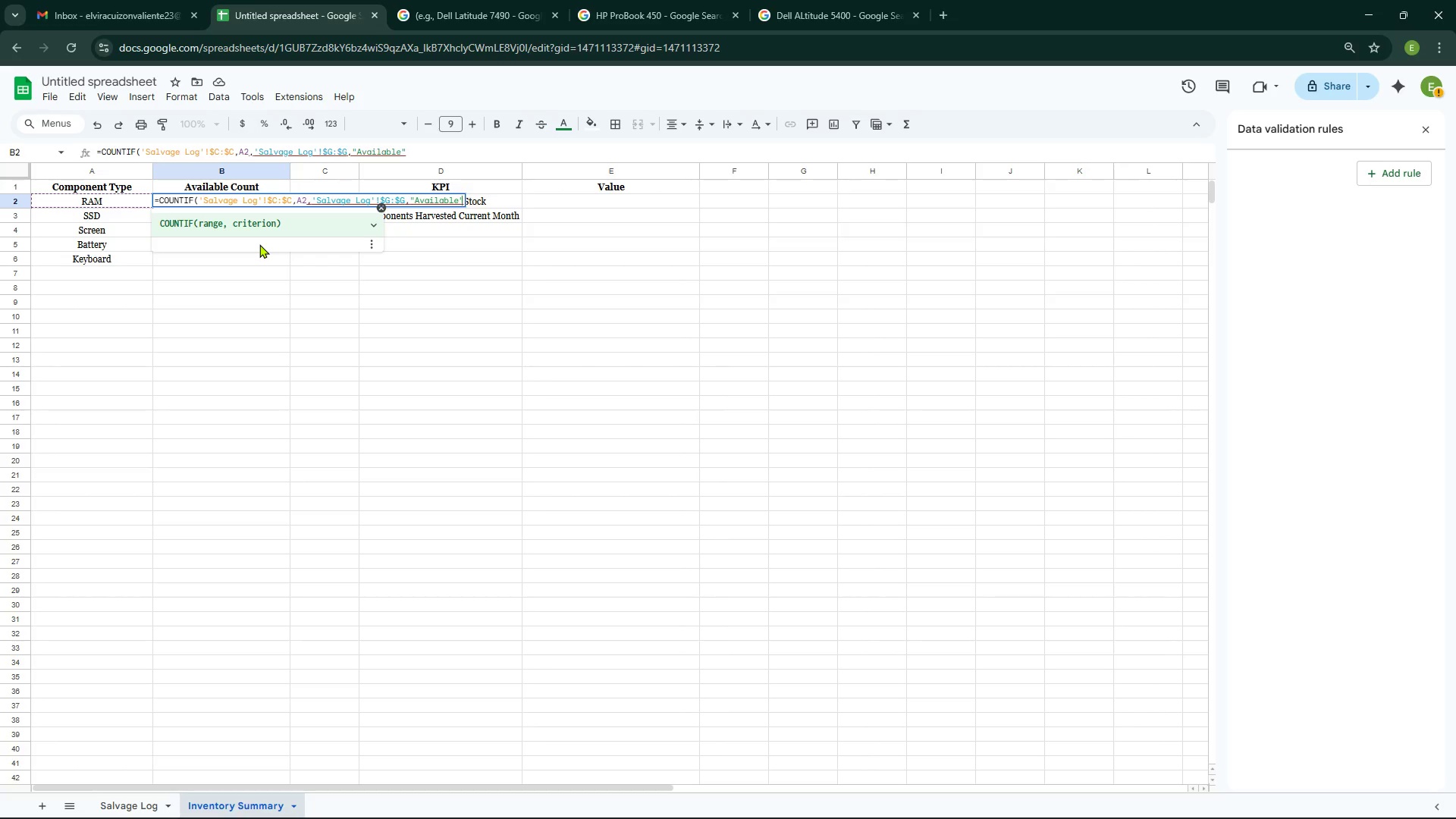 
key(Shift+0)
 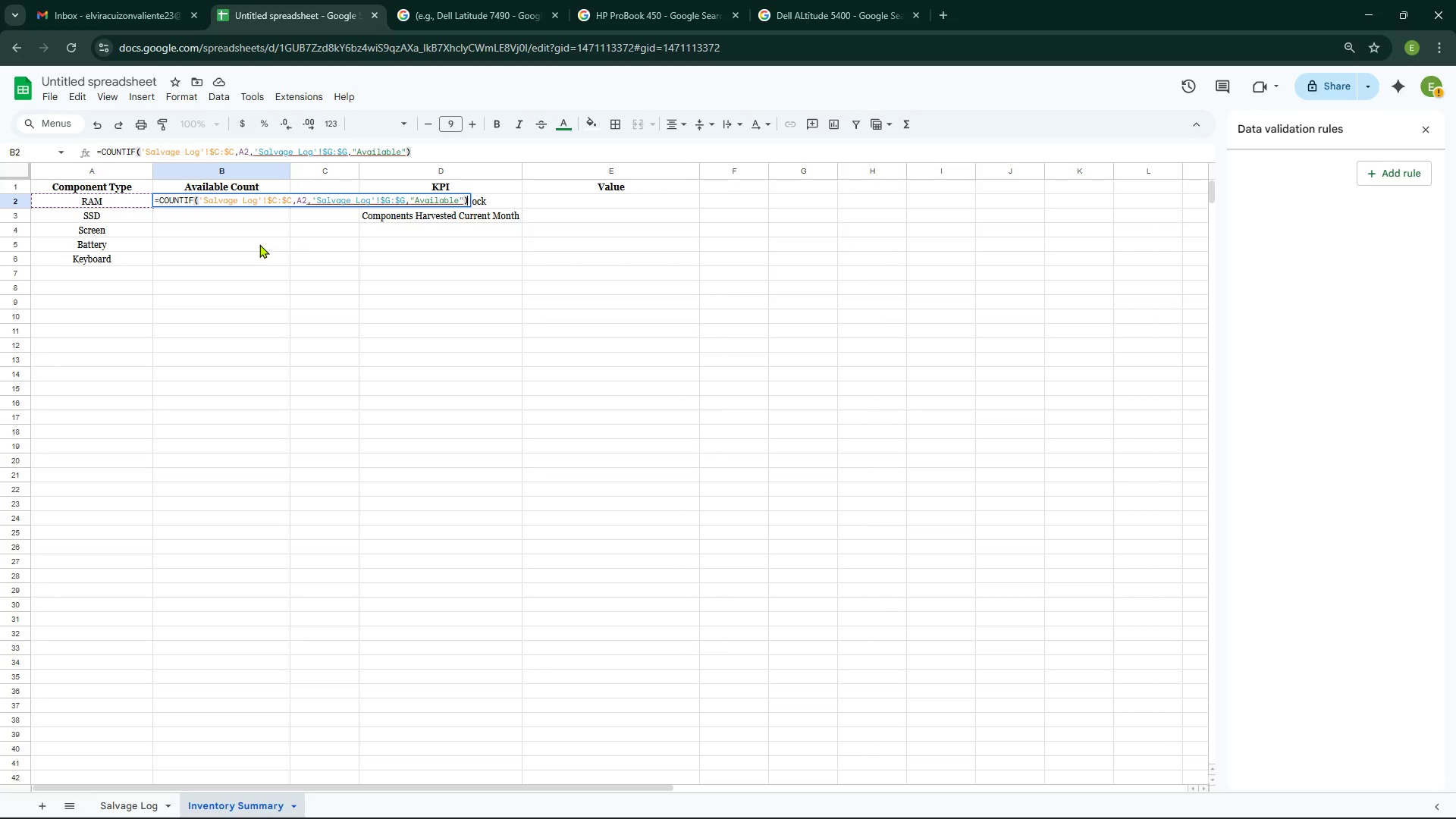 
key(Enter)
 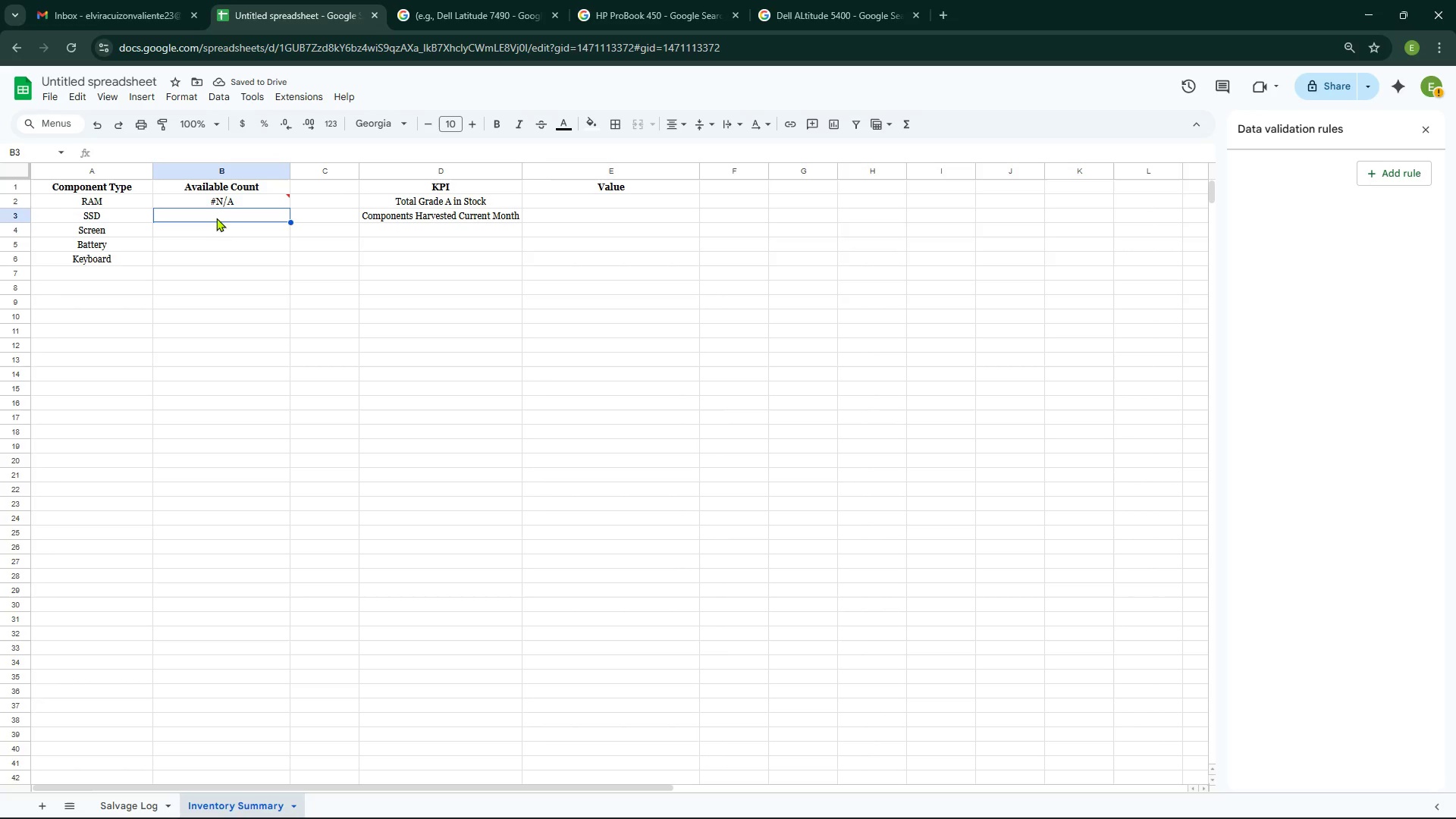 
wait(6.14)
 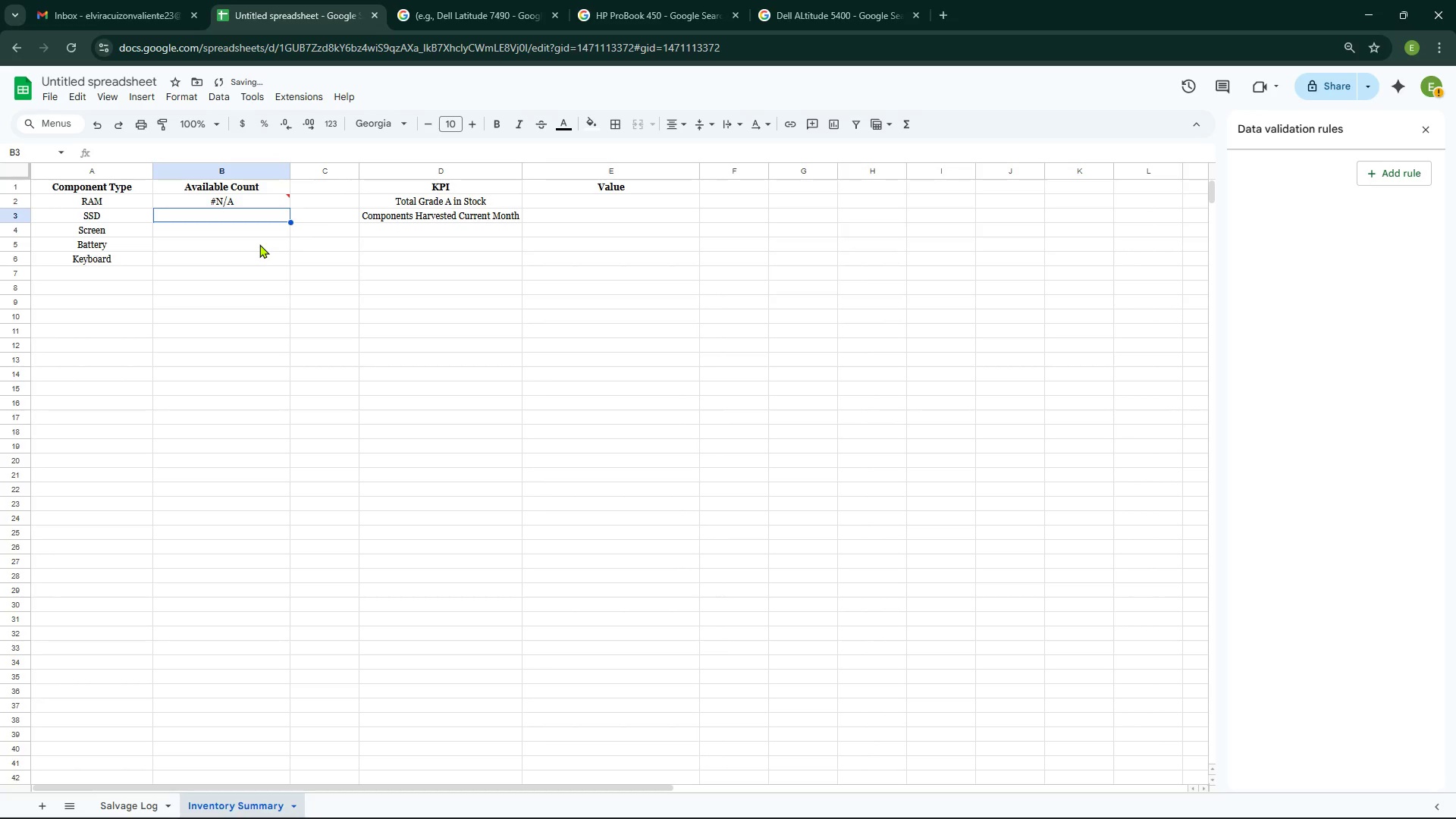 
left_click([228, 200])
 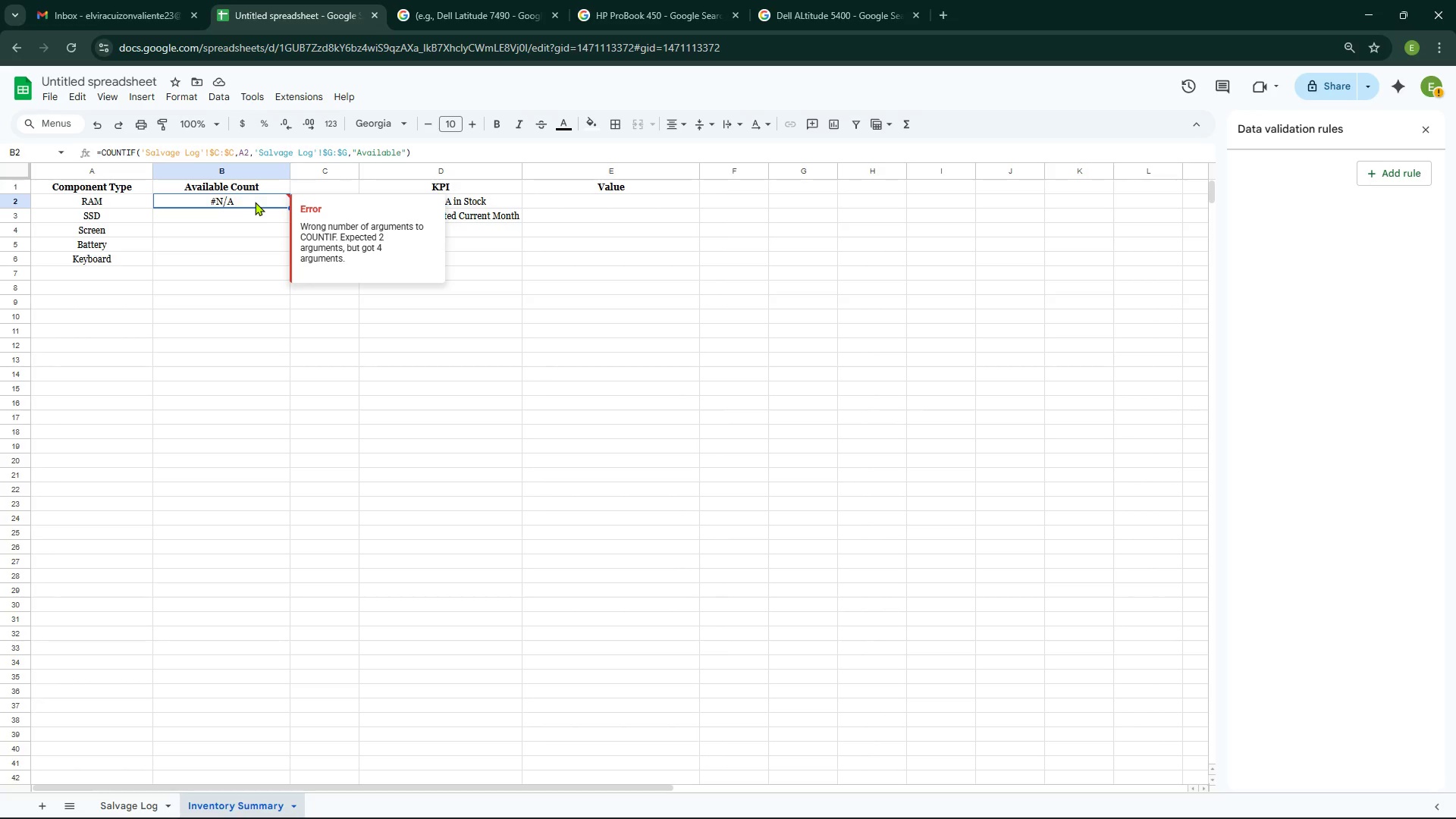 
wait(7.94)
 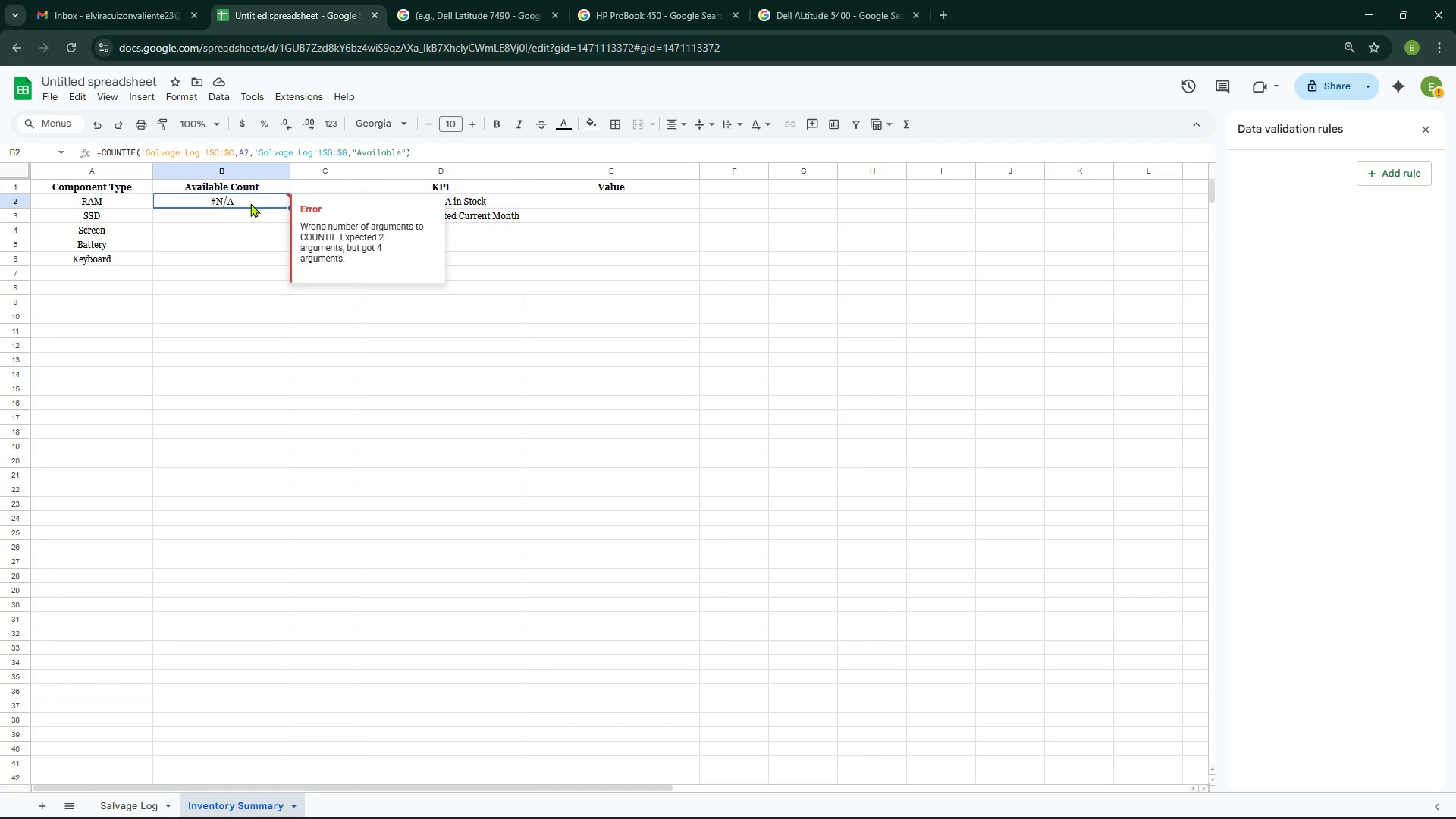 
left_click([255, 202])
 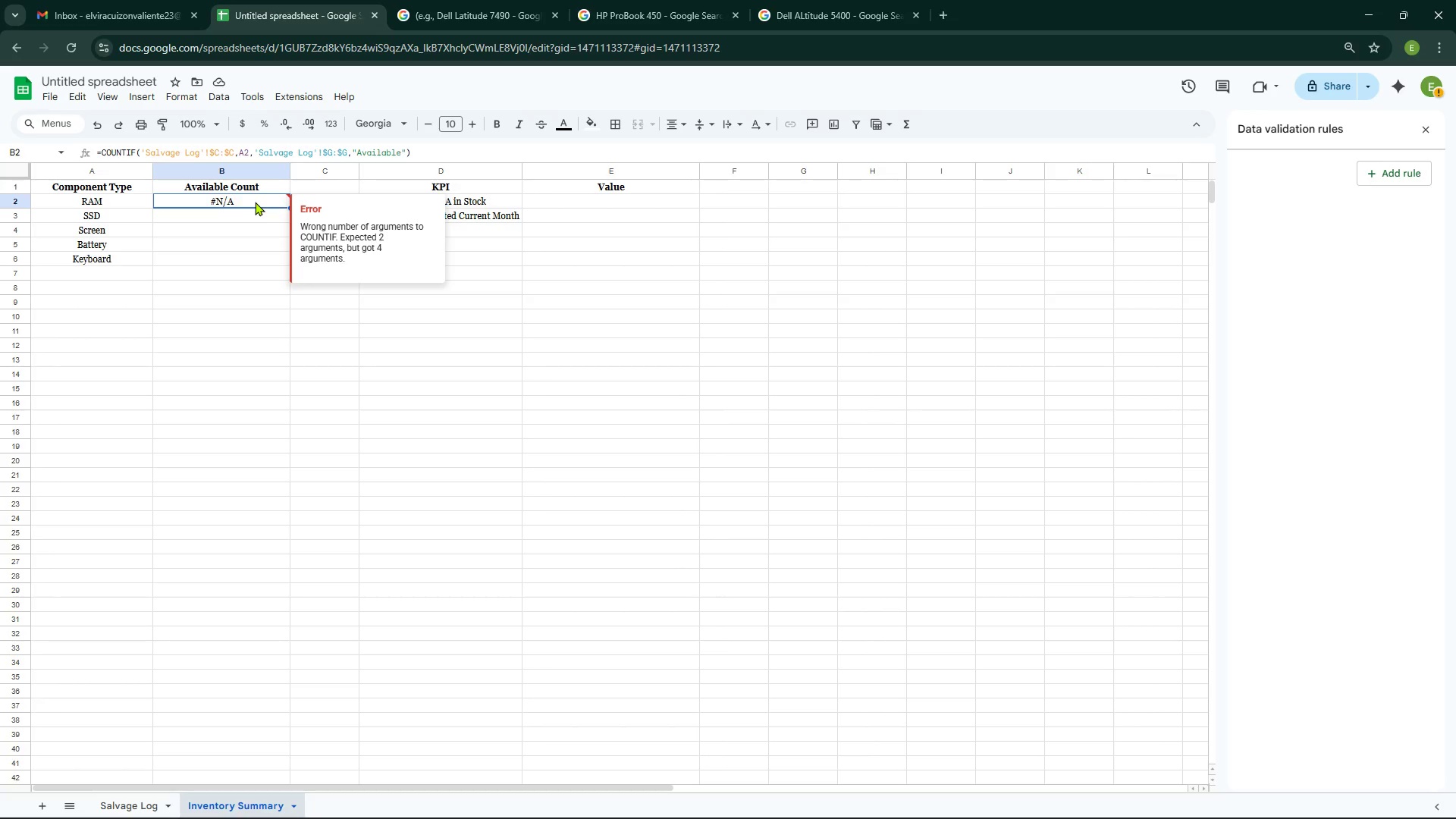 
key(Backspace)
 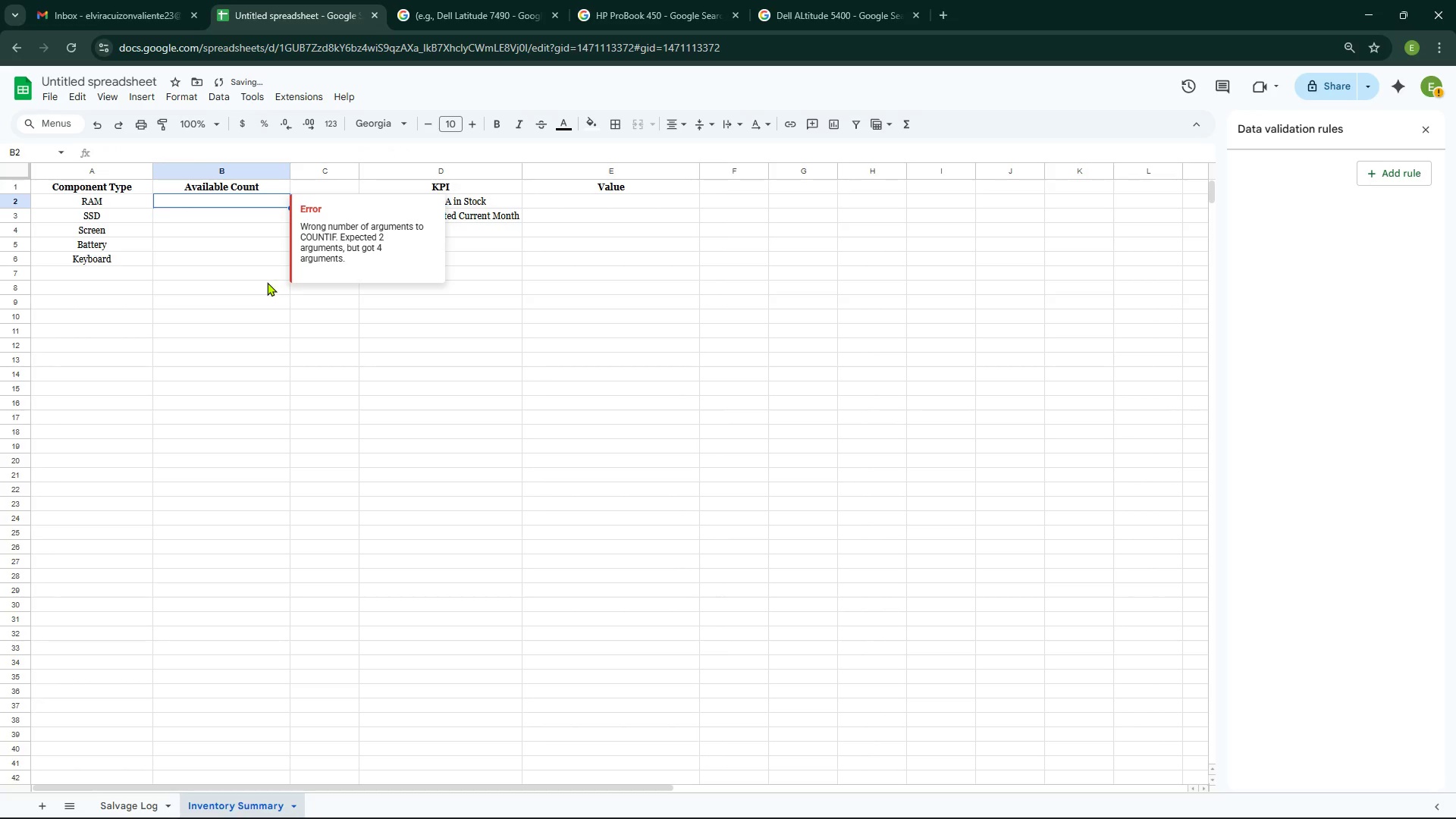 
left_click_drag(start_coordinate=[267, 282], to_coordinate=[264, 276])
 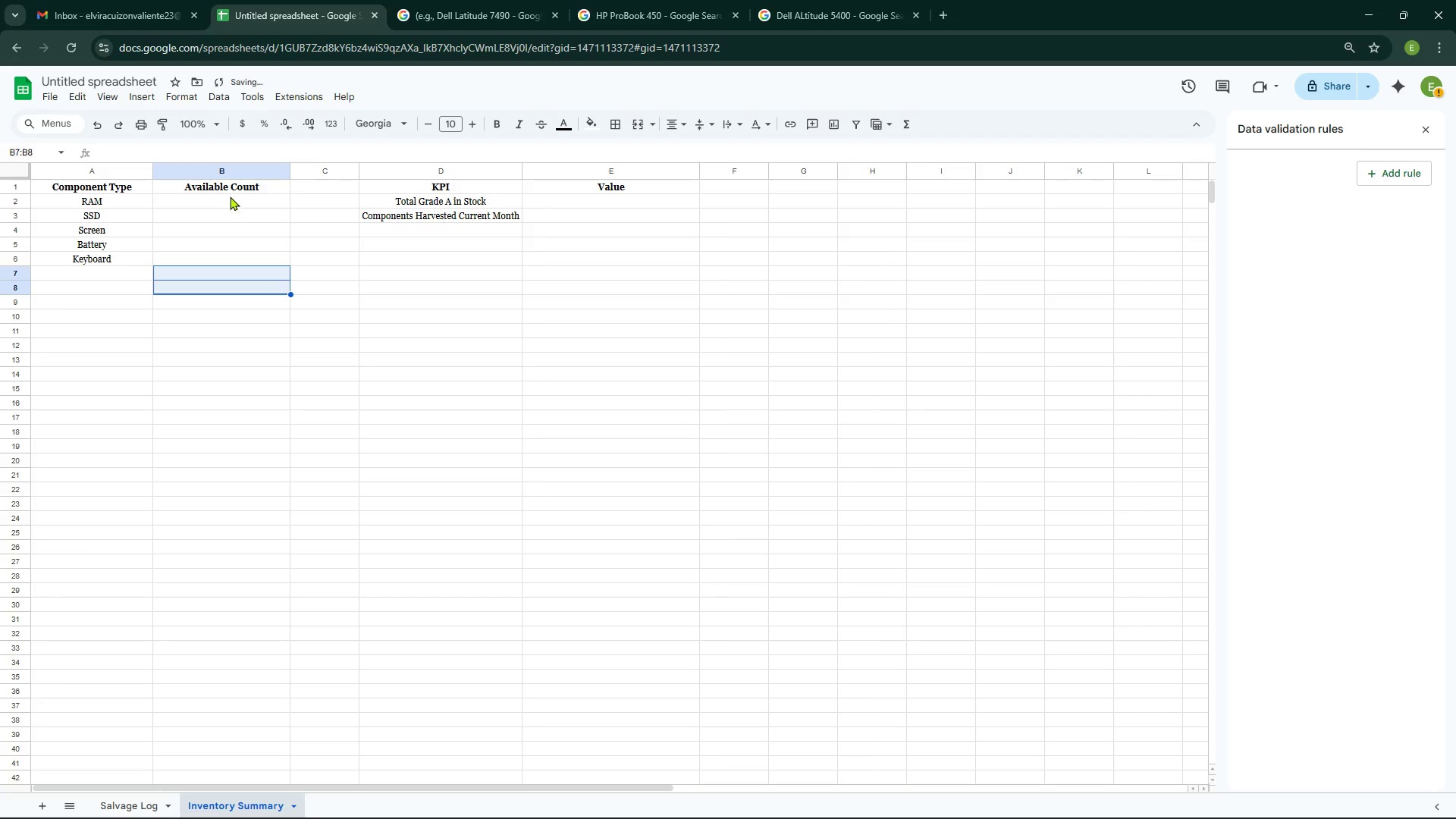 
left_click([230, 196])
 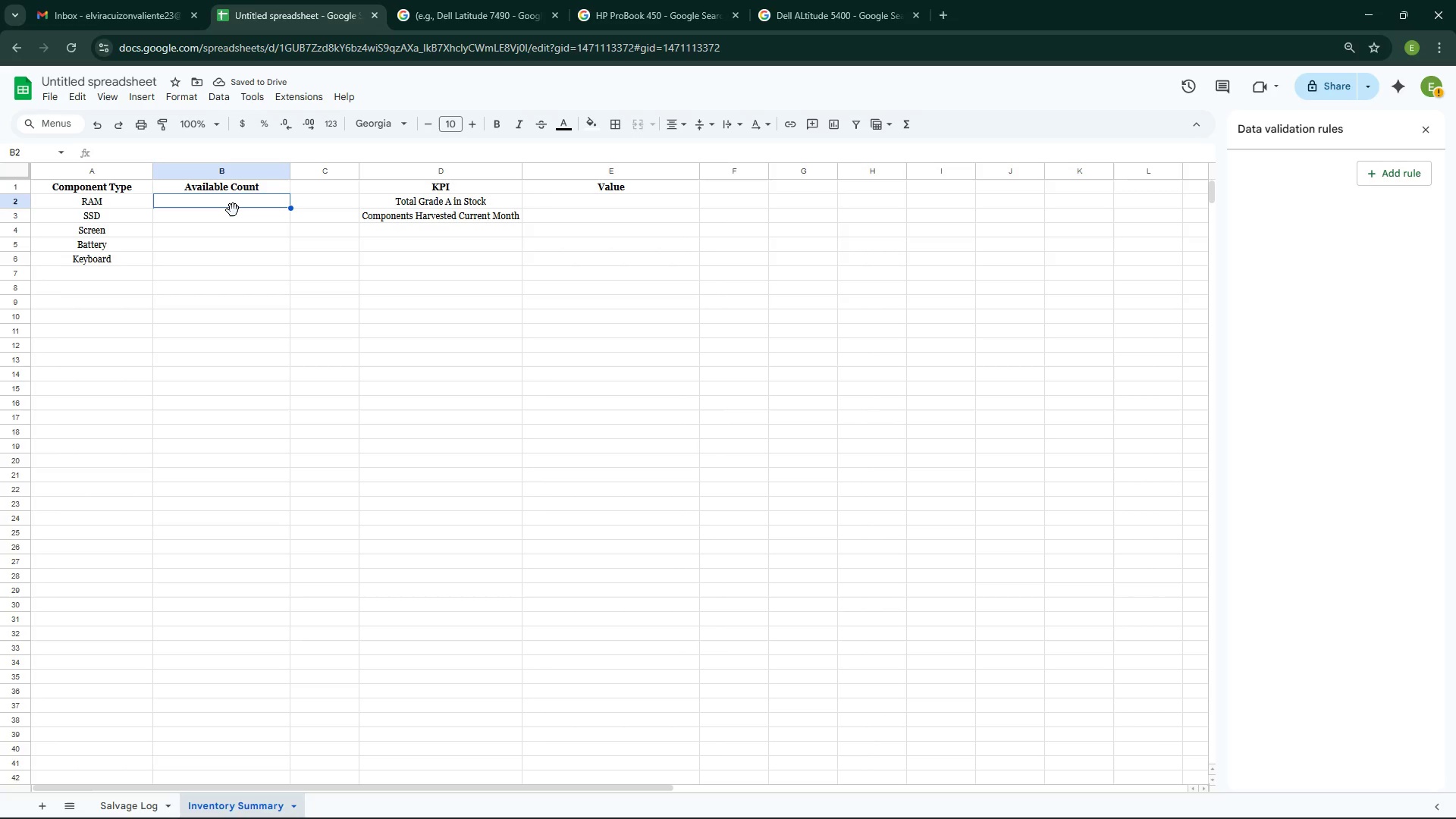 
type(-=)
key(Backspace)
key(Backspace)
key(Backspace)
type(=coo)
key(Backspace)
key(Backspace)
key(Backspace)
type(Counti)
 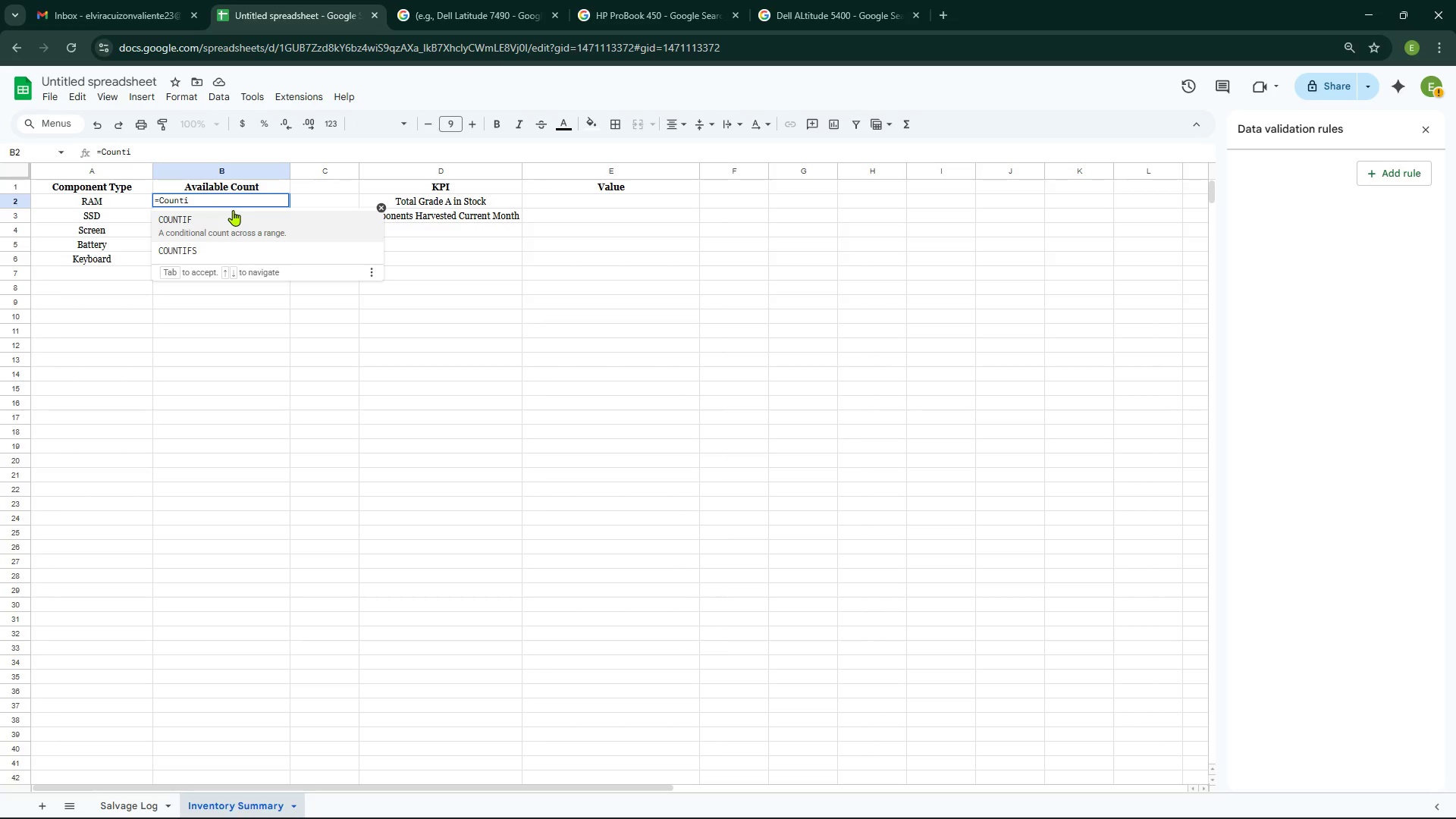 
key(ArrowDown)
 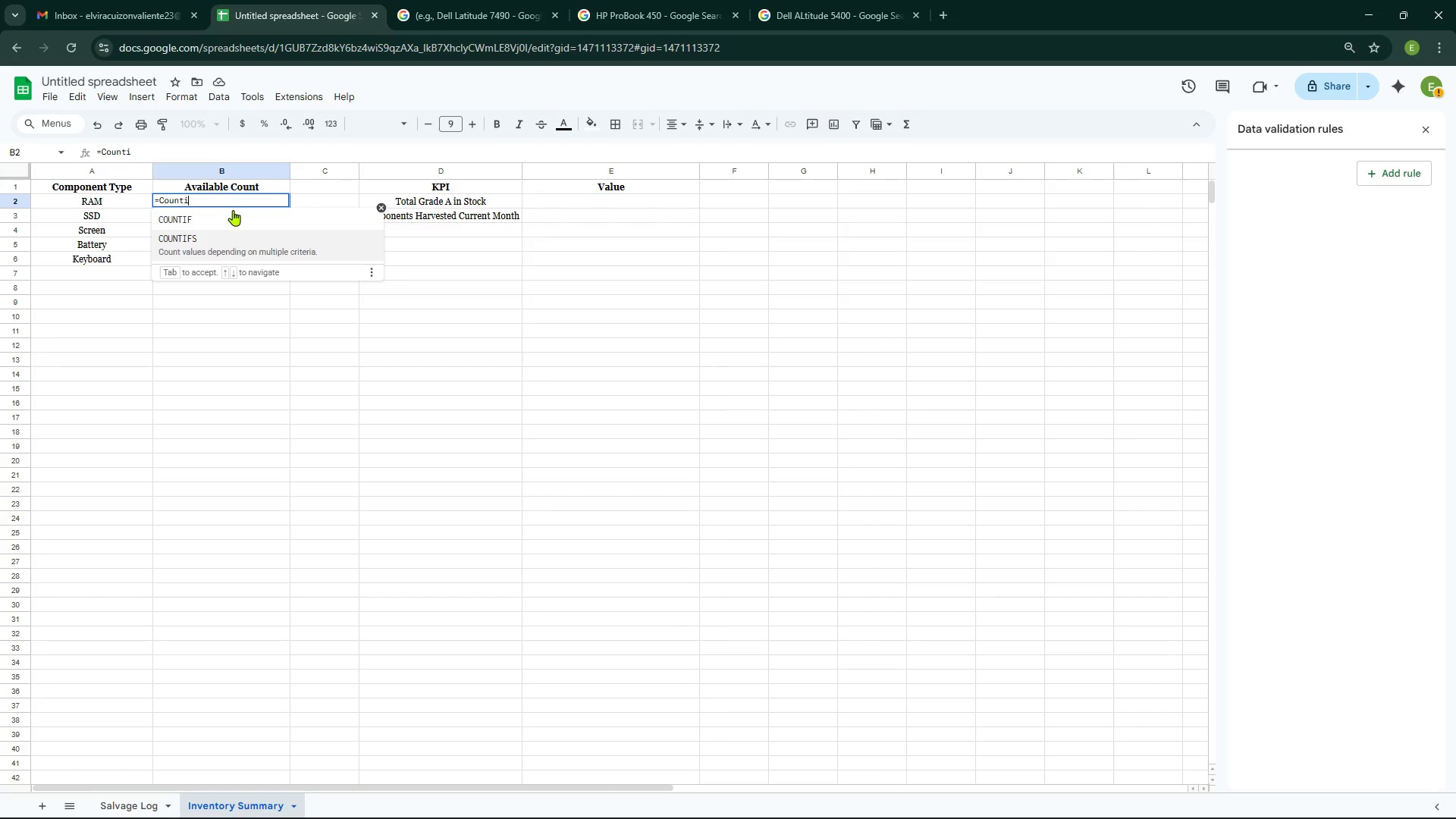 
key(Enter)
 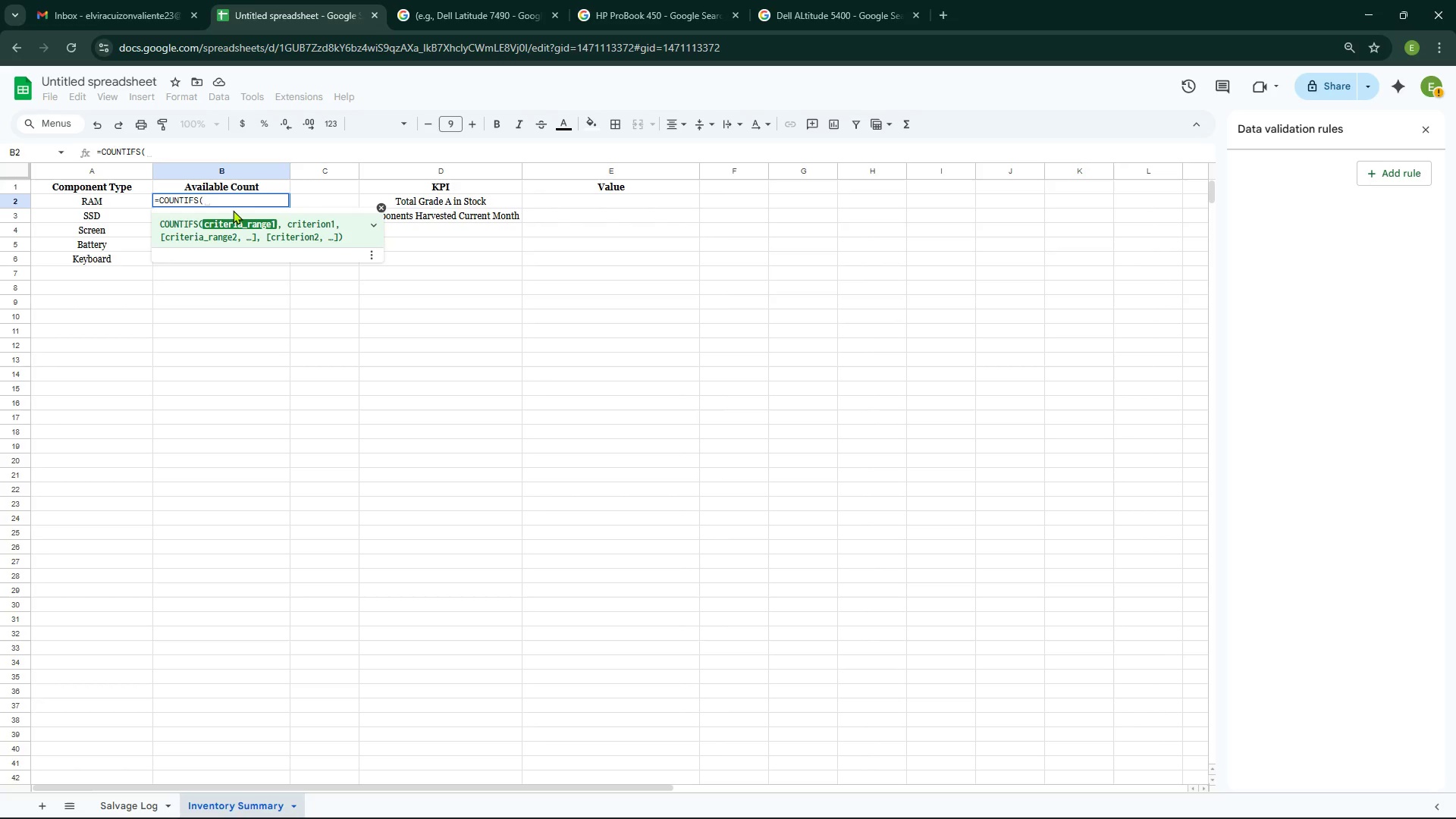 
wait(6.52)
 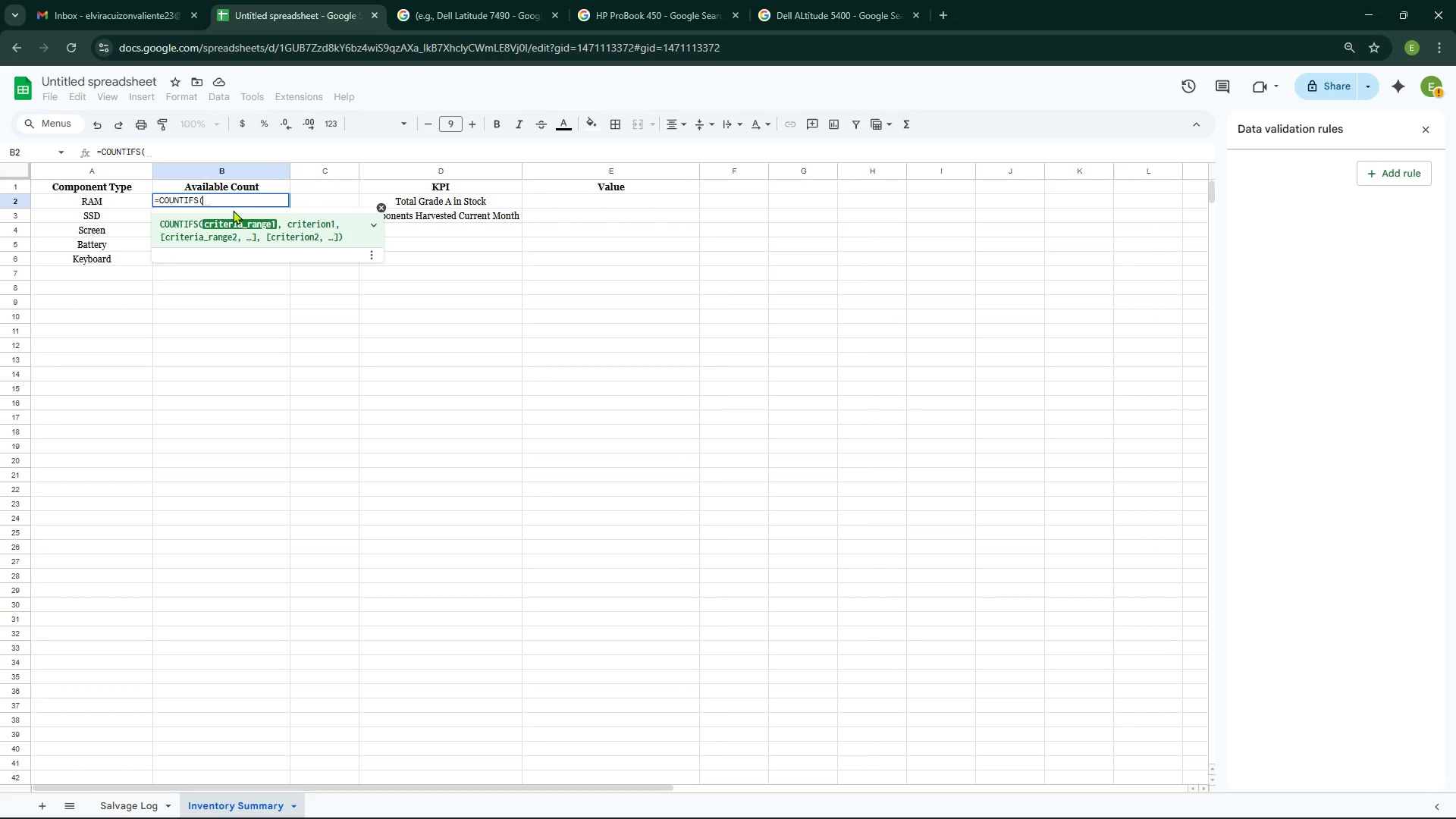 
type('Salavage?)
key(Backspace)
type( Log'!)
 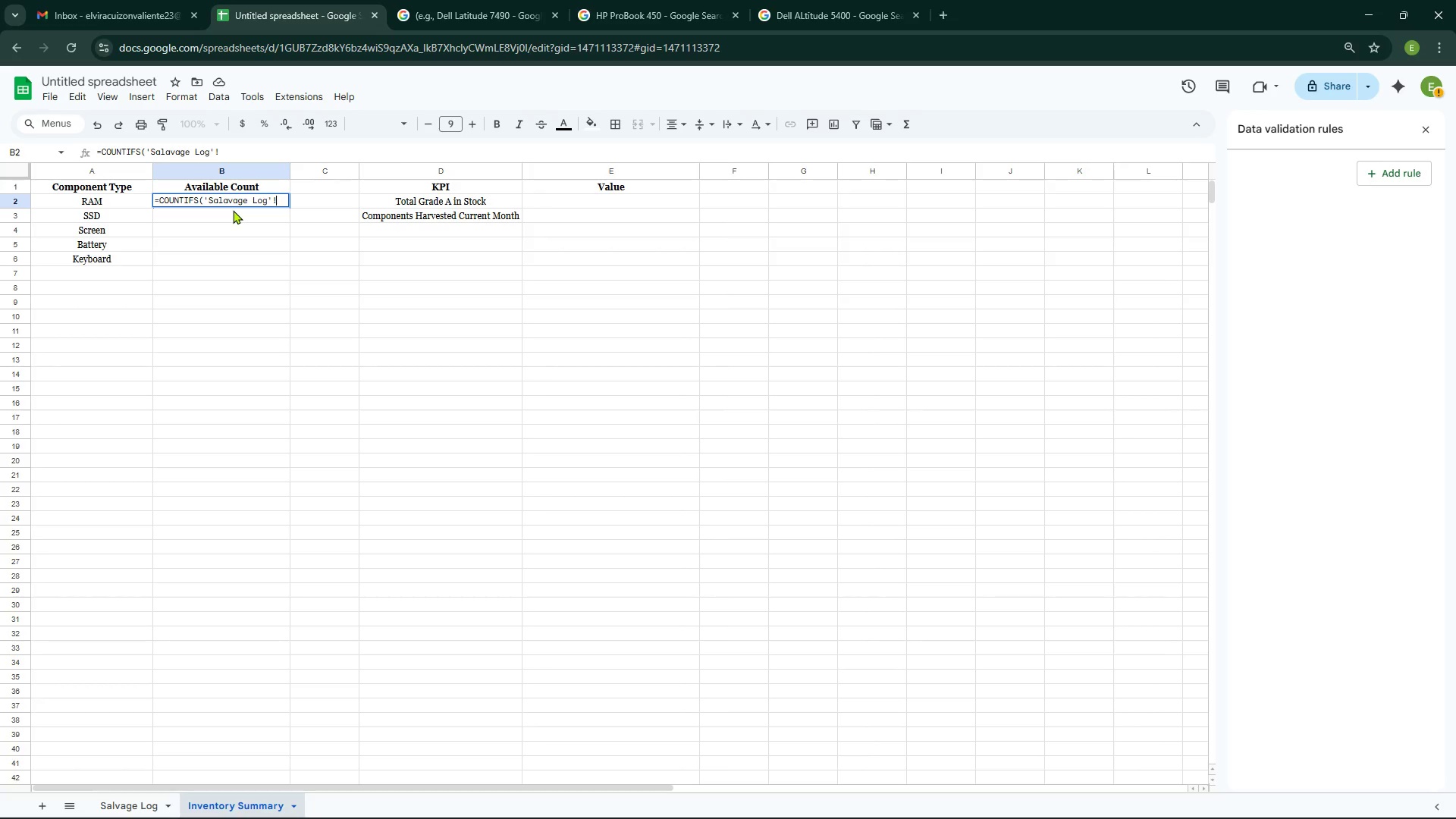 
type($C)
 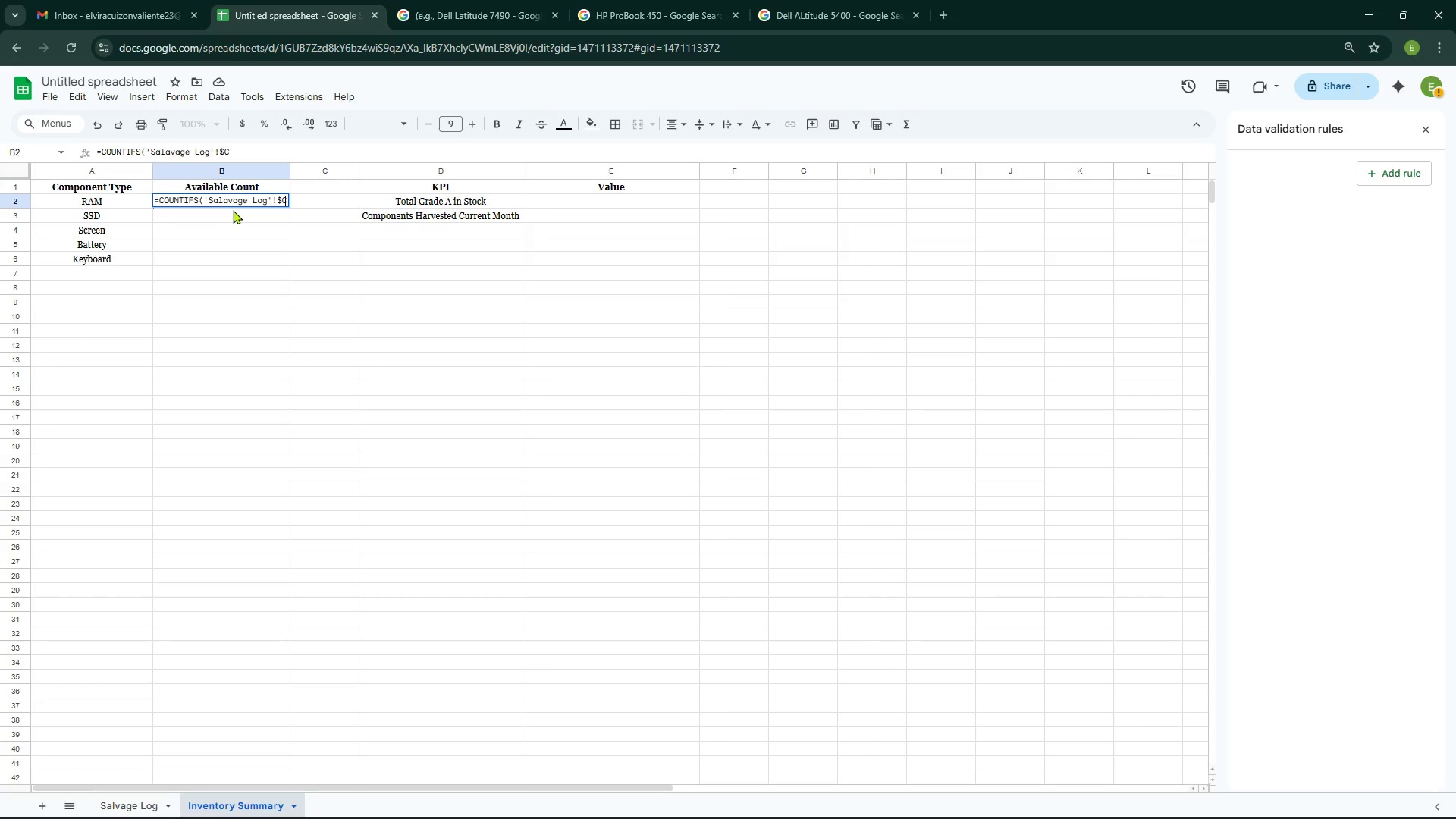 
type(:C)
key(Backspace)
type($C,A)
 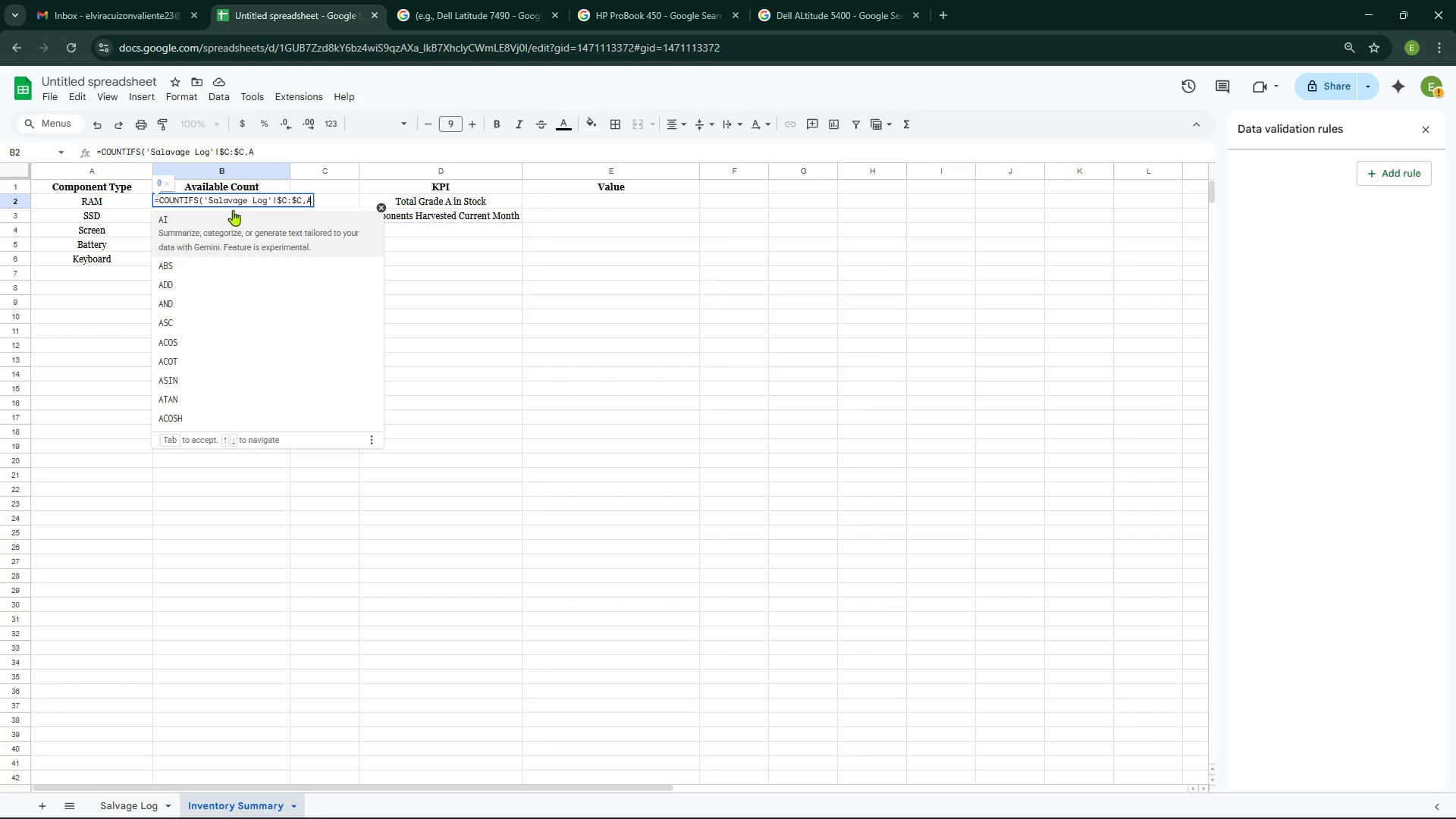 
wait(13.11)
 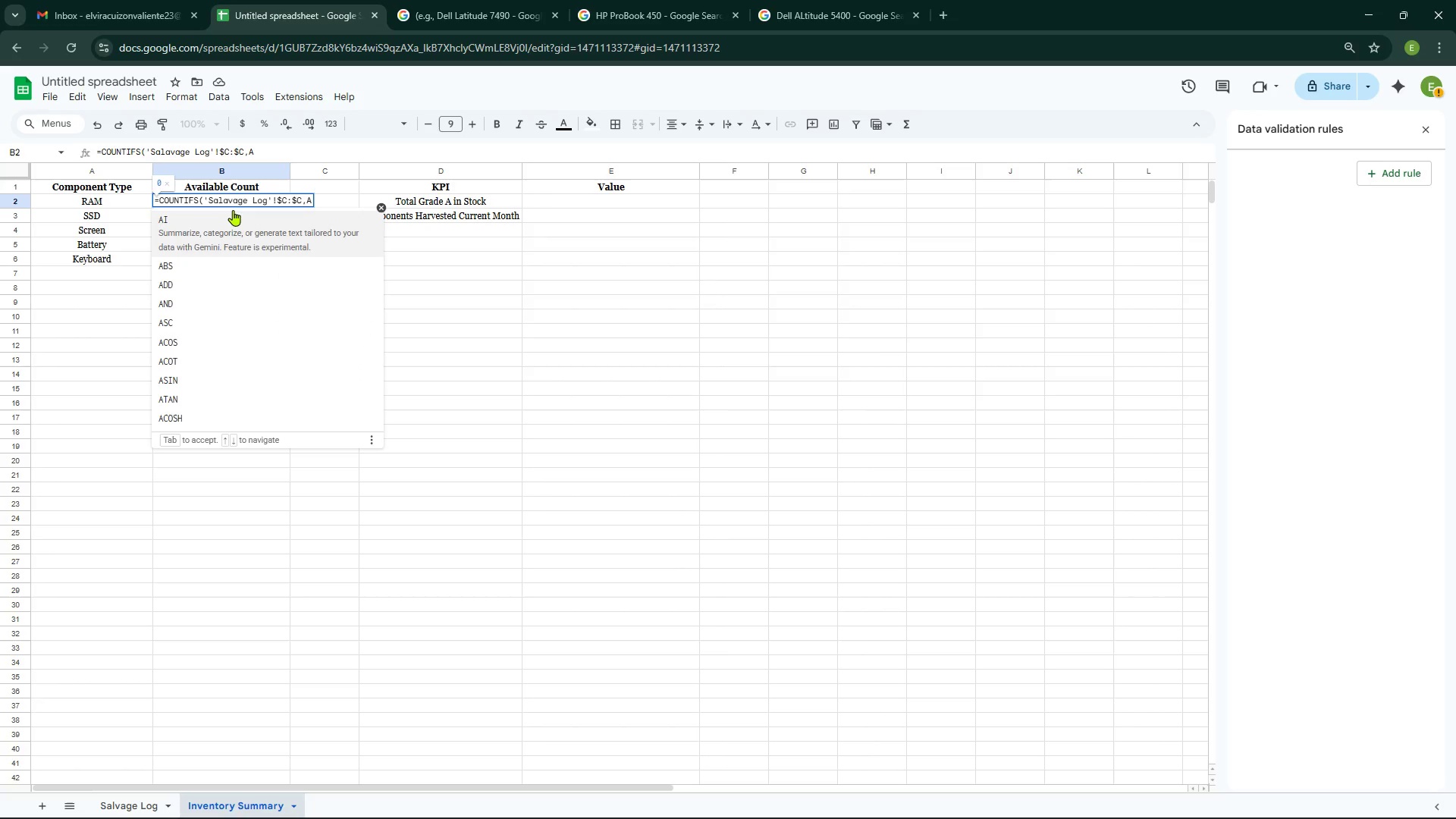 
key(2)
 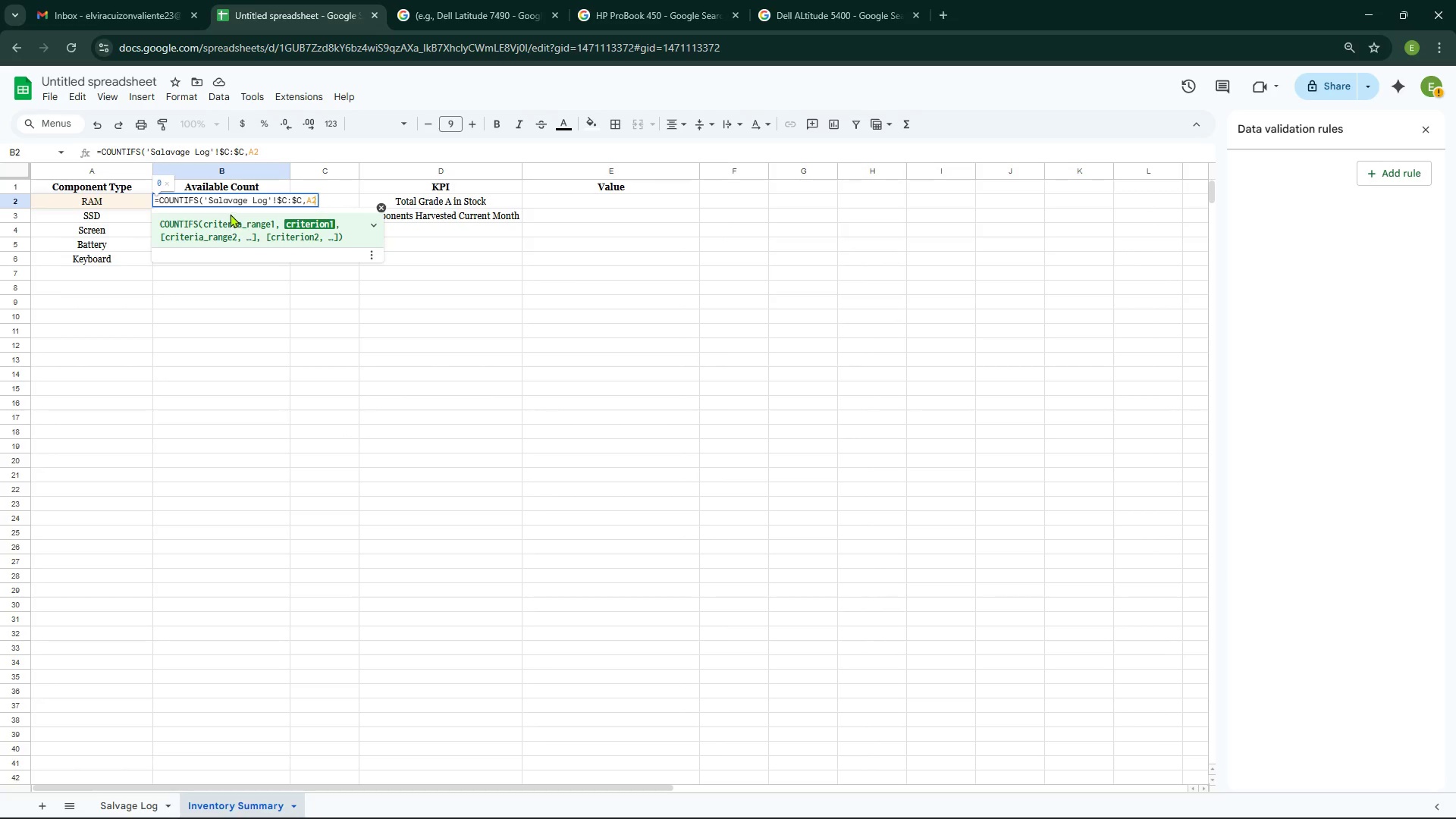 
wait(9.75)
 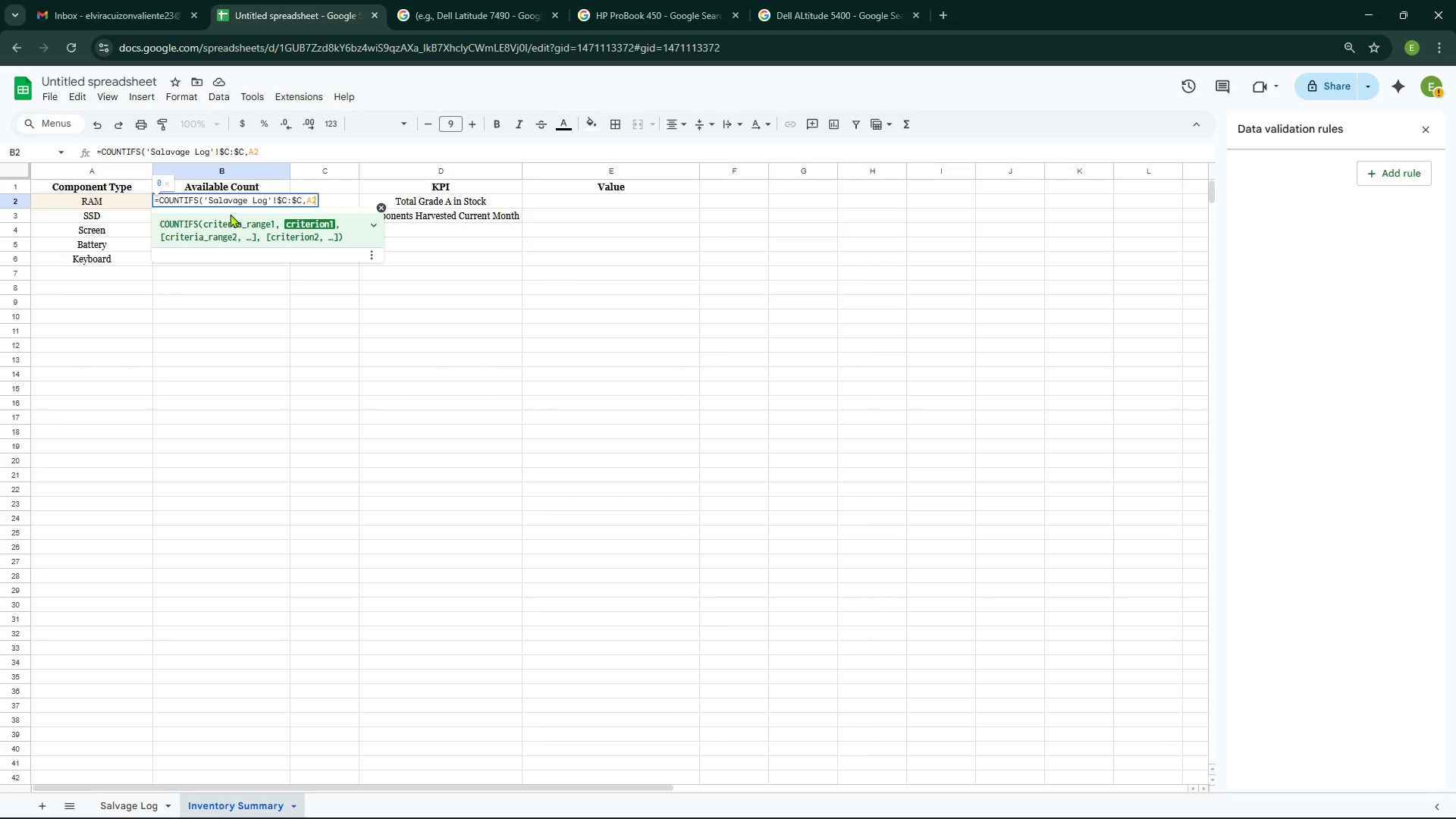 
key(Comma)
 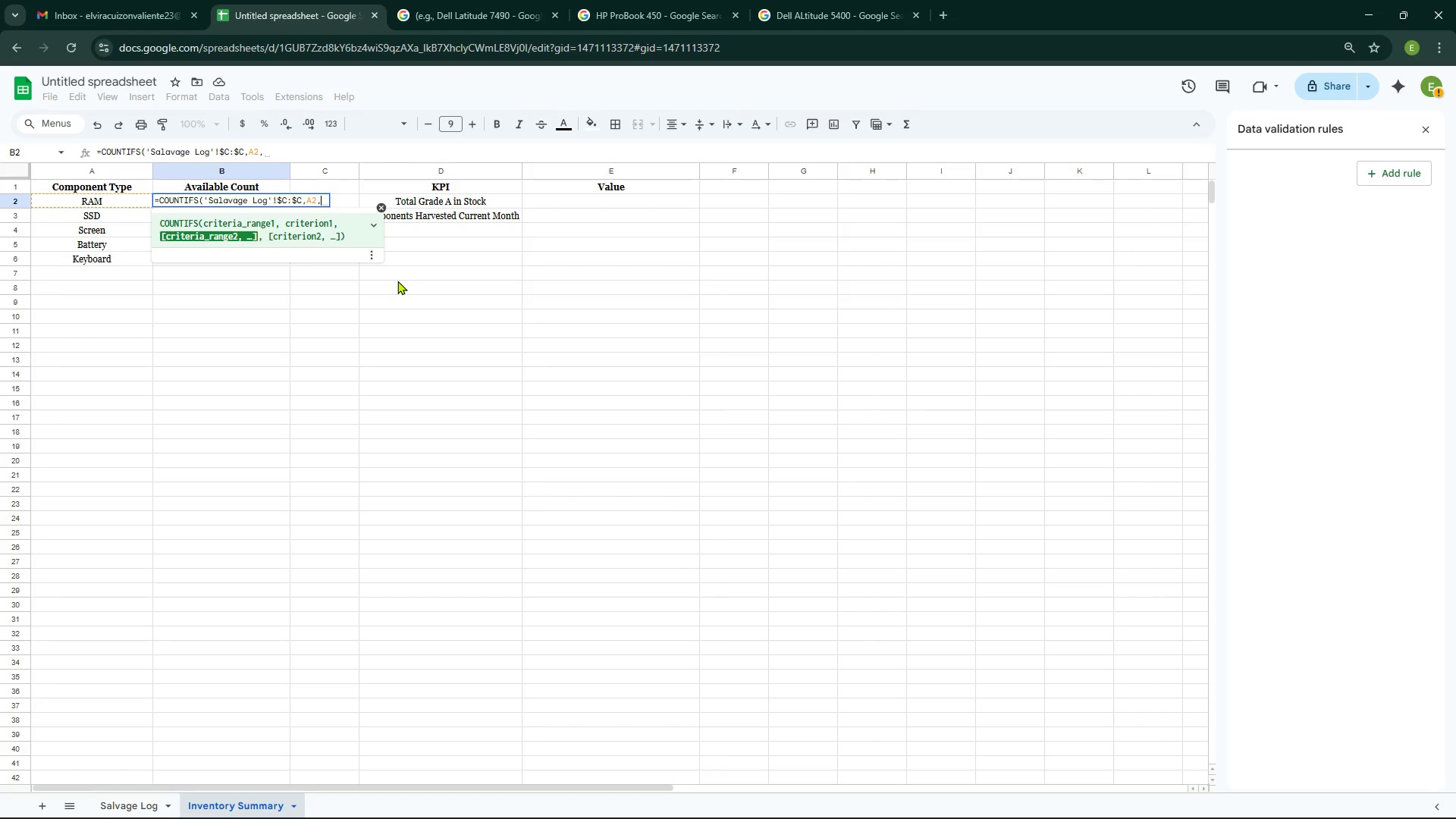 
key(Backspace)
 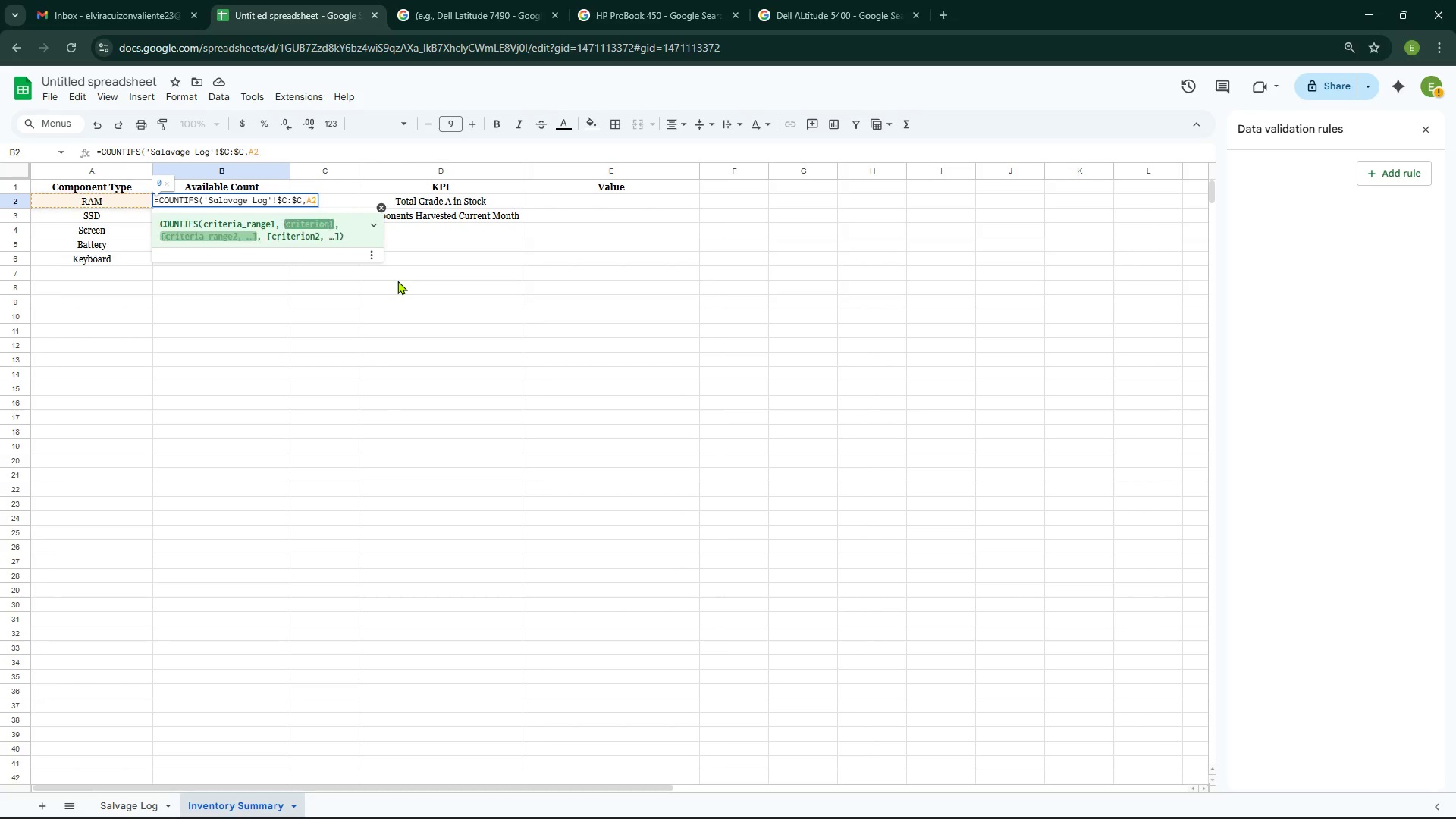 
key(Backspace)
 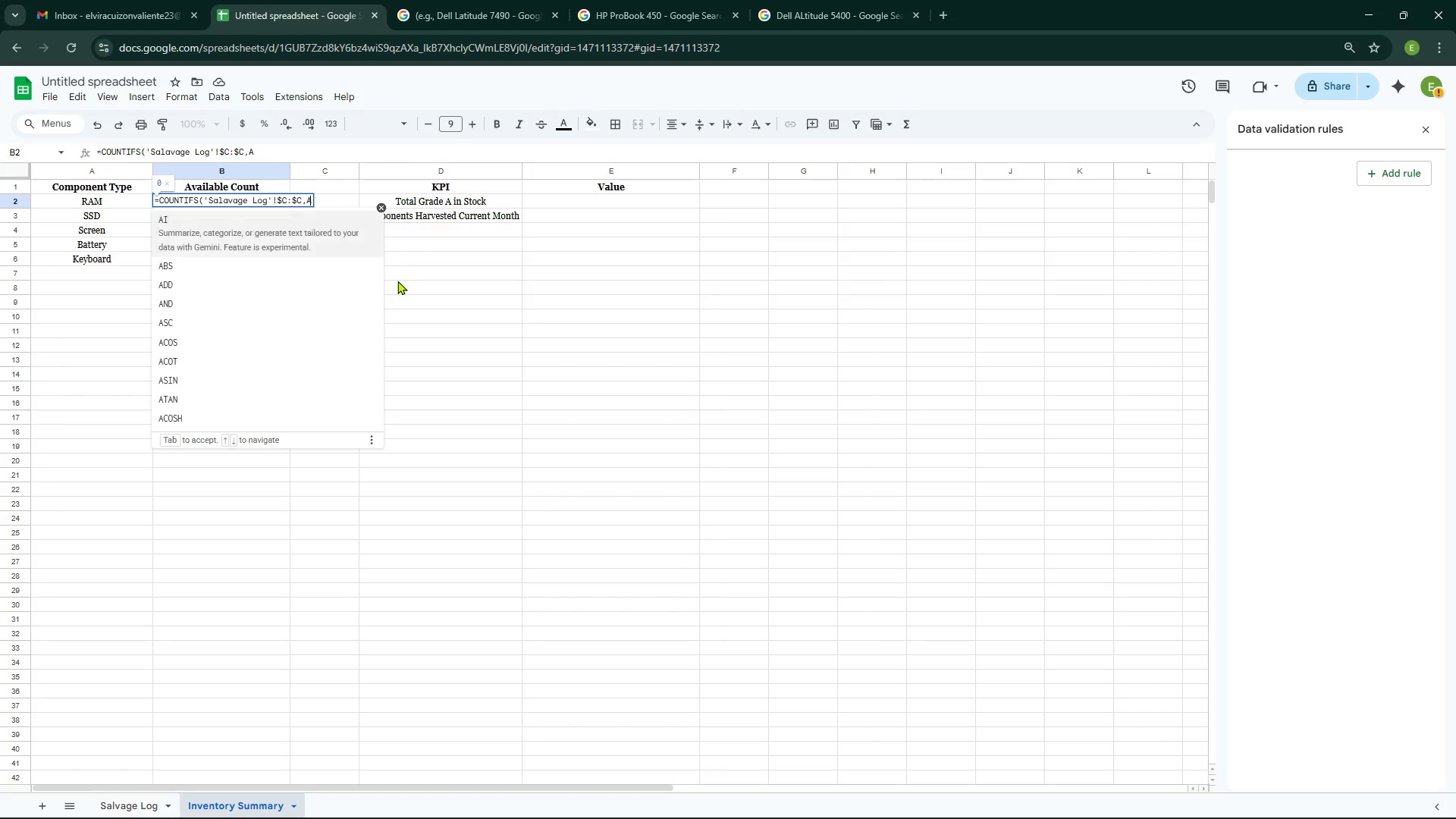 
key(Backspace)
 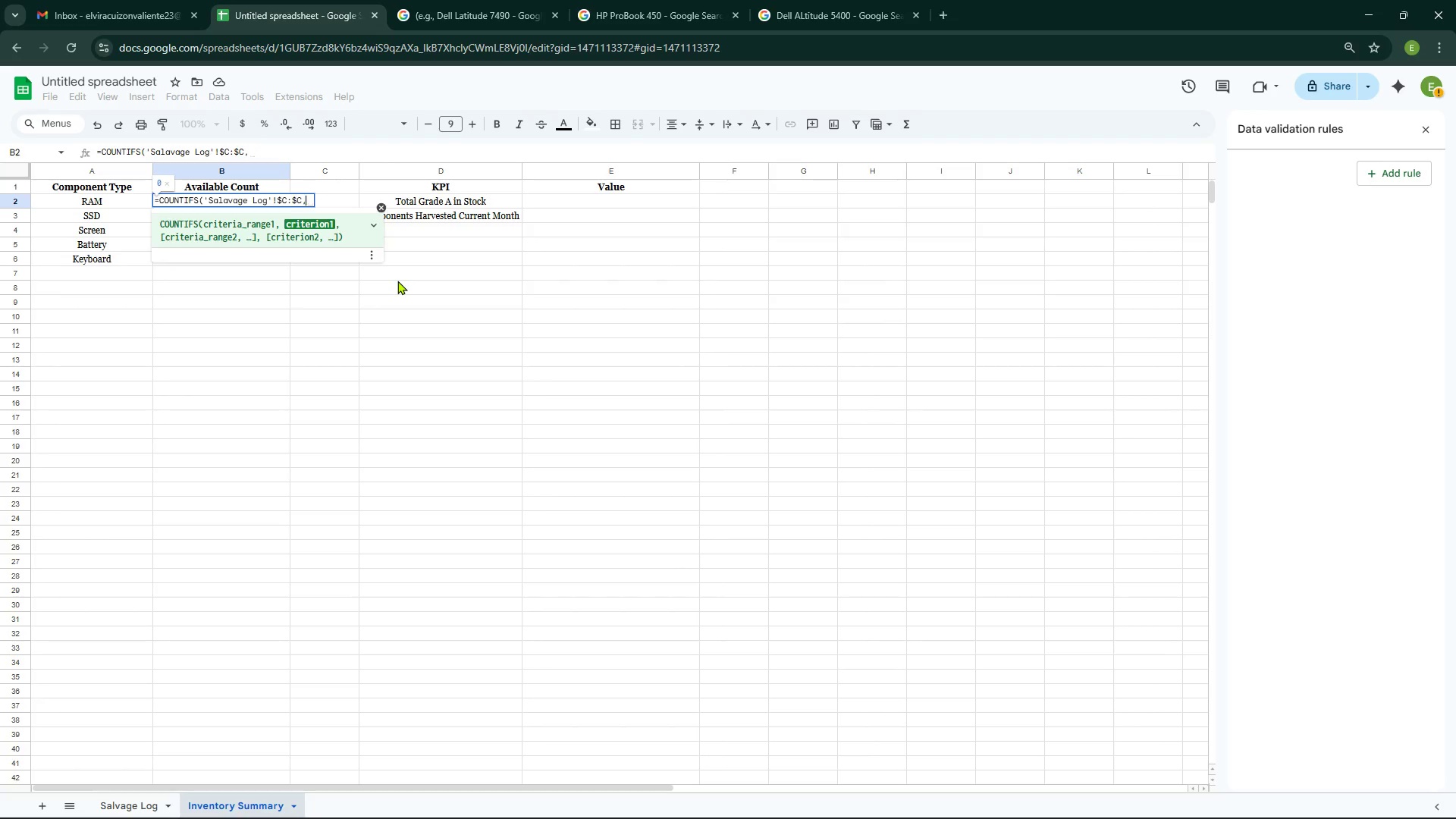 
key(Backspace)
 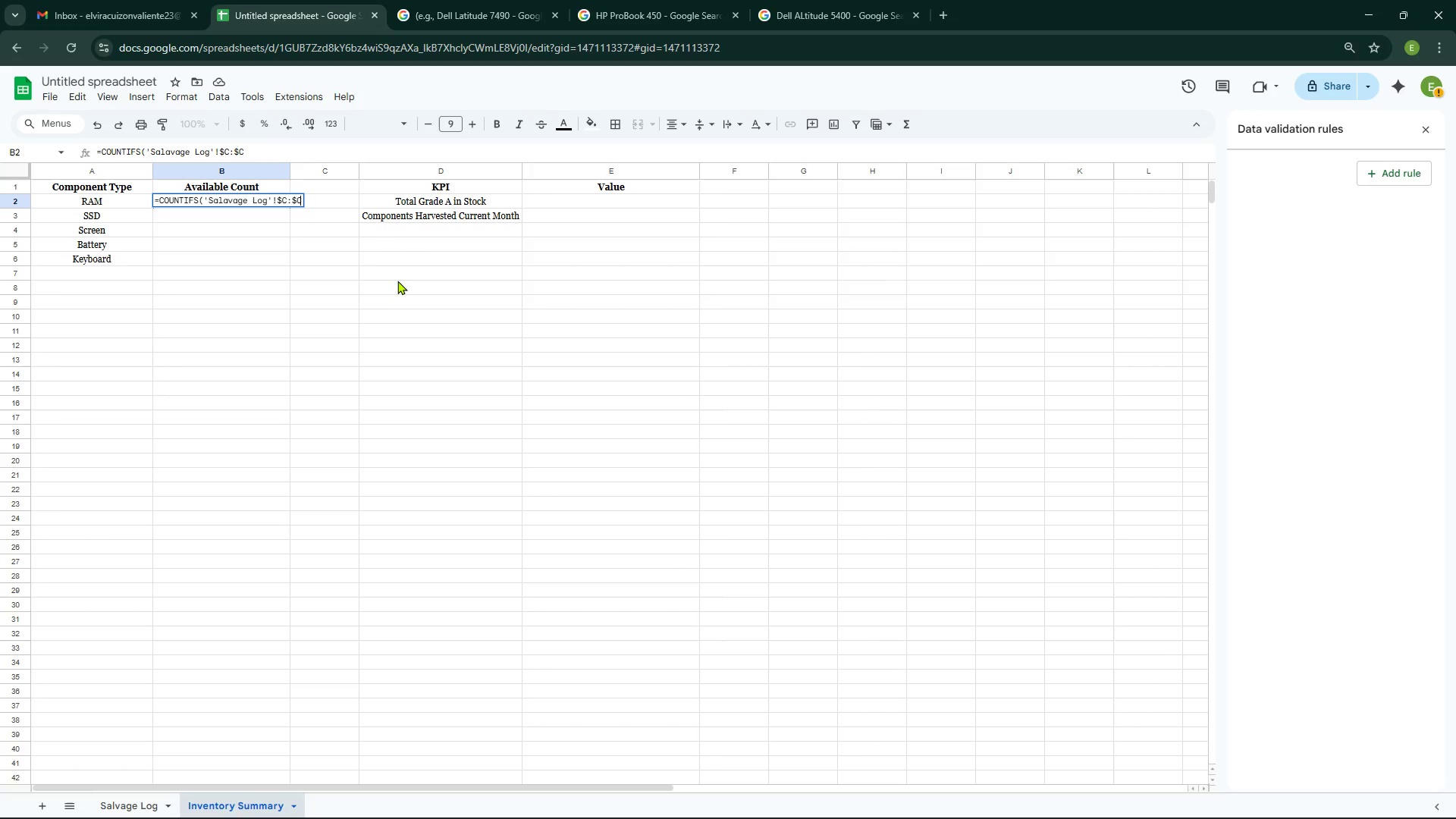 
key(Backspace)
 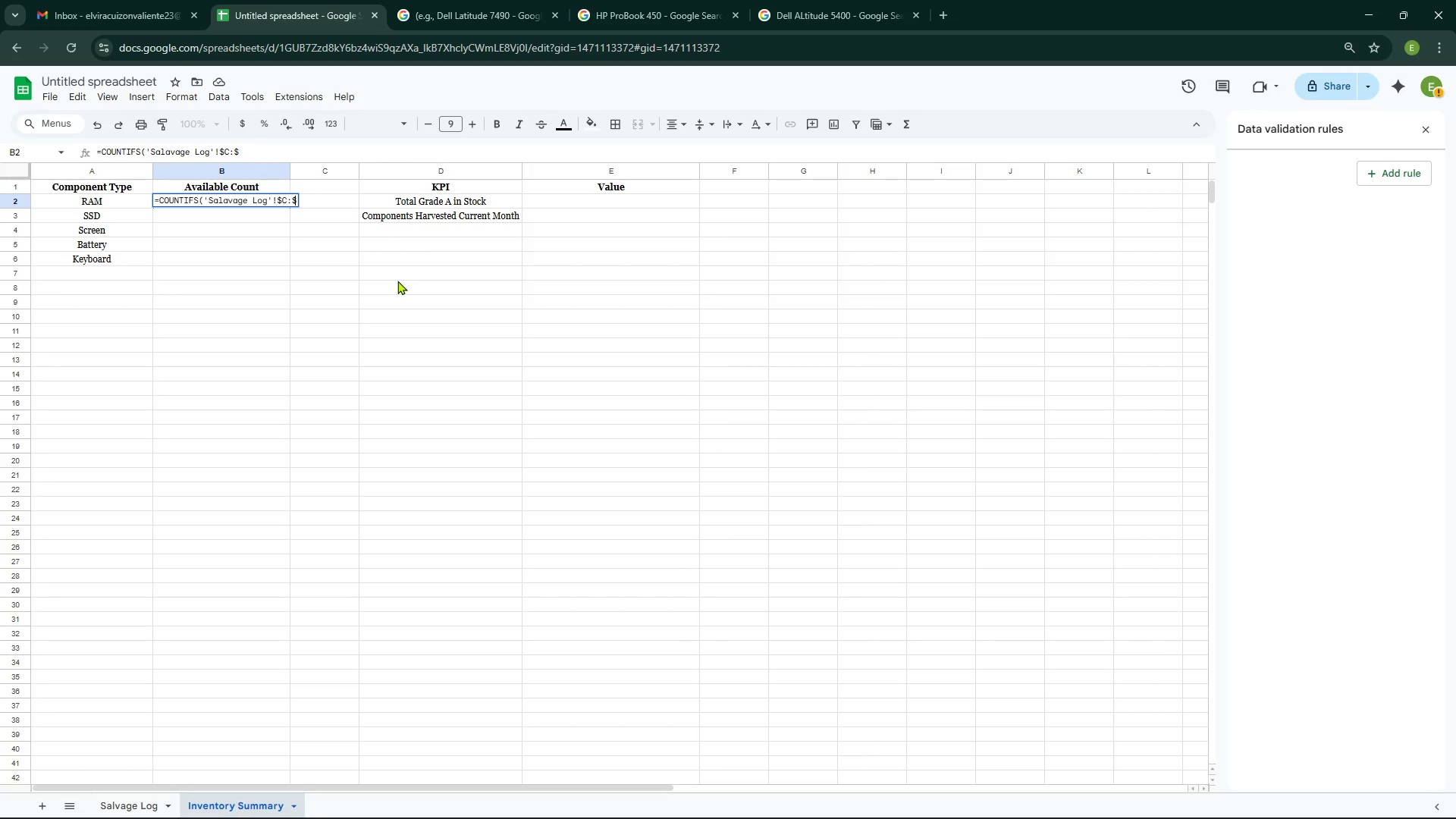 
key(Backspace)
 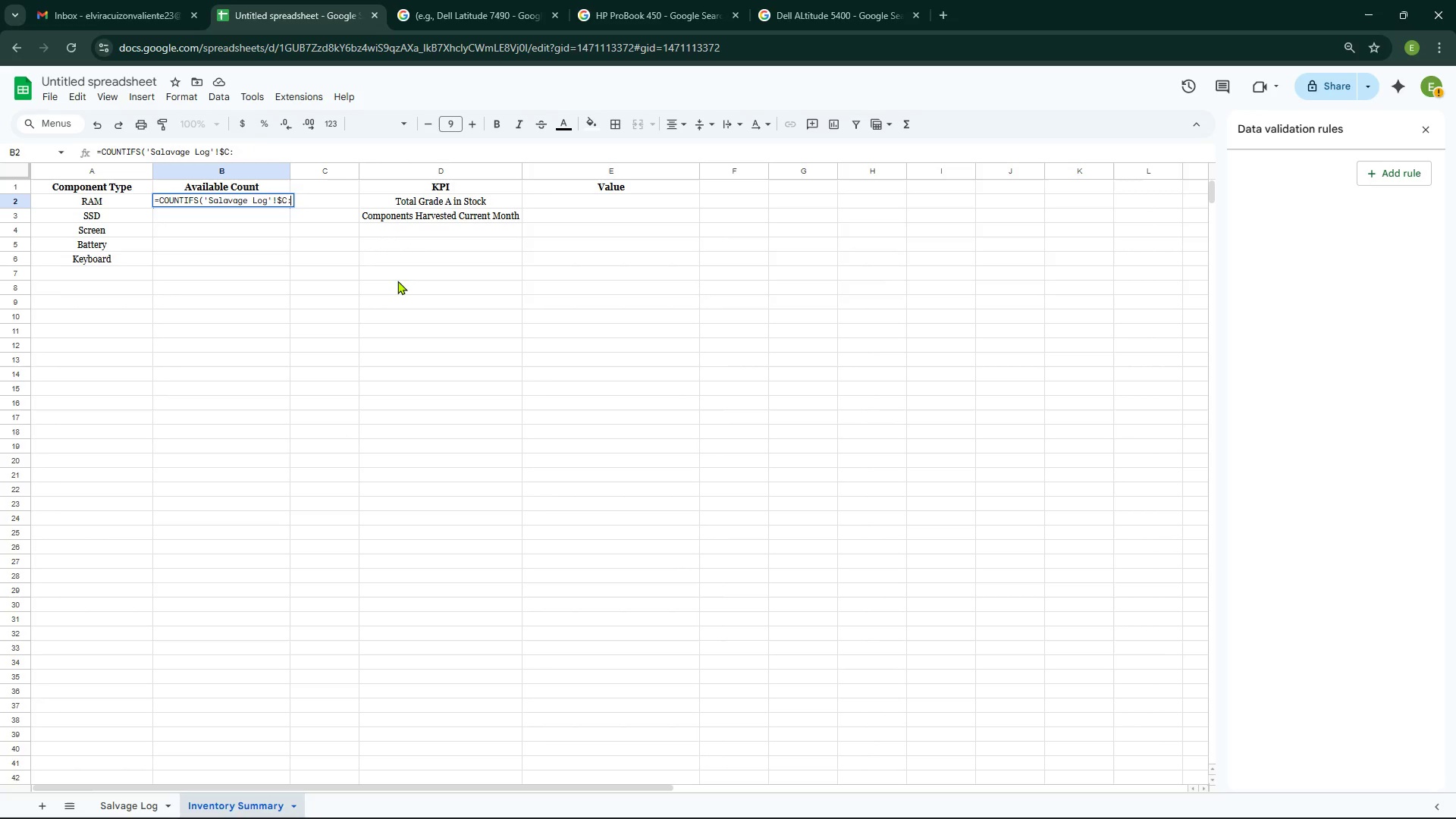 
key(Backspace)
 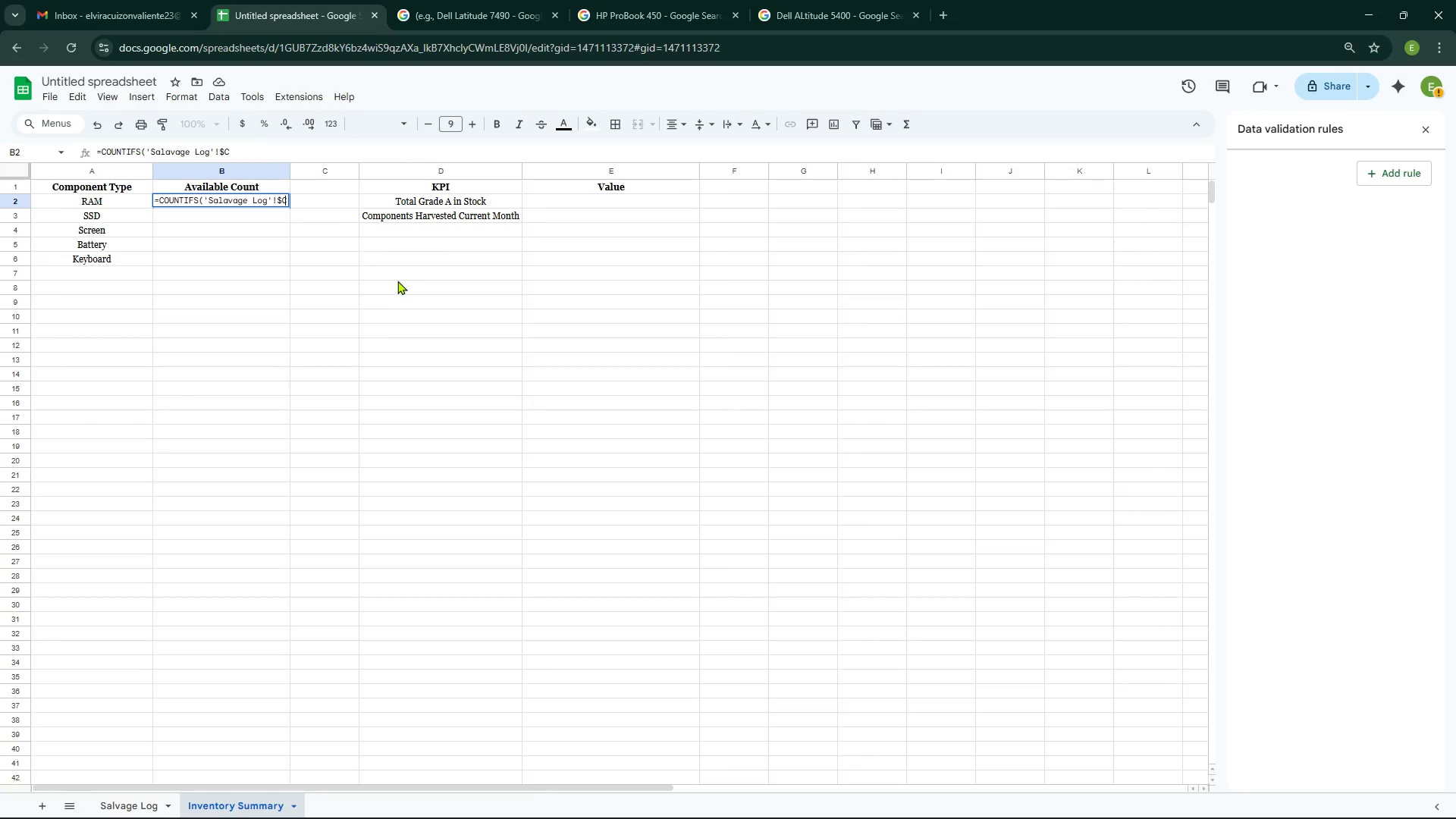 
key(Backspace)
 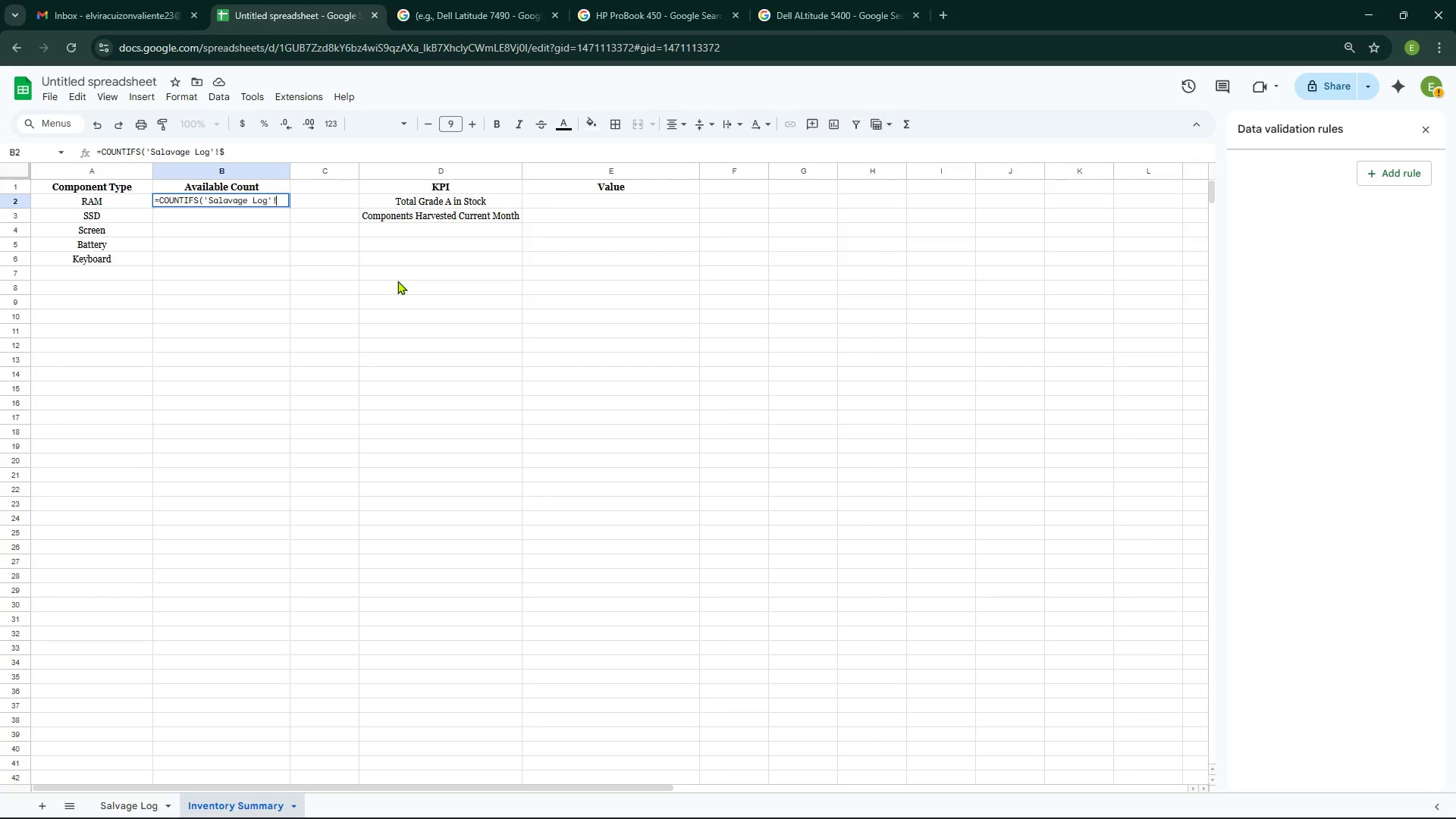 
key(Backspace)
 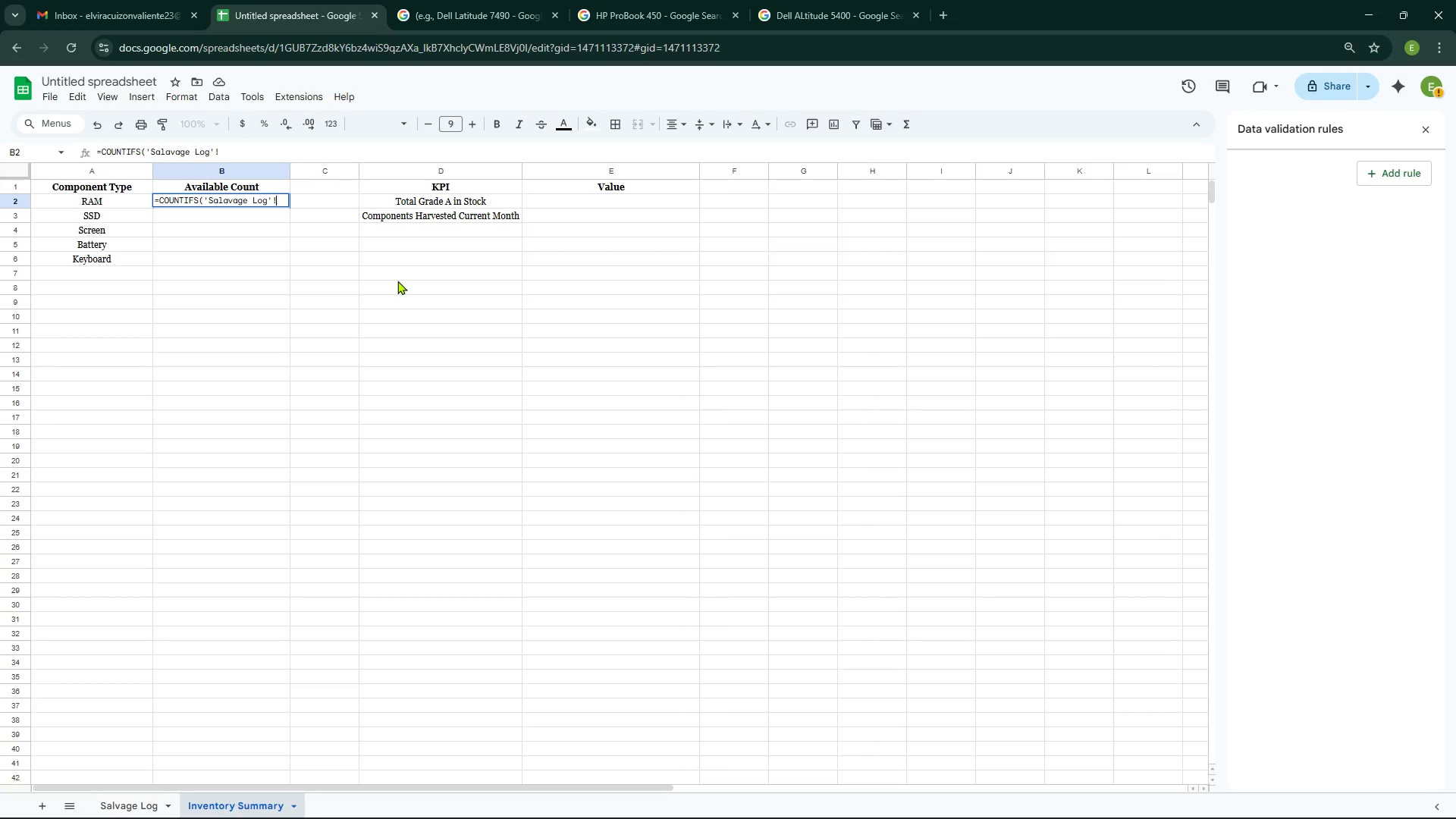 
key(Backspace)
 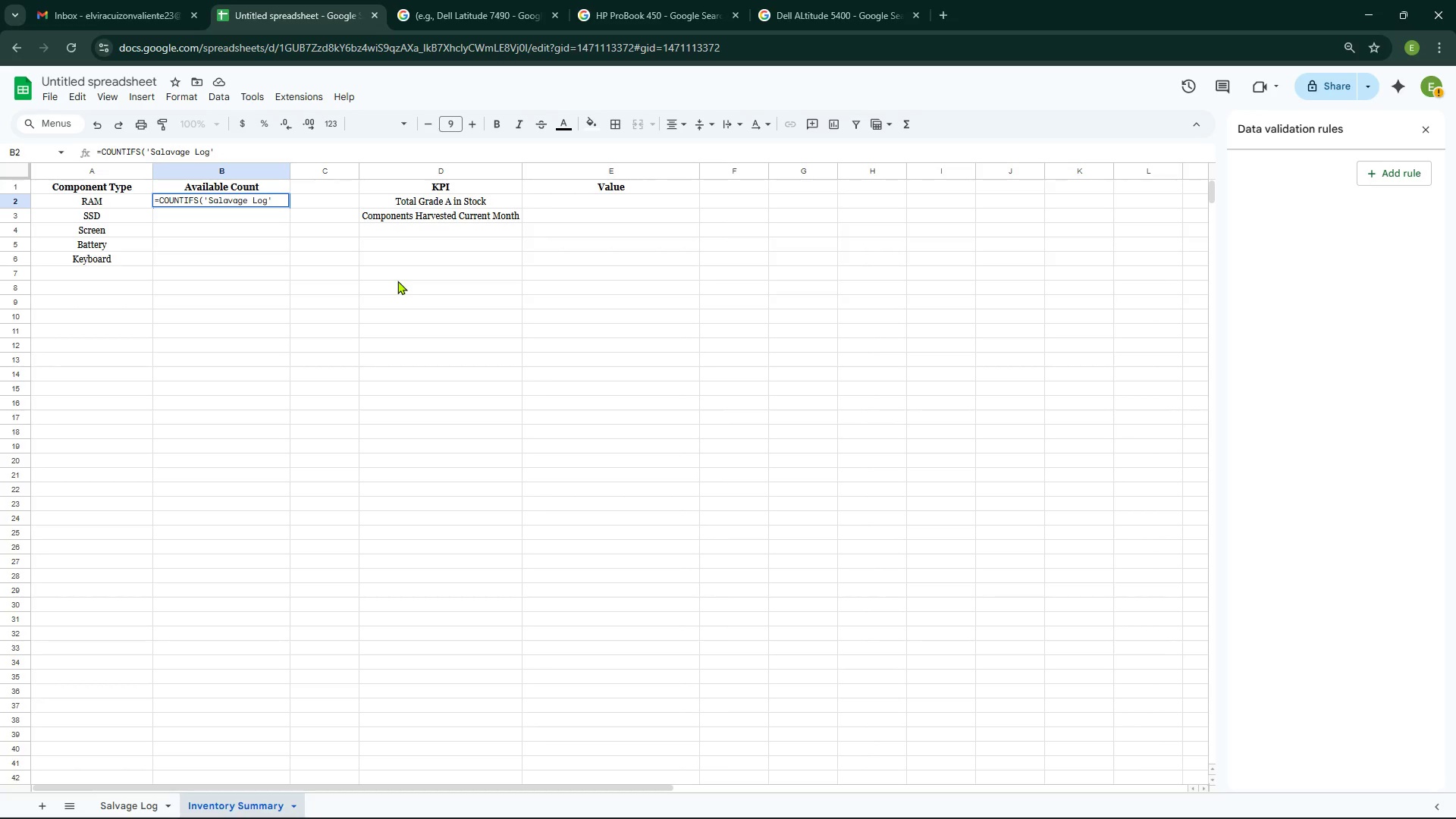 
key(Shift+1)
 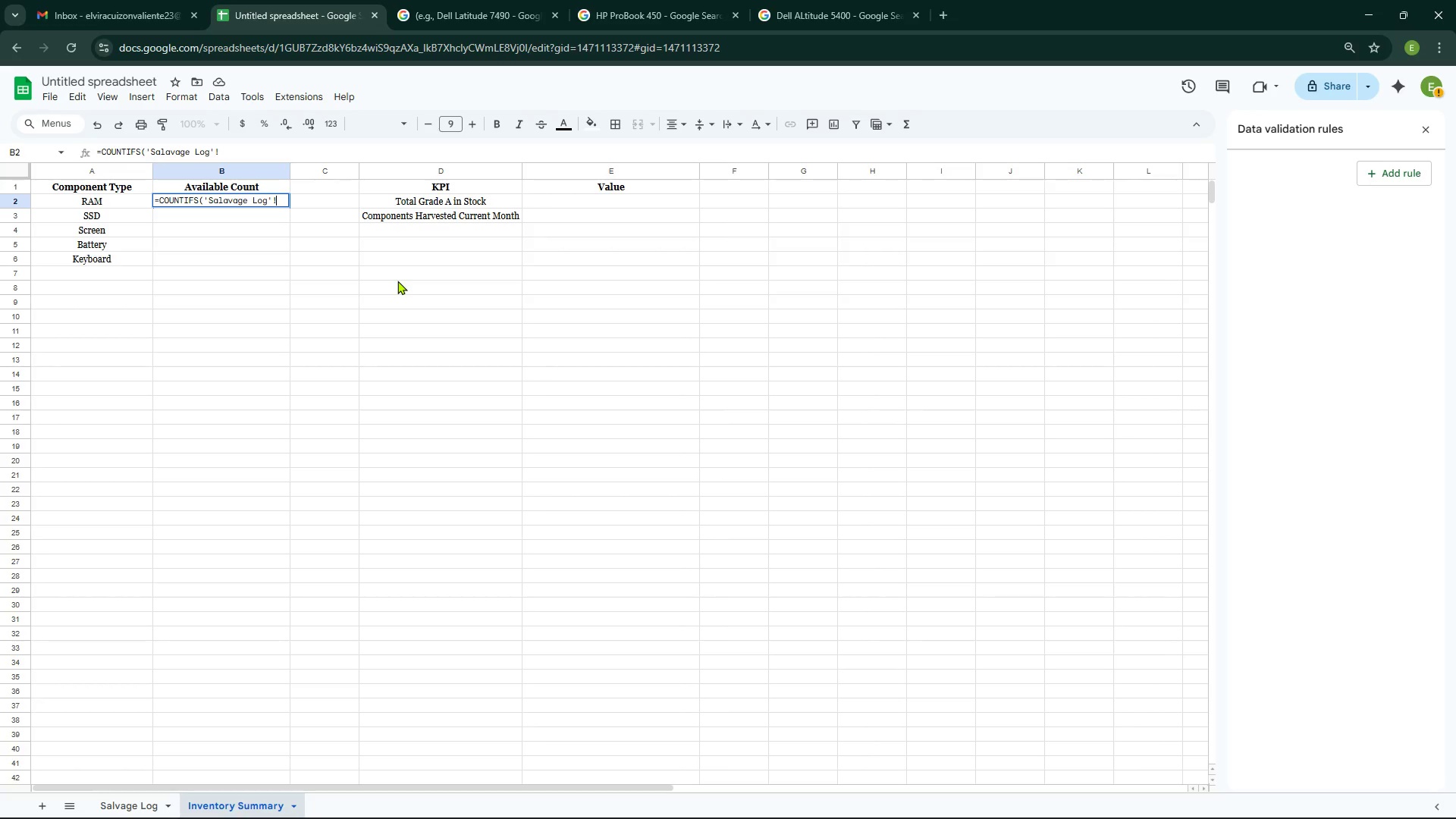 
hold_key(key=ShiftRight, duration=2.11)
 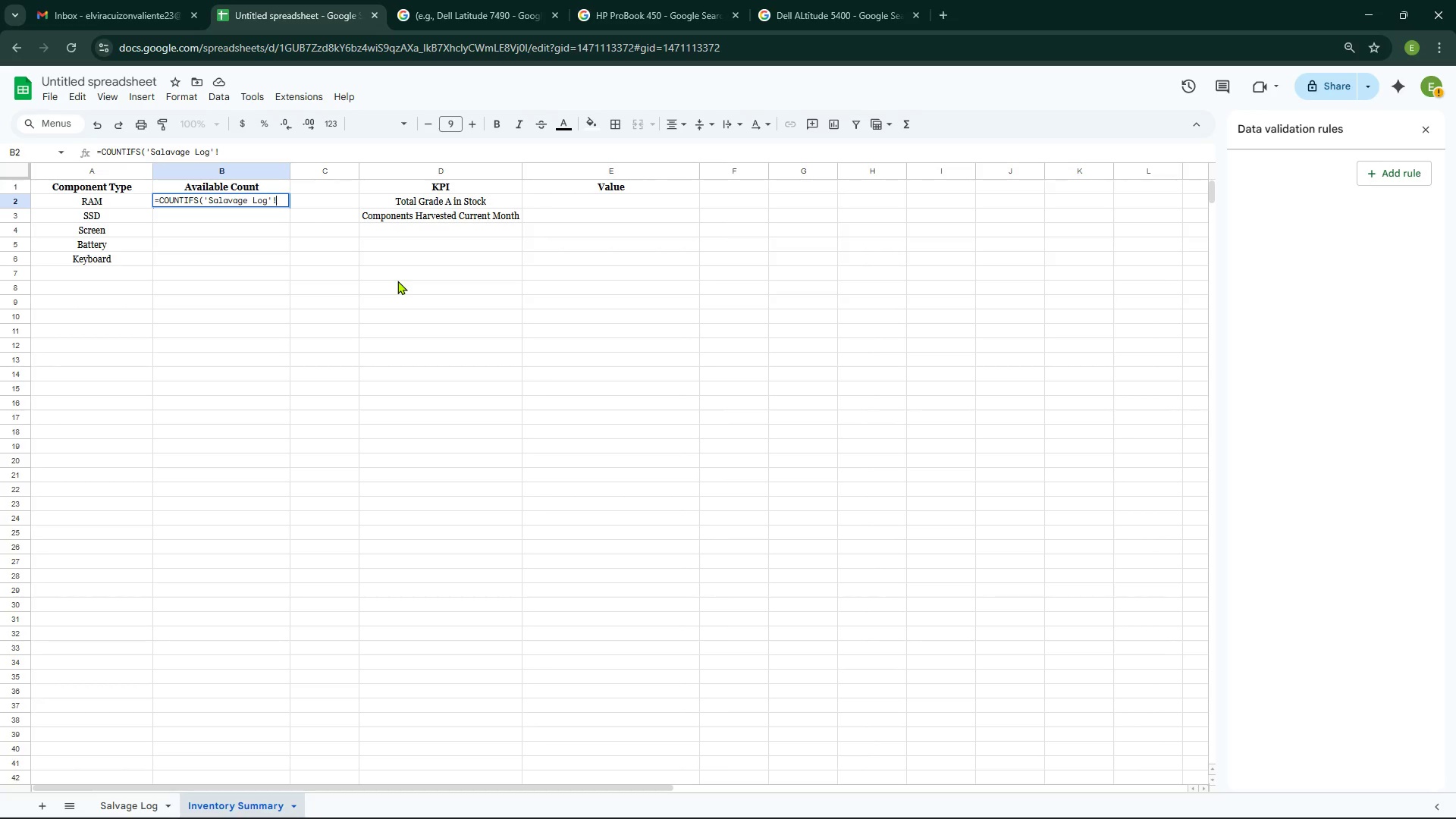 
hold_key(key=ShiftRight, duration=1.73)
 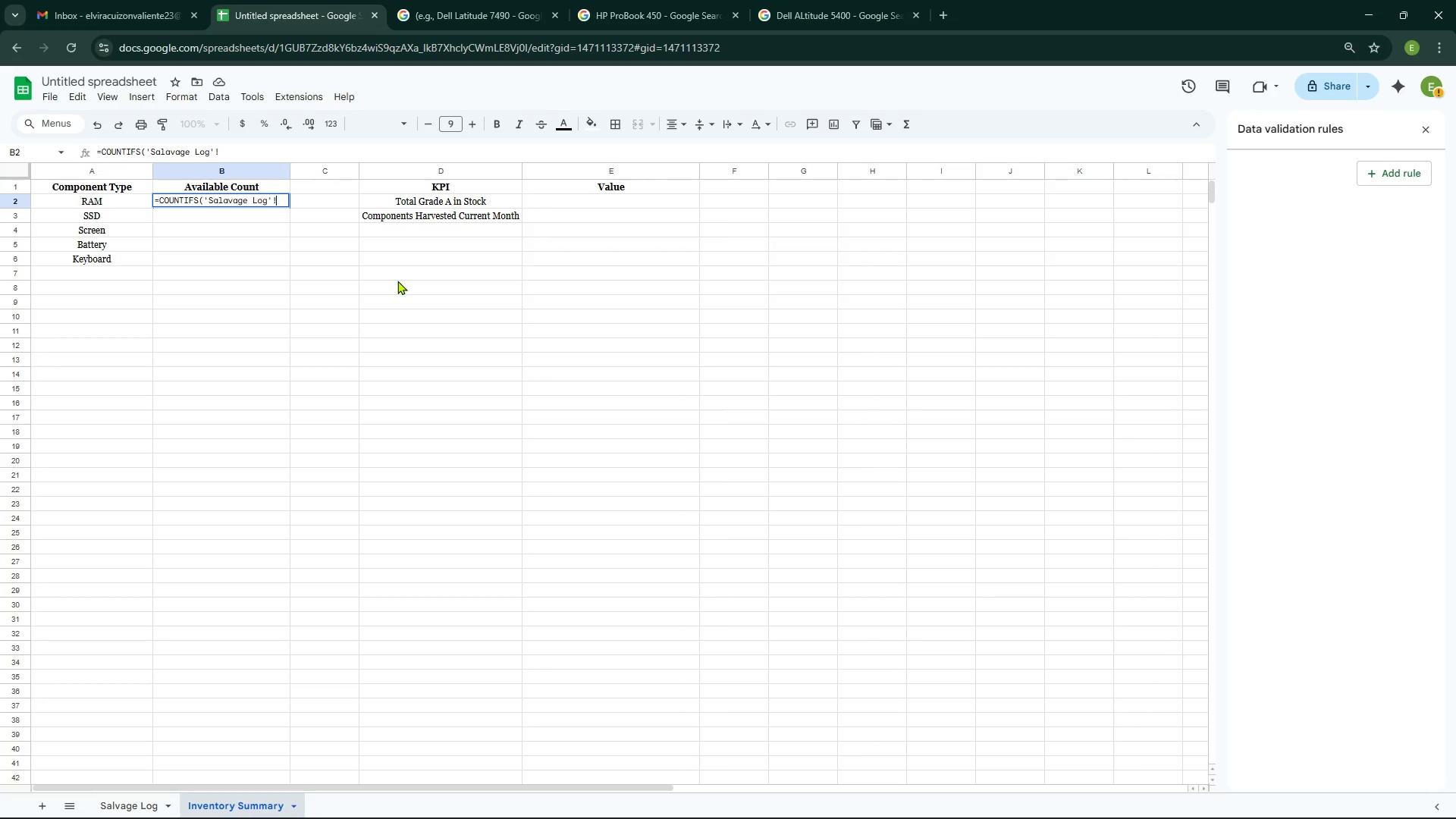 
type($C:C$)
key(Backspace)
key(Backspace)
type($C,A2,'D)
key(Backspace)
type(Sa)
key(Backspace)
type(alvage Log'!)
 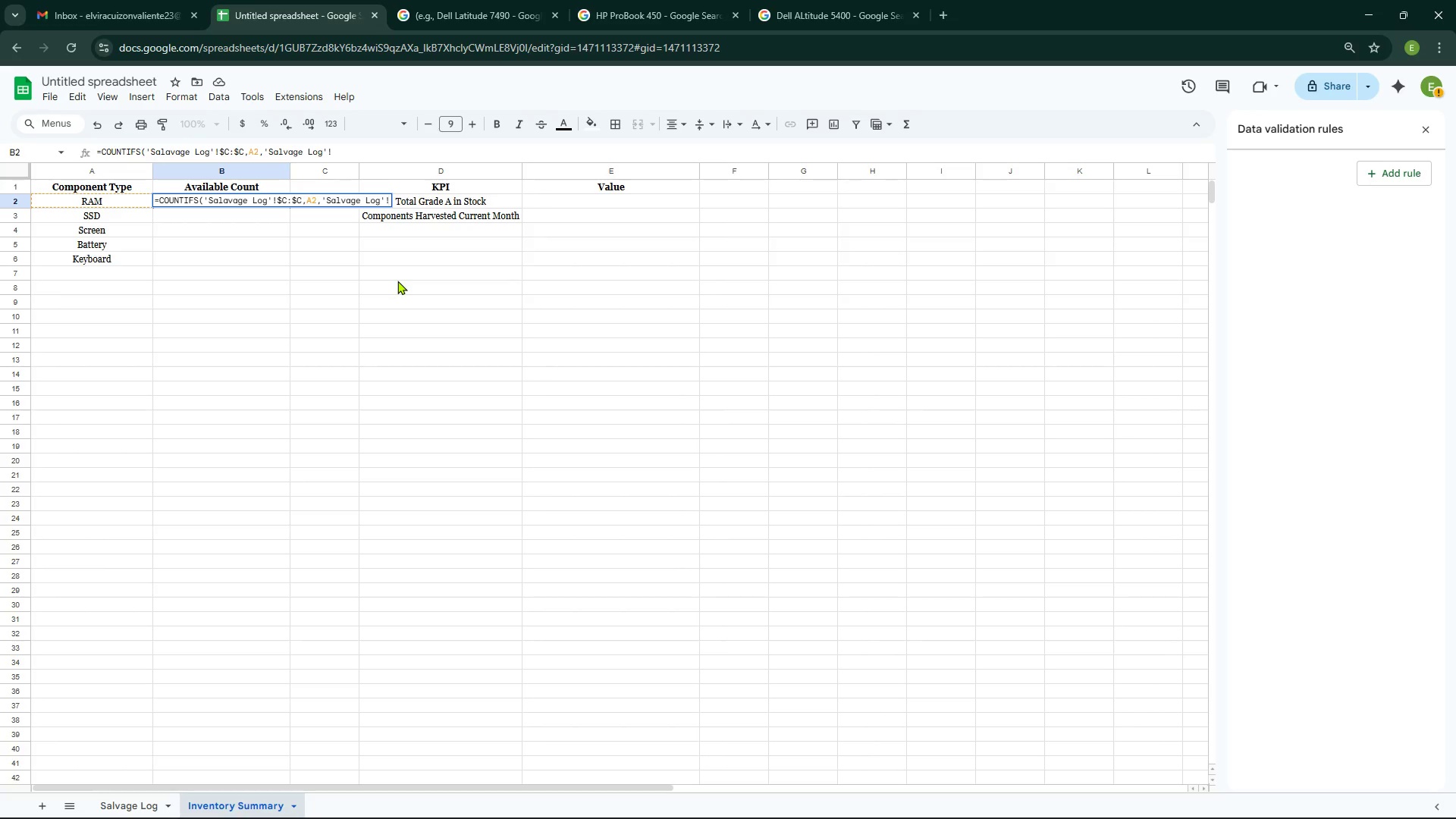 
type(#)
key(Backspace)
type($G:G)
key(Backspace)
type($G)
 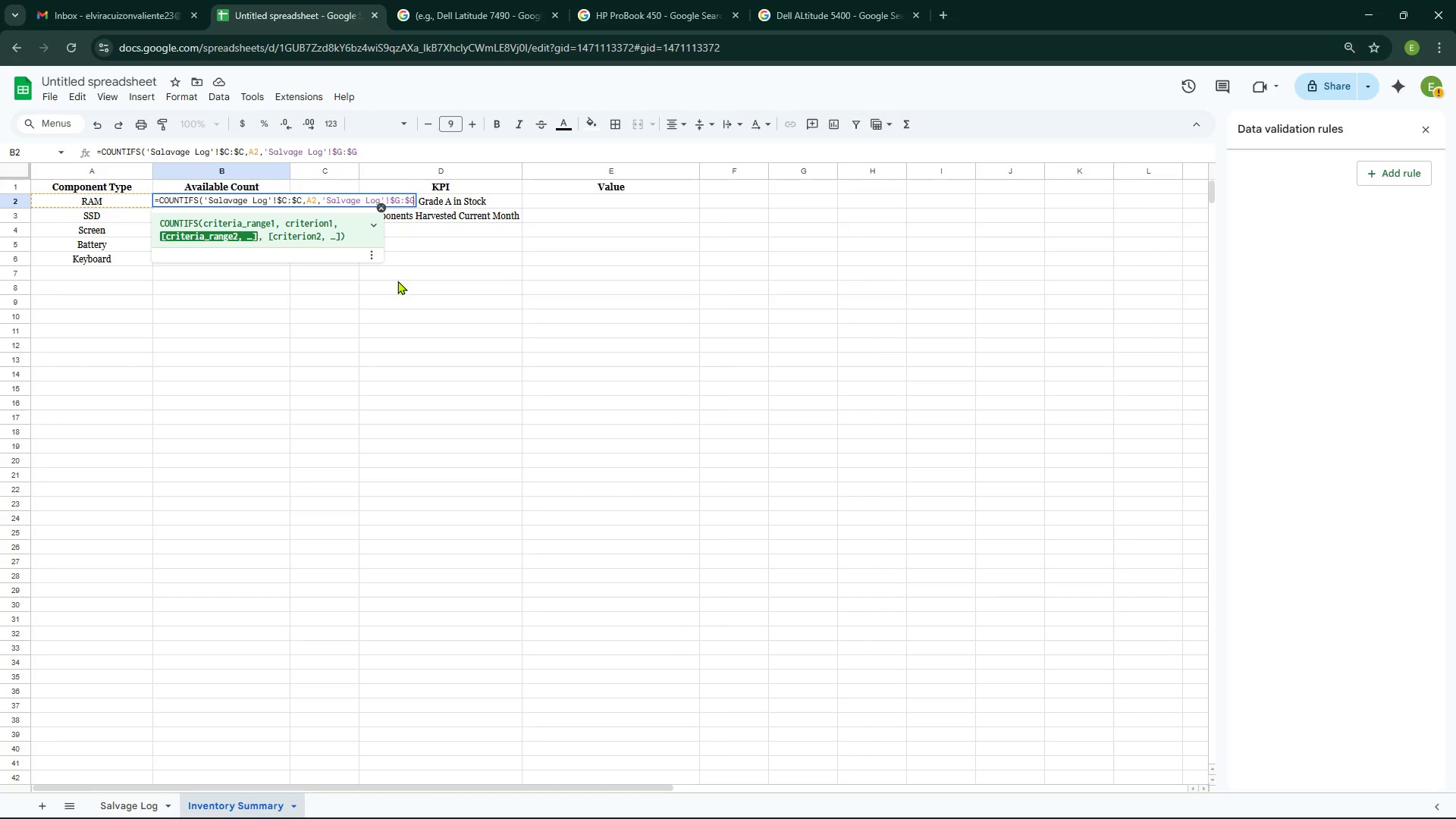 
wait(5.88)
 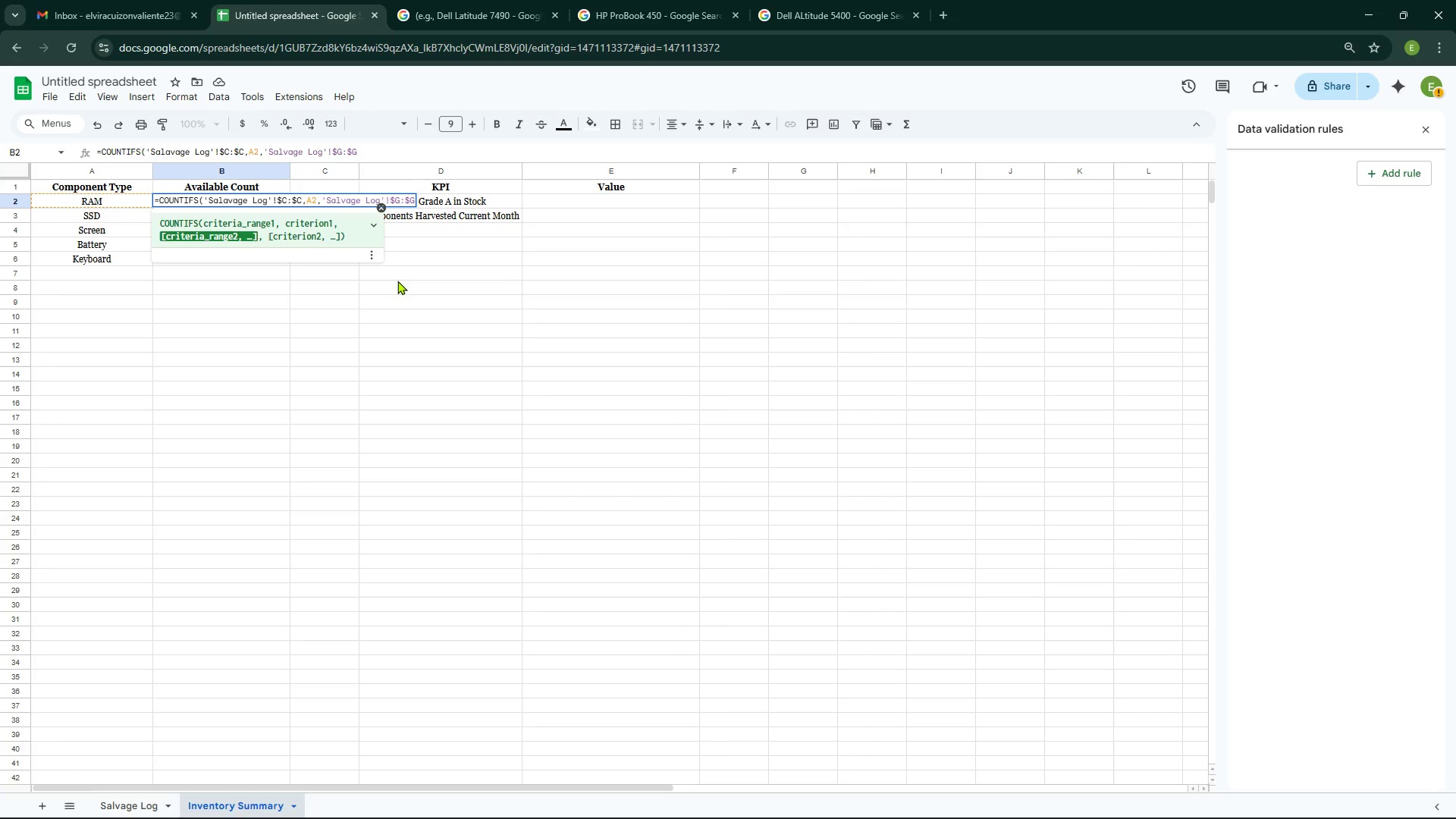 
type(,"AS)
key(Backspace)
type(vailable"))
 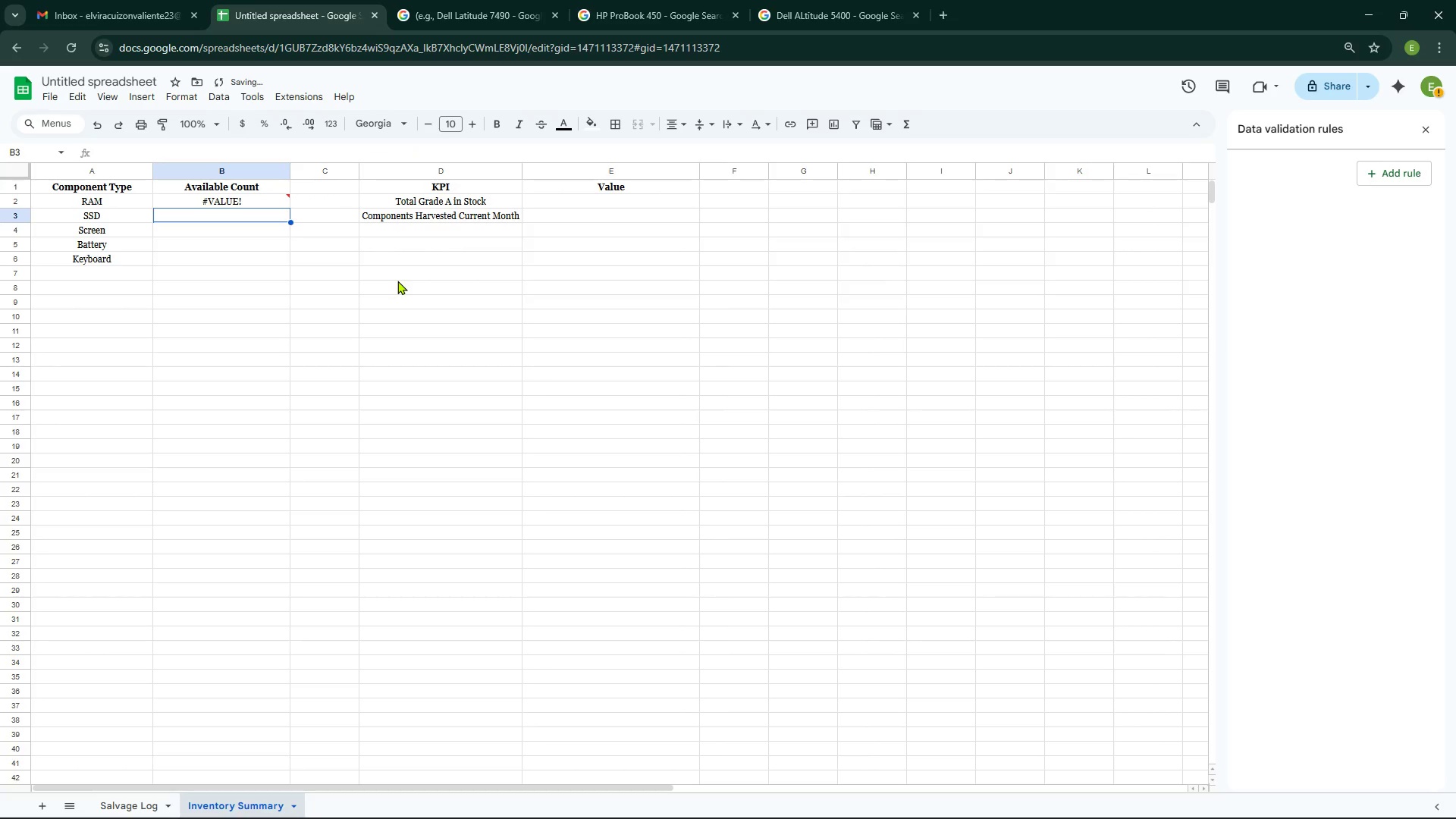 
 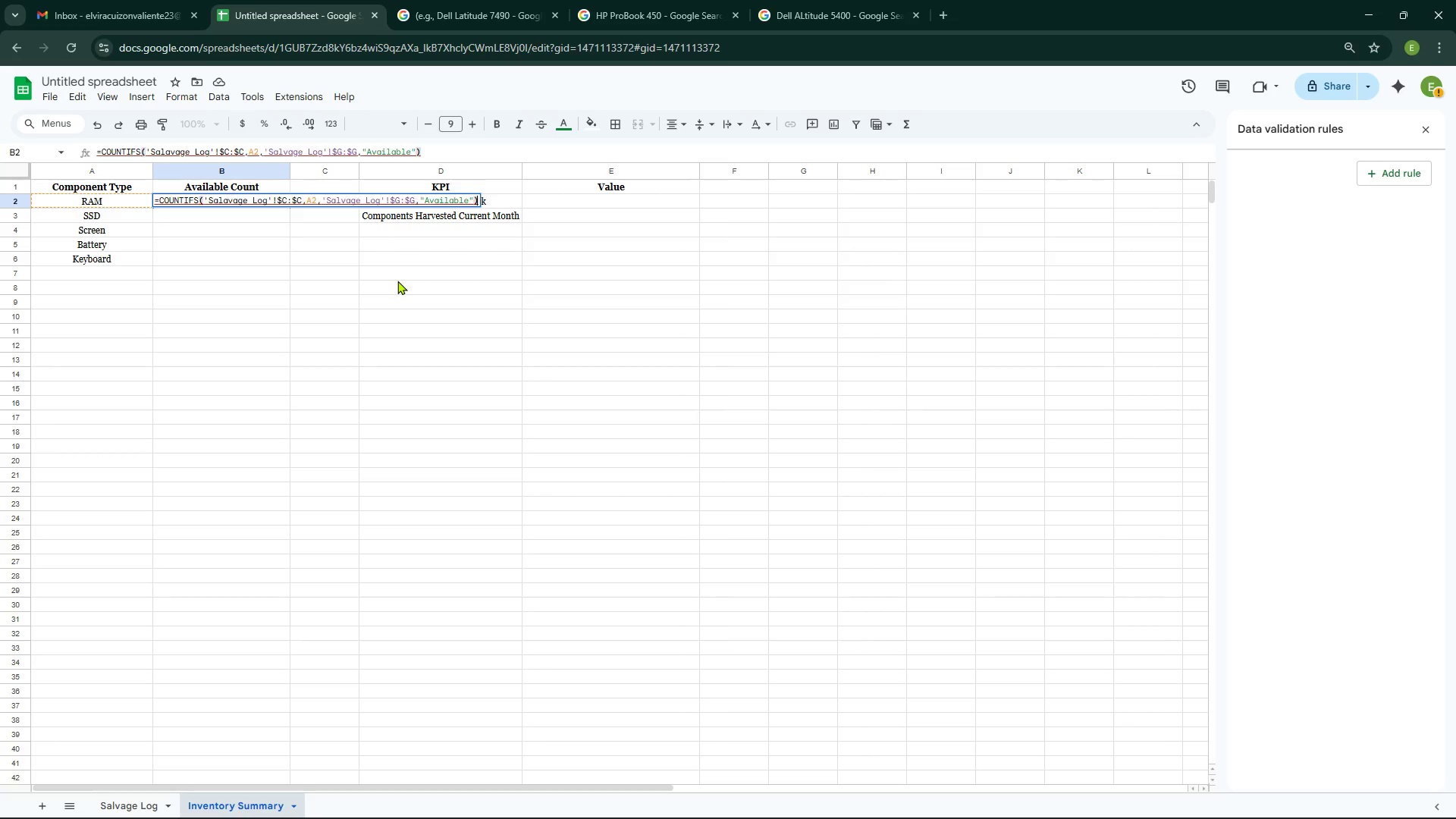 
key(Enter)
 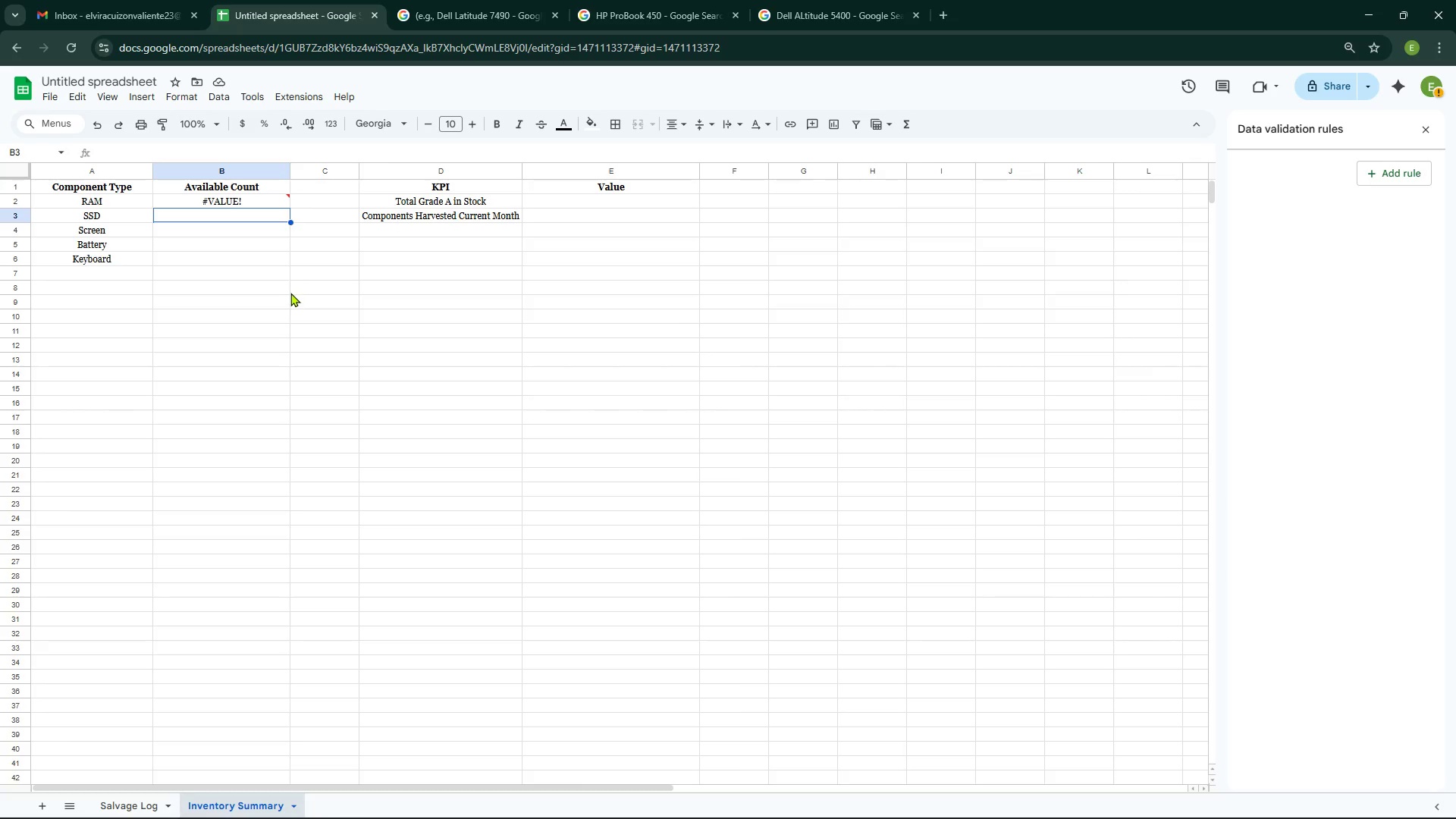 
wait(11.42)
 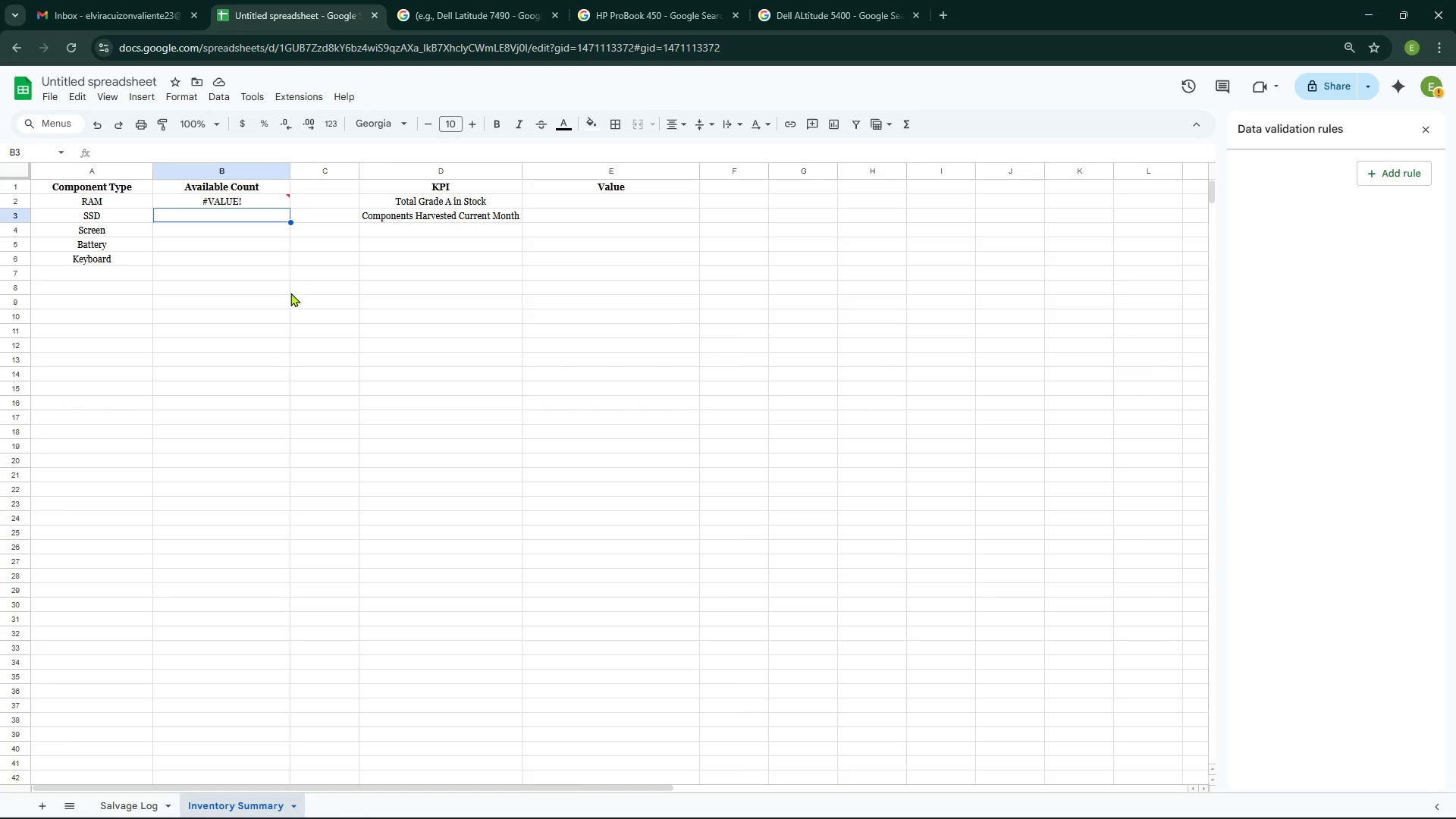 
left_click([246, 202])
 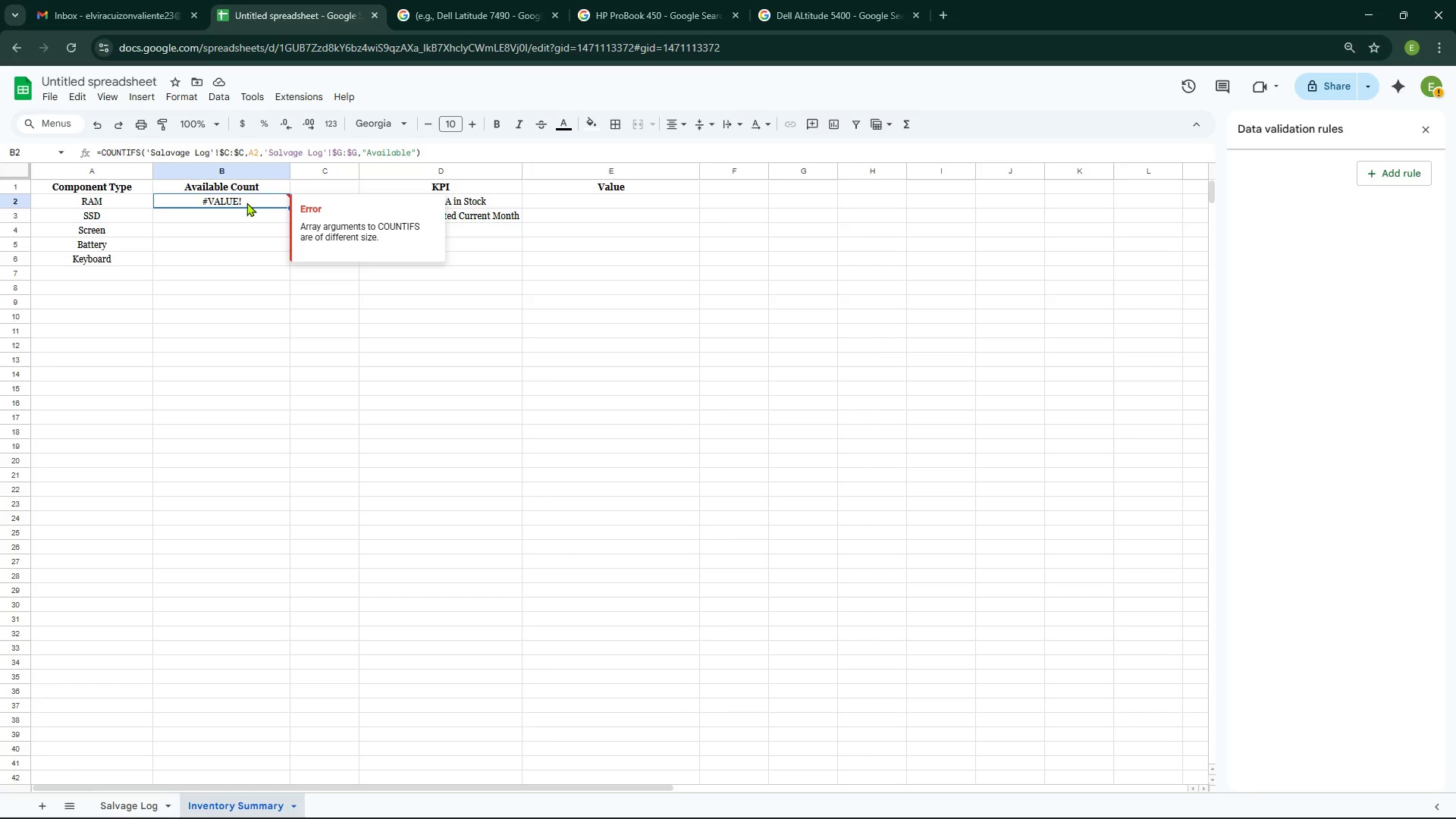 
key(Backspace)
 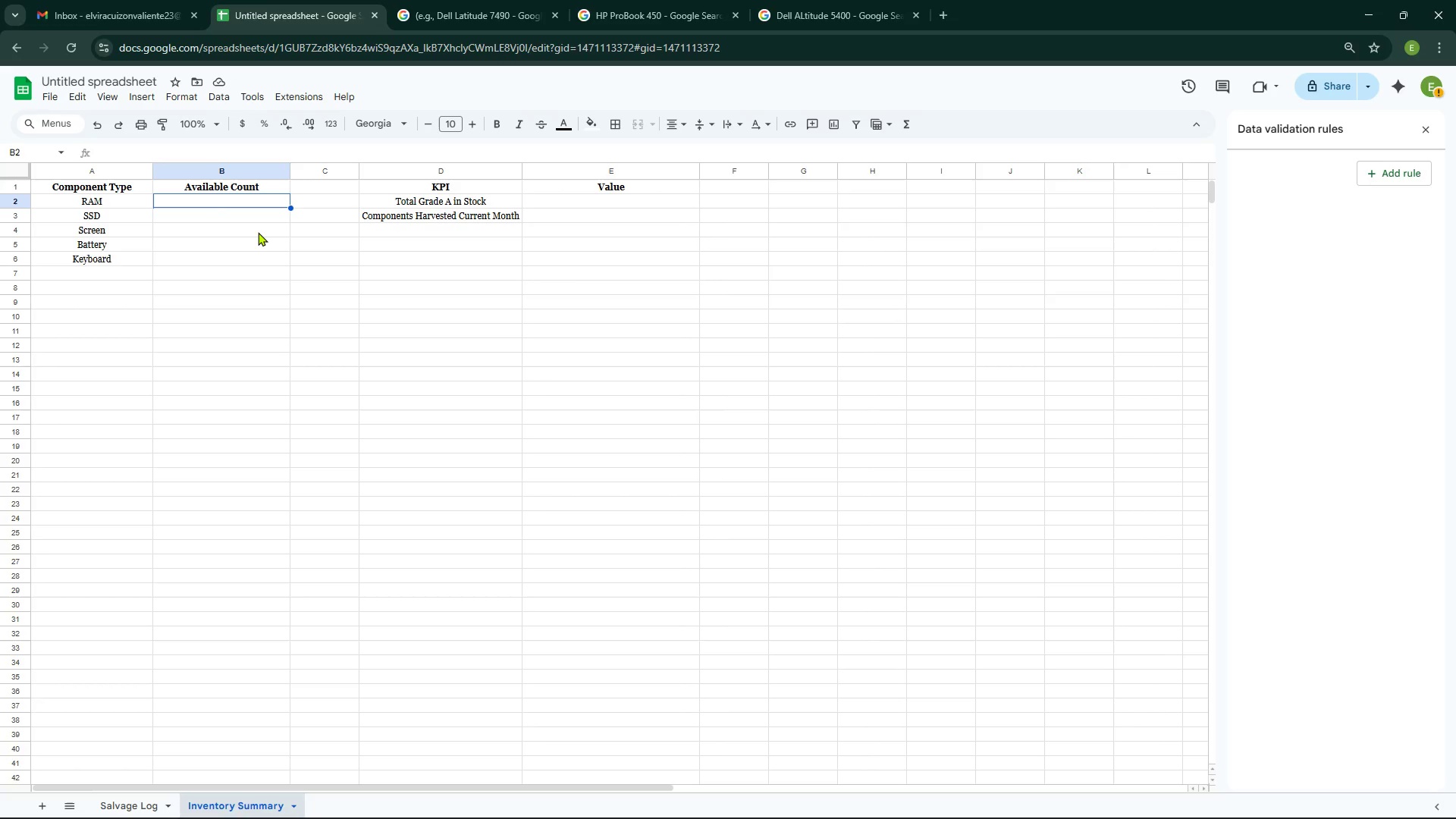 
wait(22.0)
 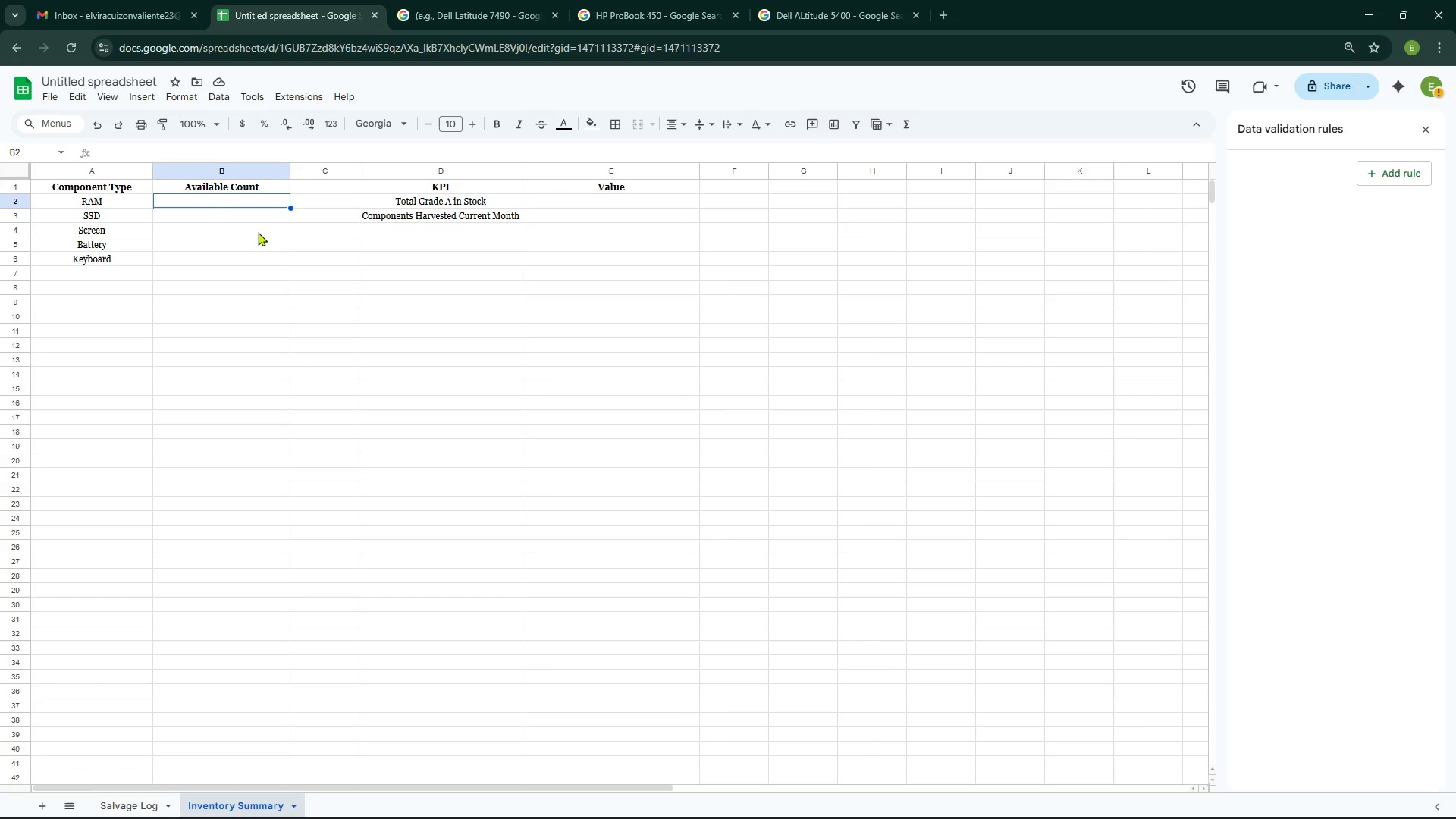 
left_click([167, 692])
 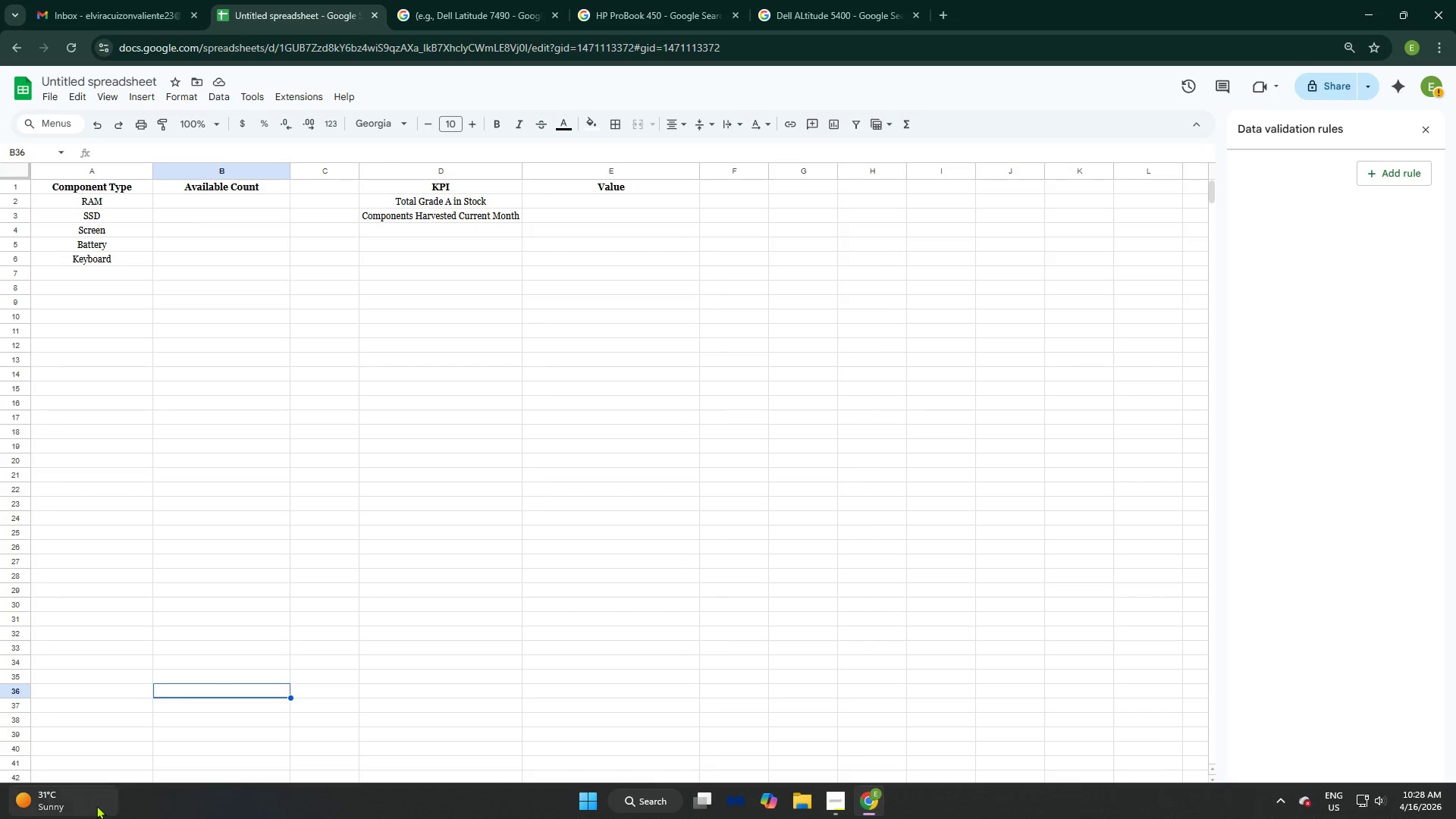 
left_click([162, 723])
 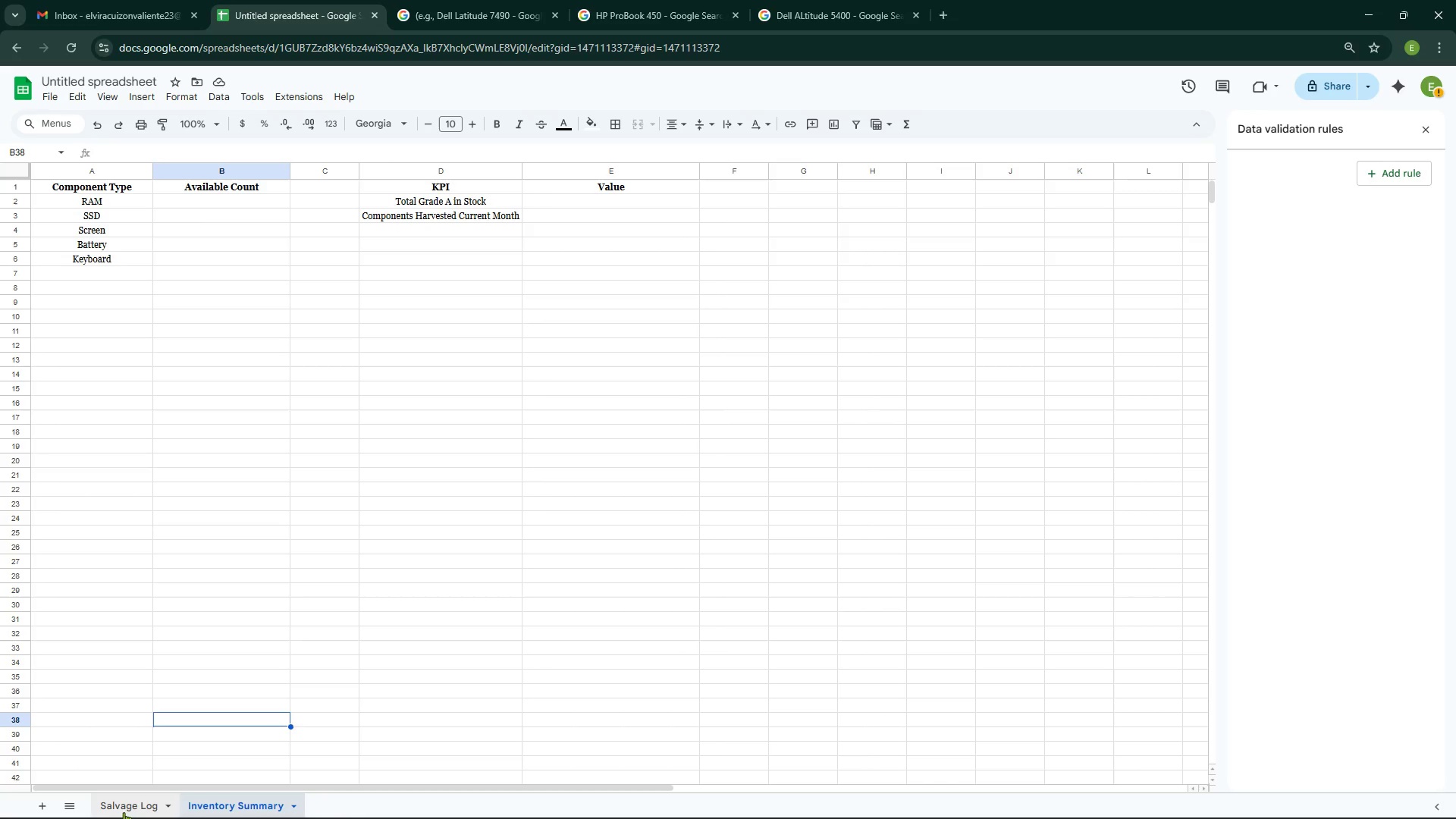 
left_click([122, 812])
 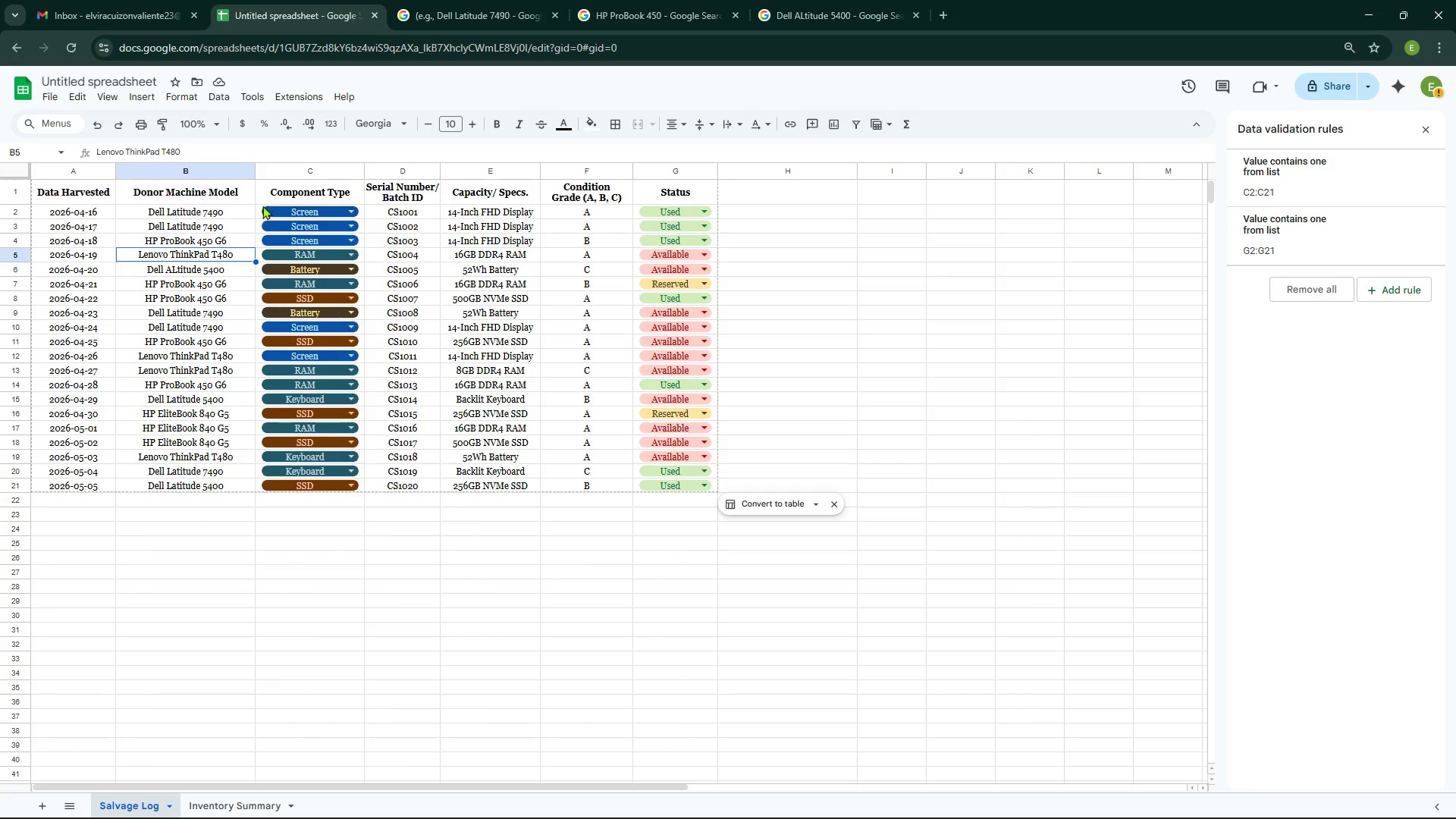 
left_click([259, 206])
 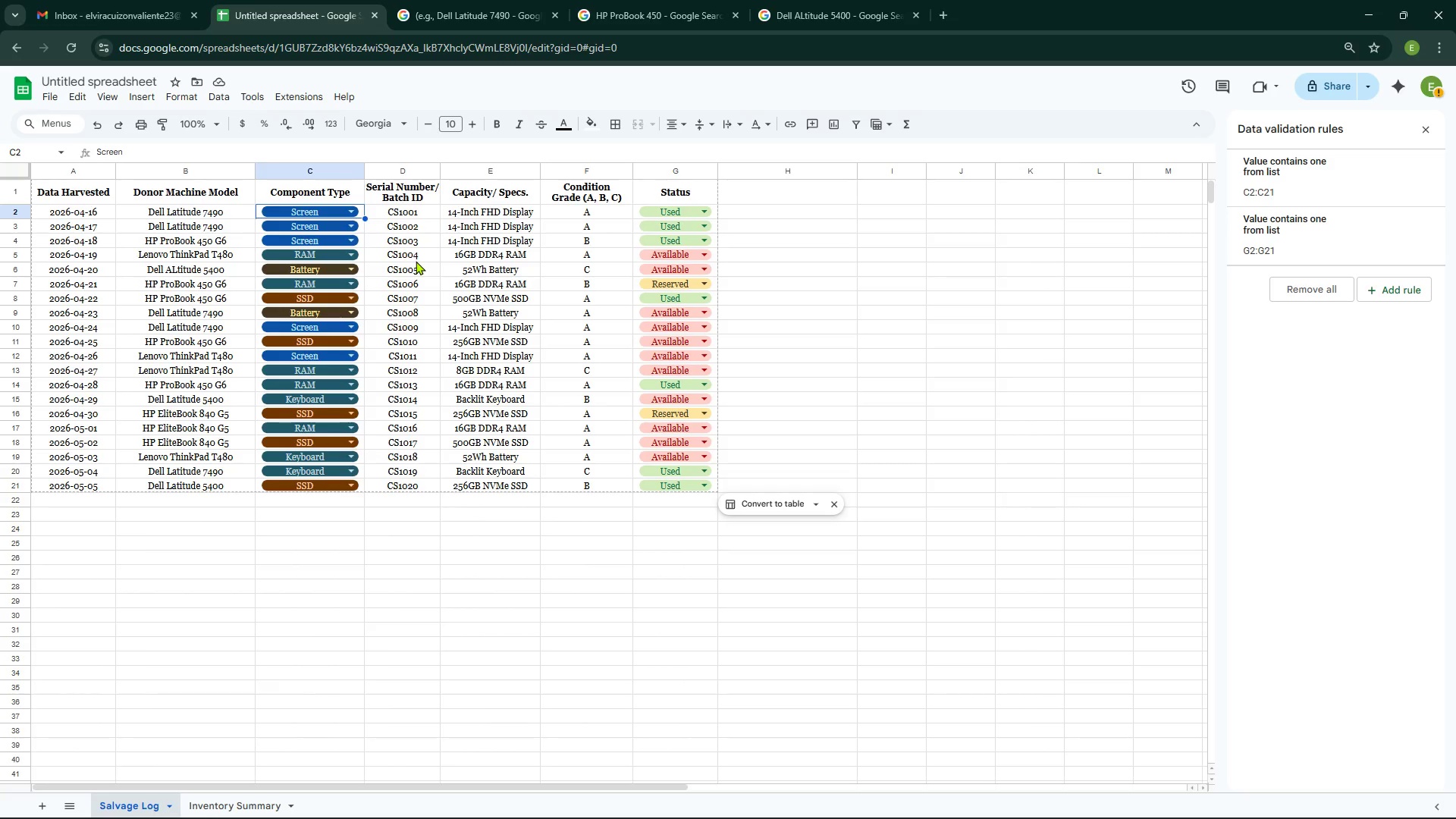 
left_click([416, 261])
 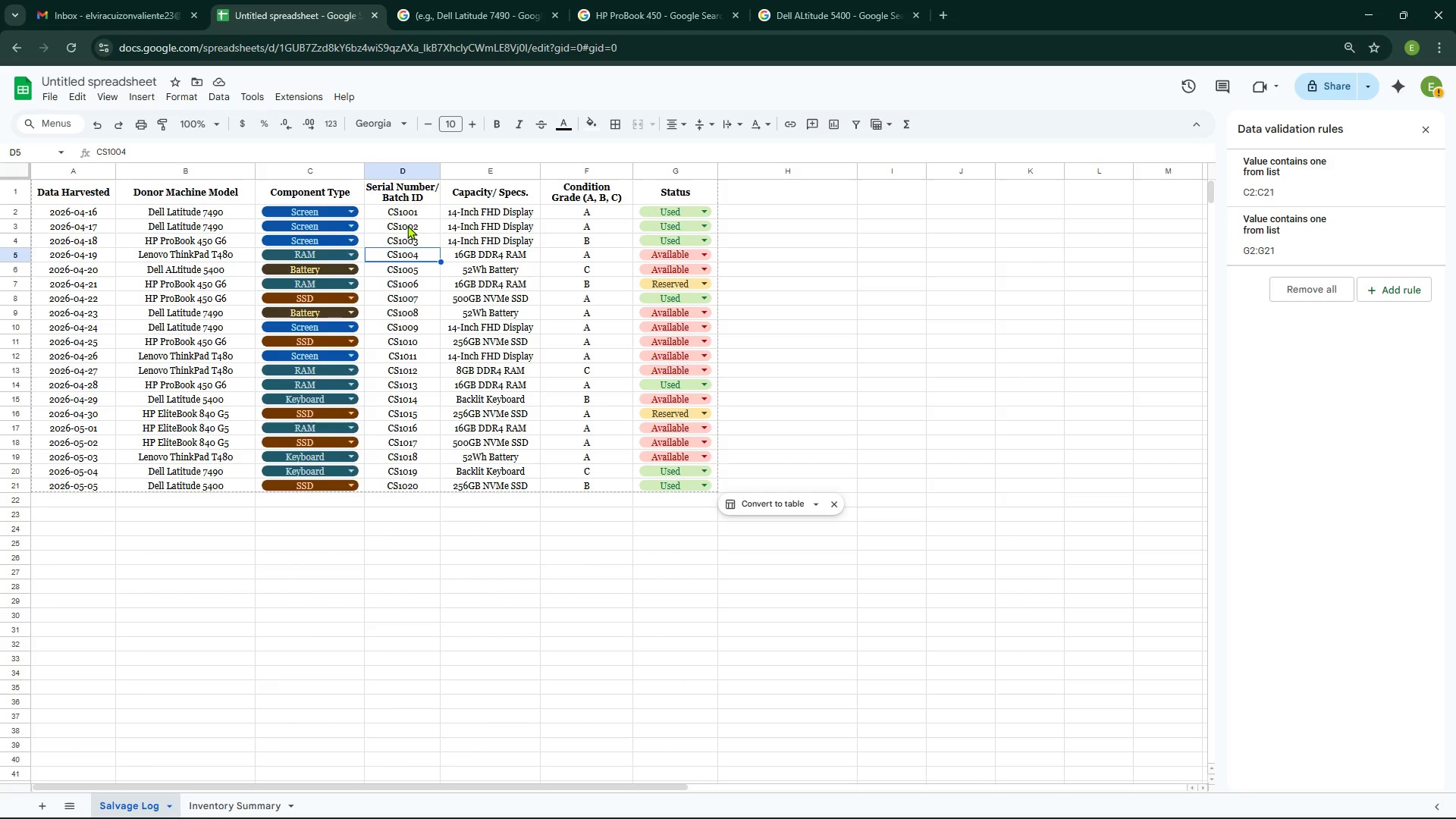 
left_click([407, 224])
 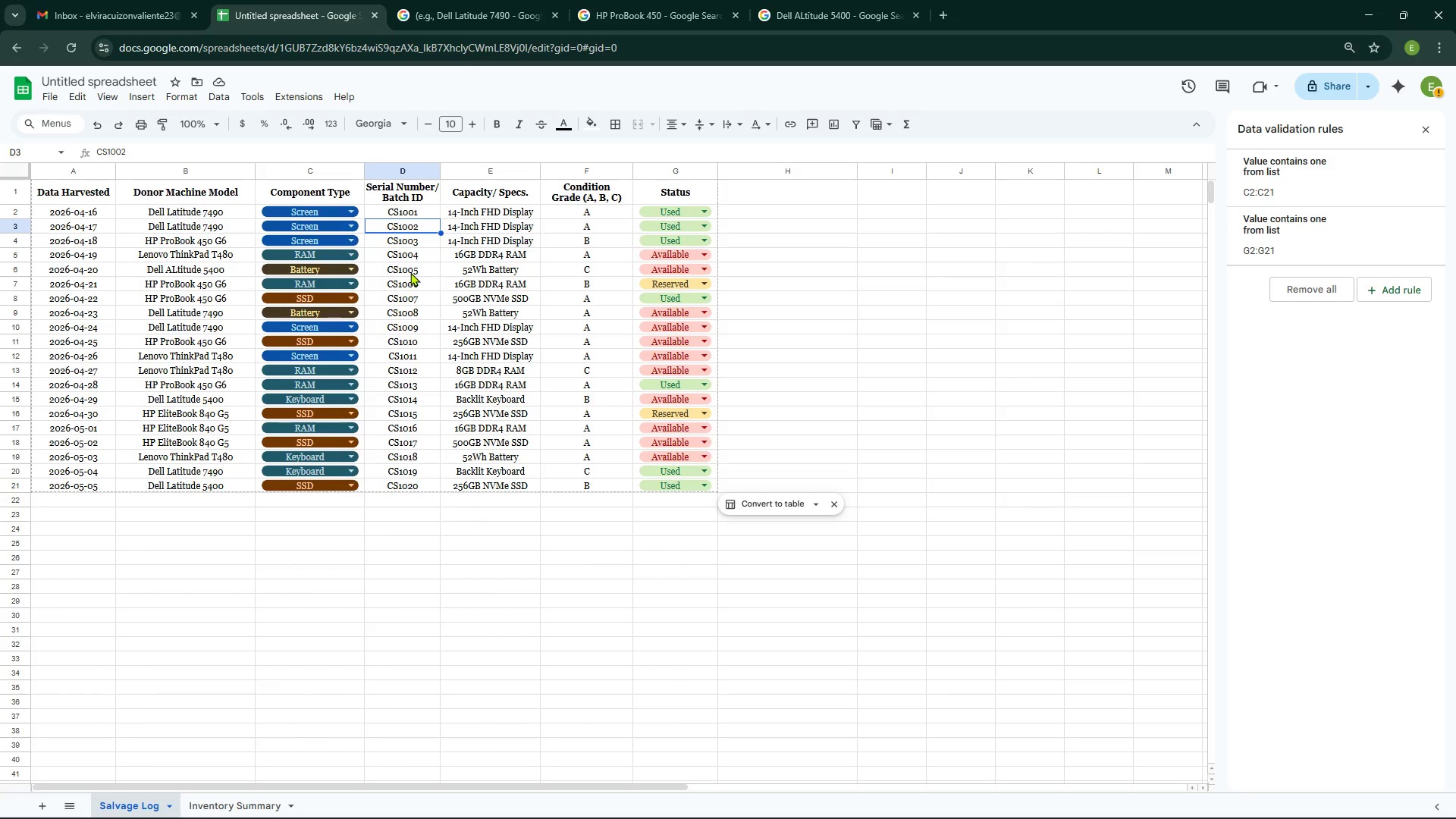 
left_click([410, 271])
 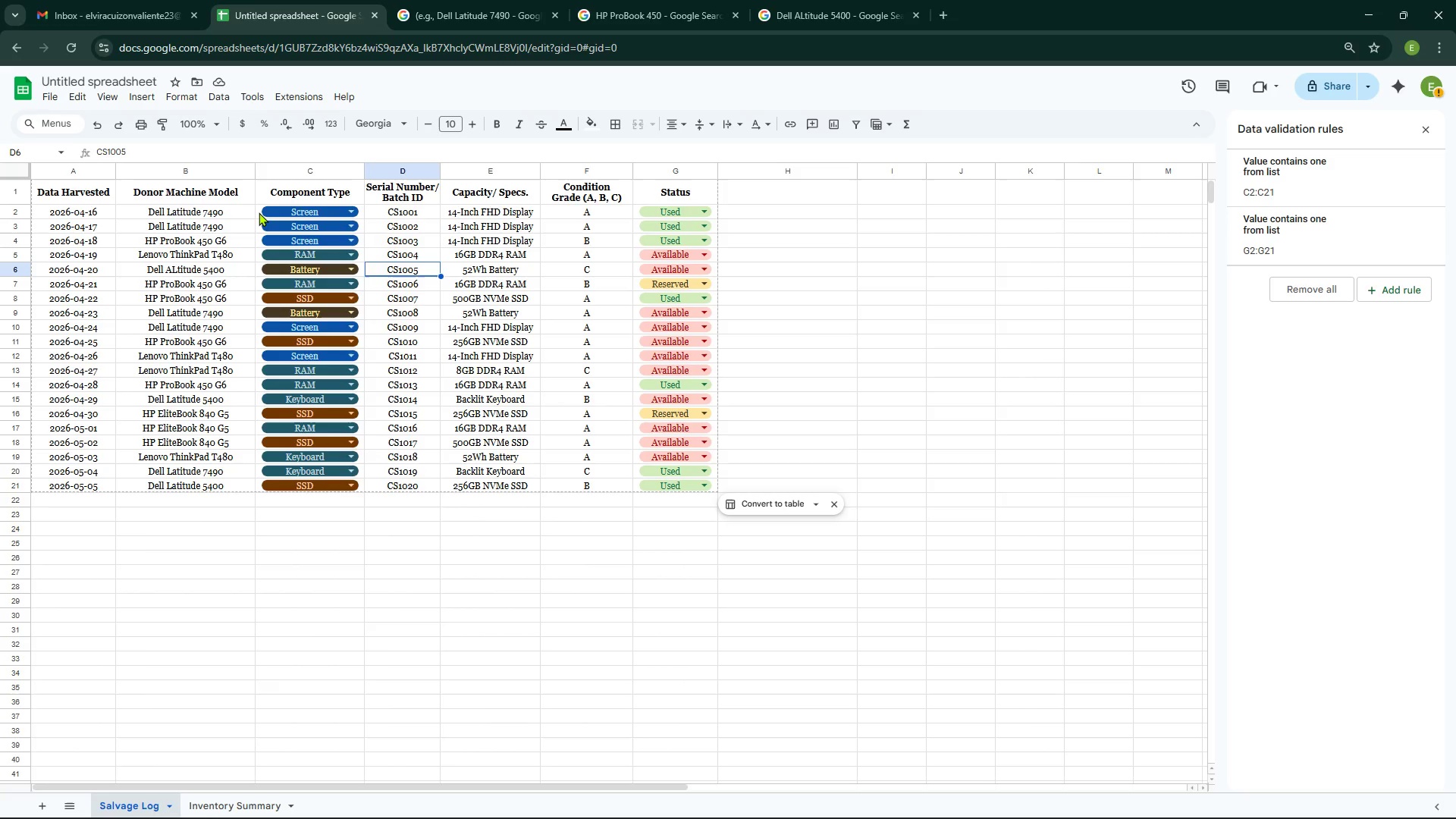 
left_click_drag(start_coordinate=[258, 212], to_coordinate=[353, 490])
 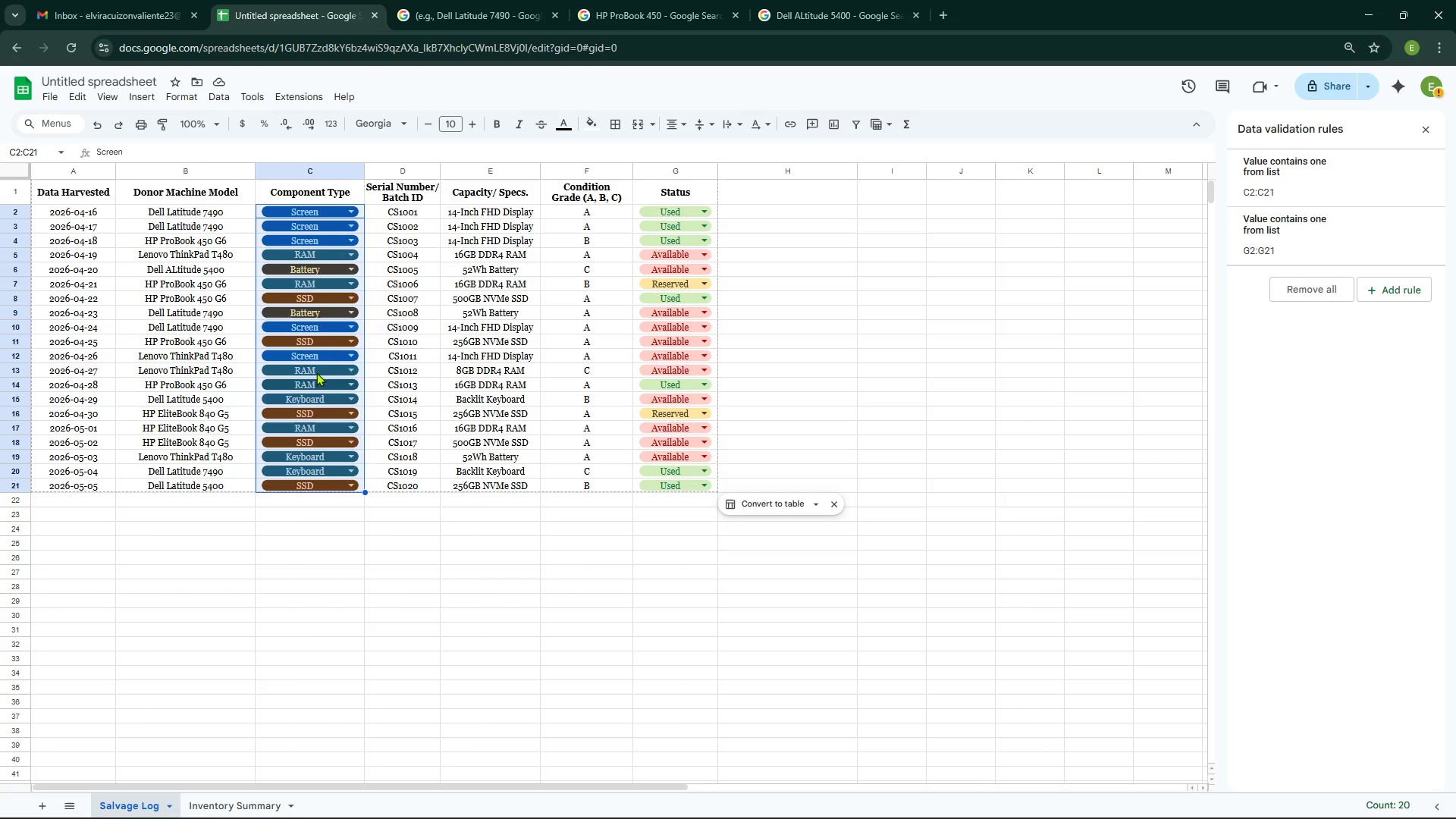 
right_click([308, 338])
 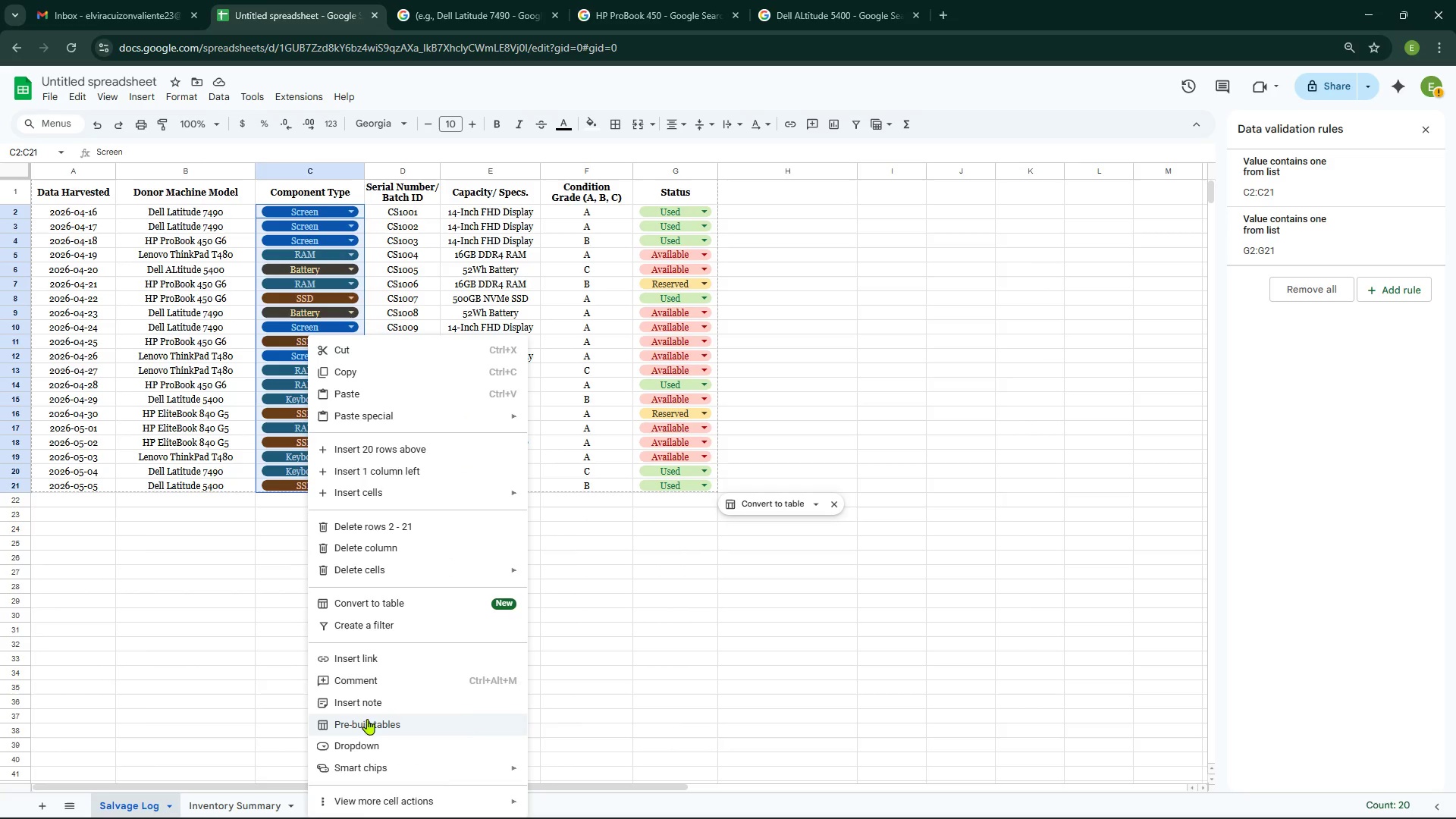 
left_click([373, 749])
 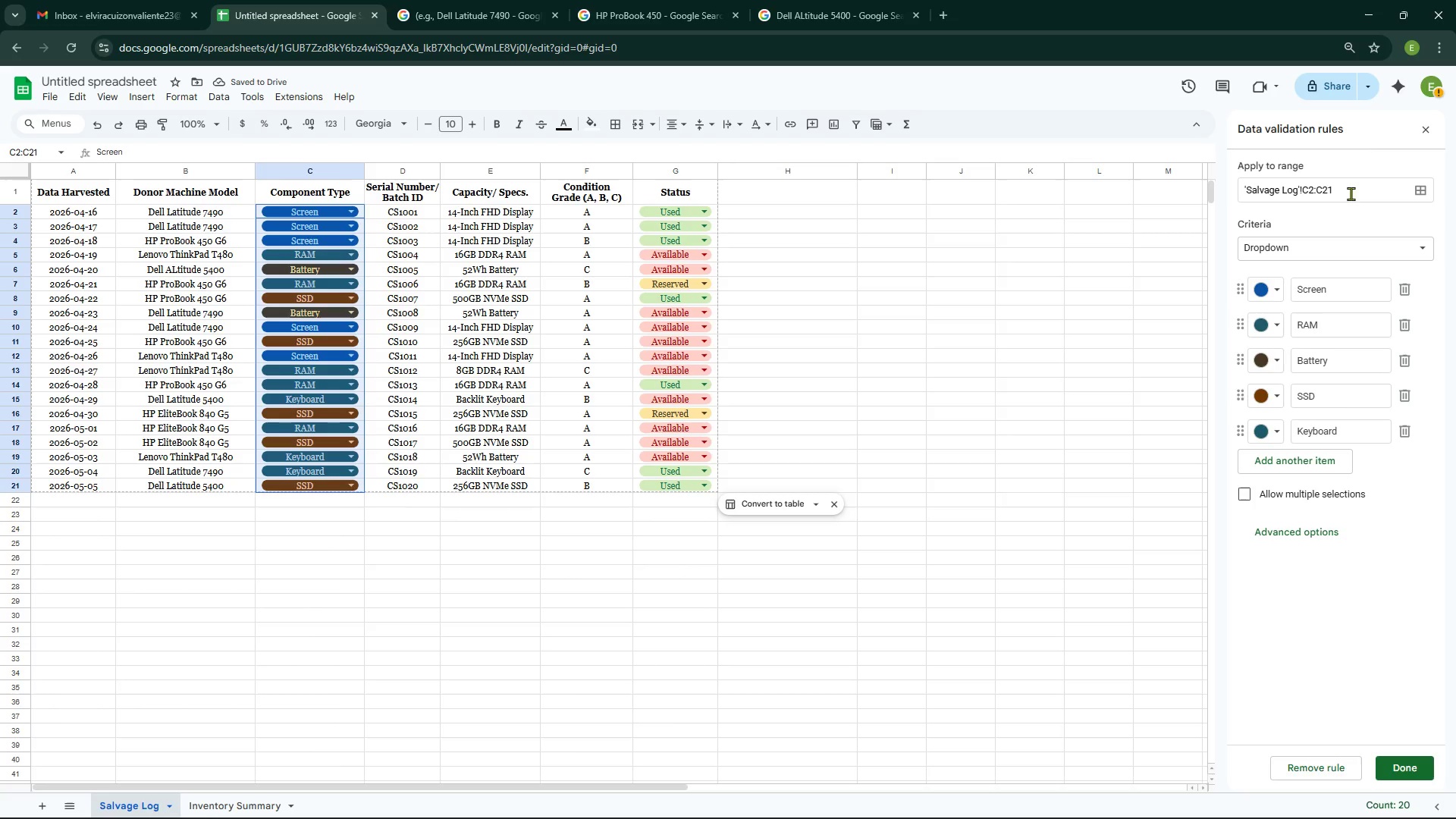 
wait(6.03)
 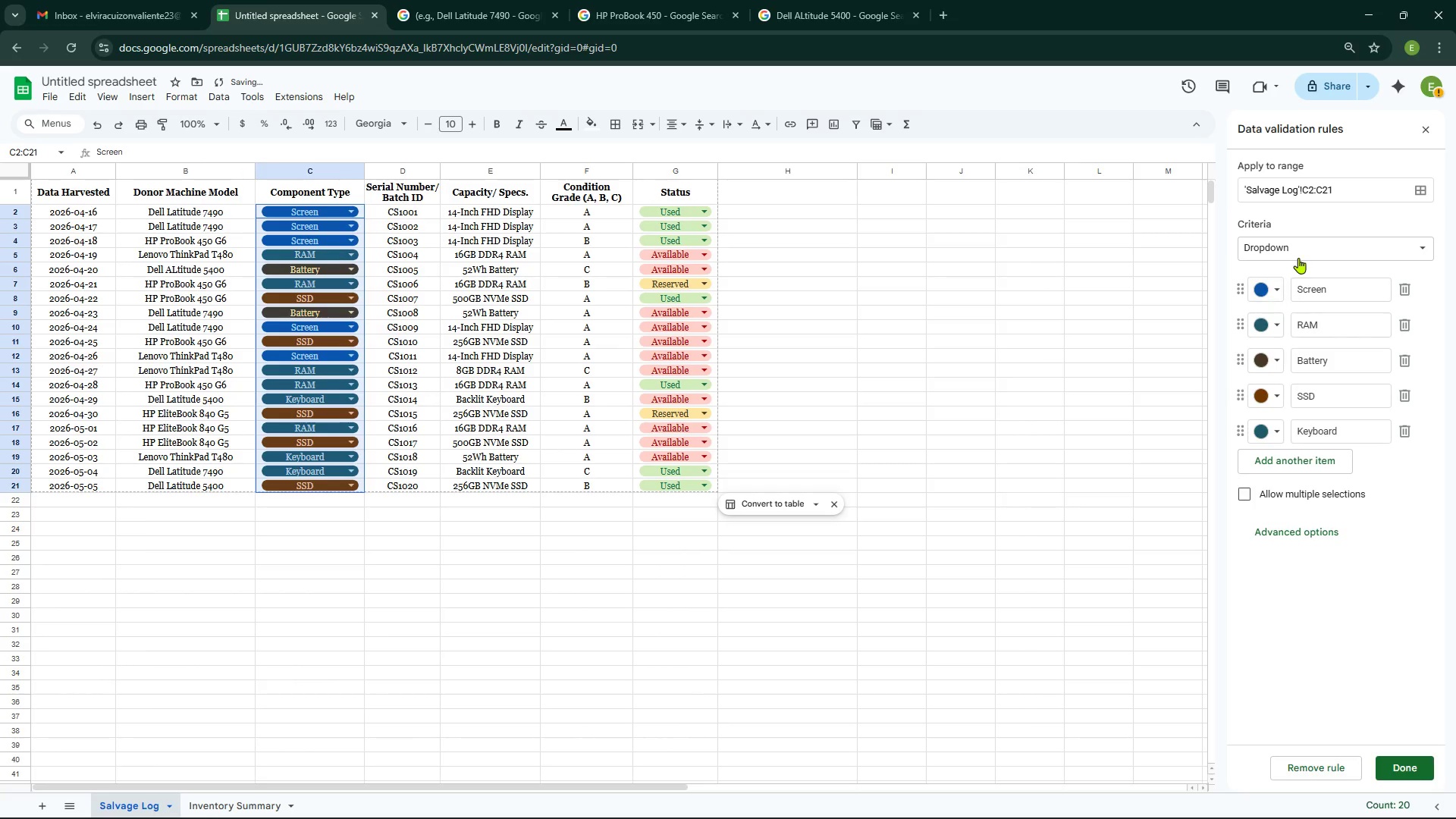 
left_click([1351, 189])
 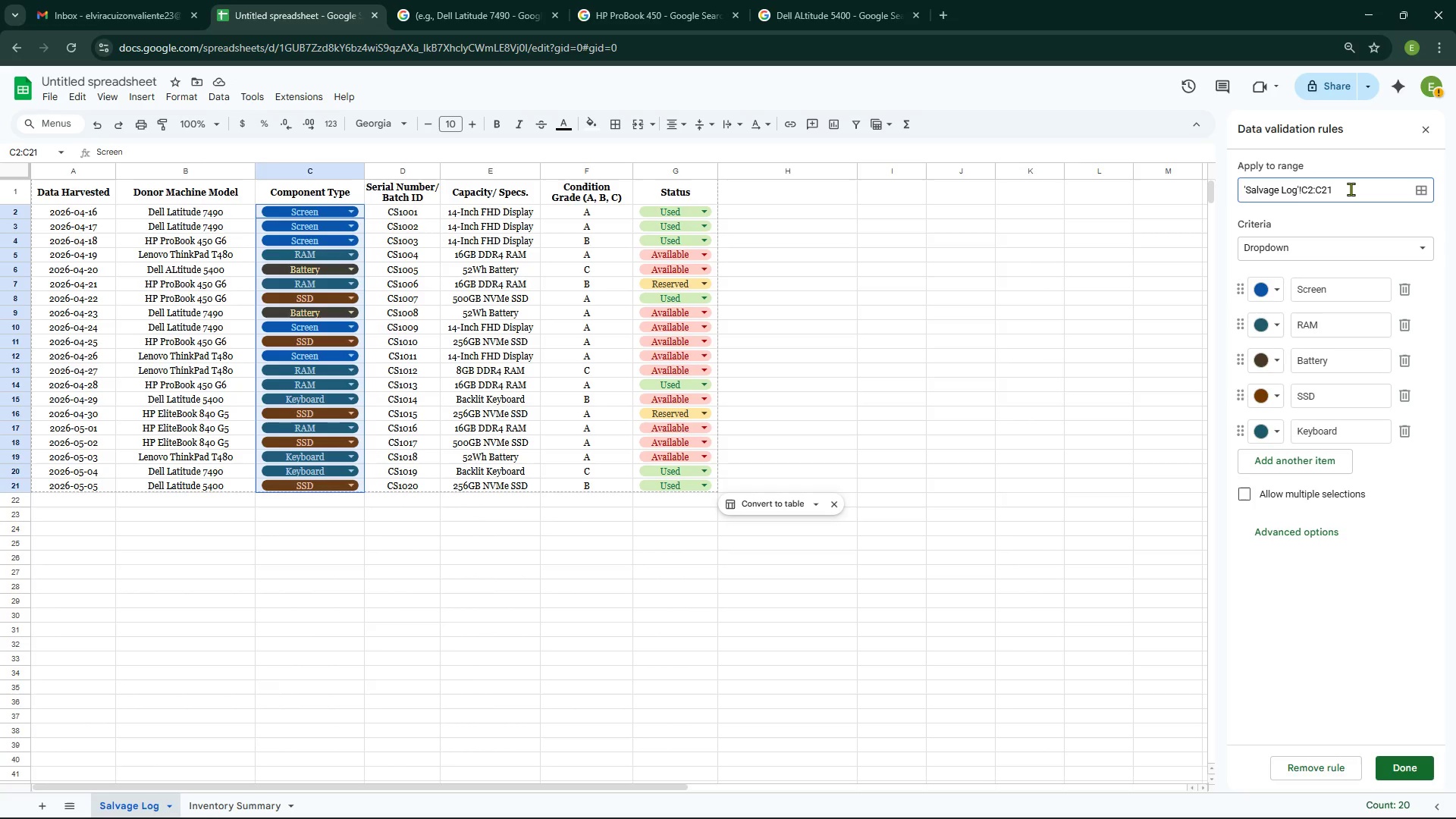 
left_click_drag(start_coordinate=[1351, 189], to_coordinate=[1188, 184])
 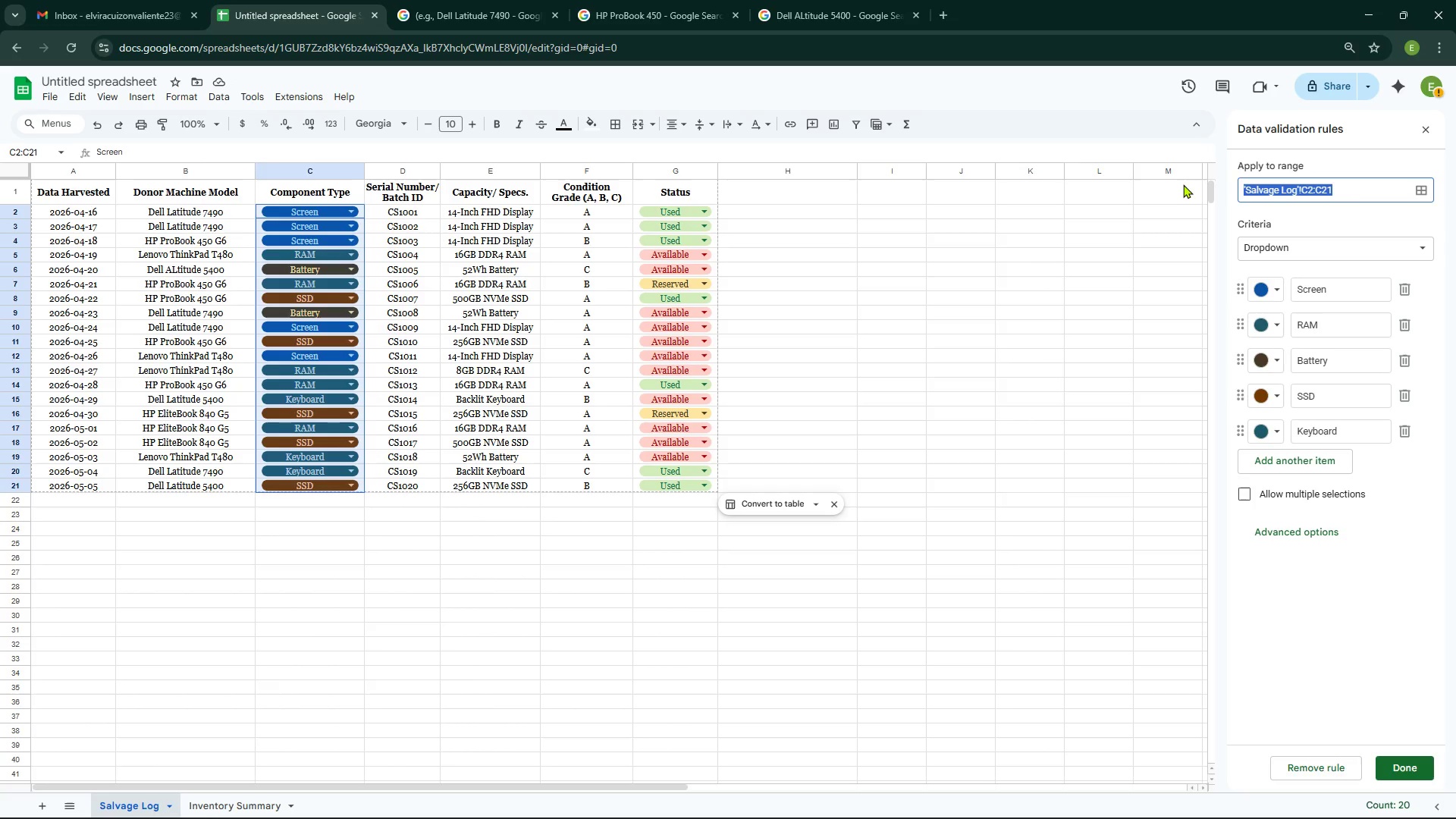 
key(Control+C)
 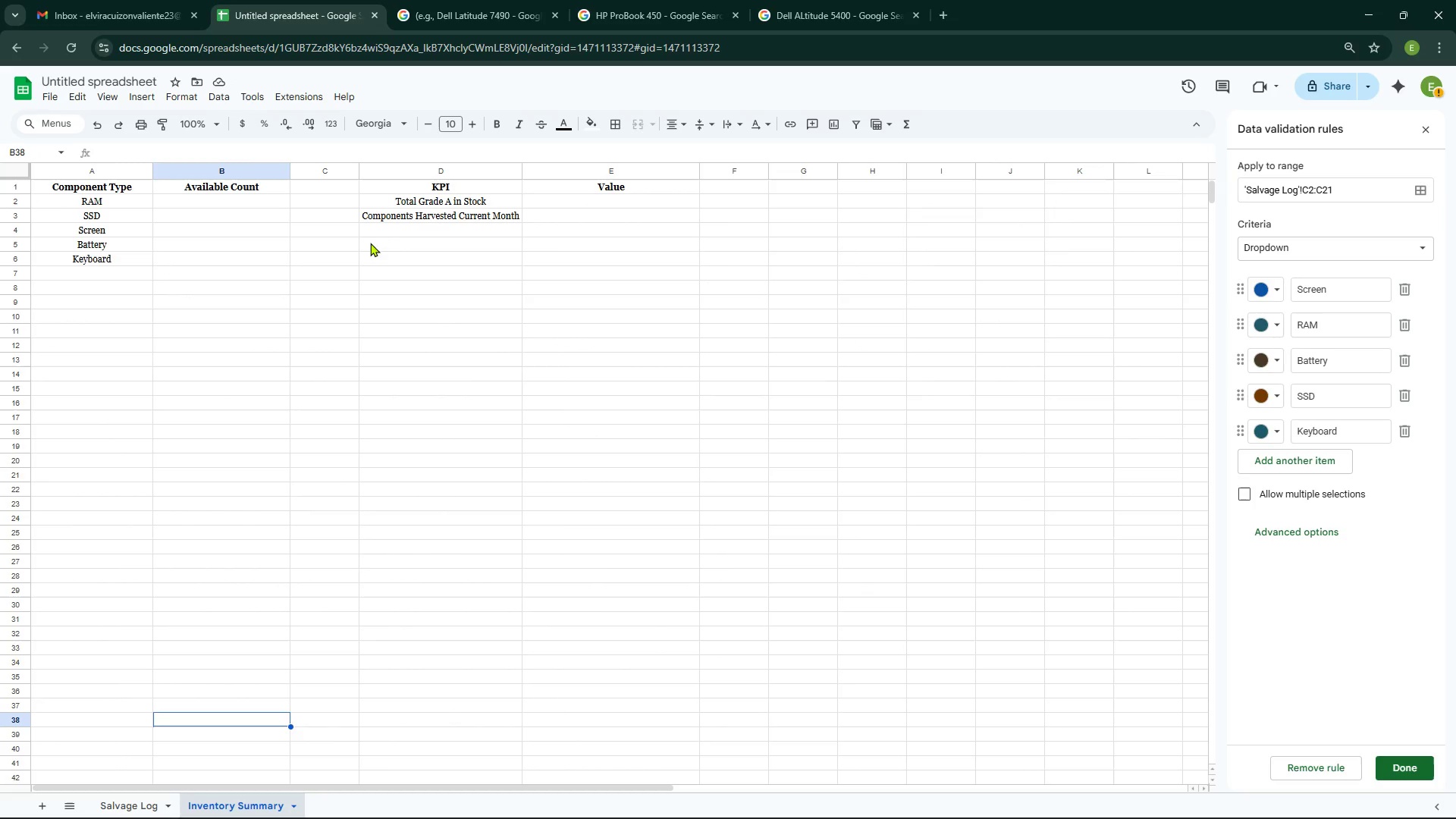 
left_click([204, 200])
 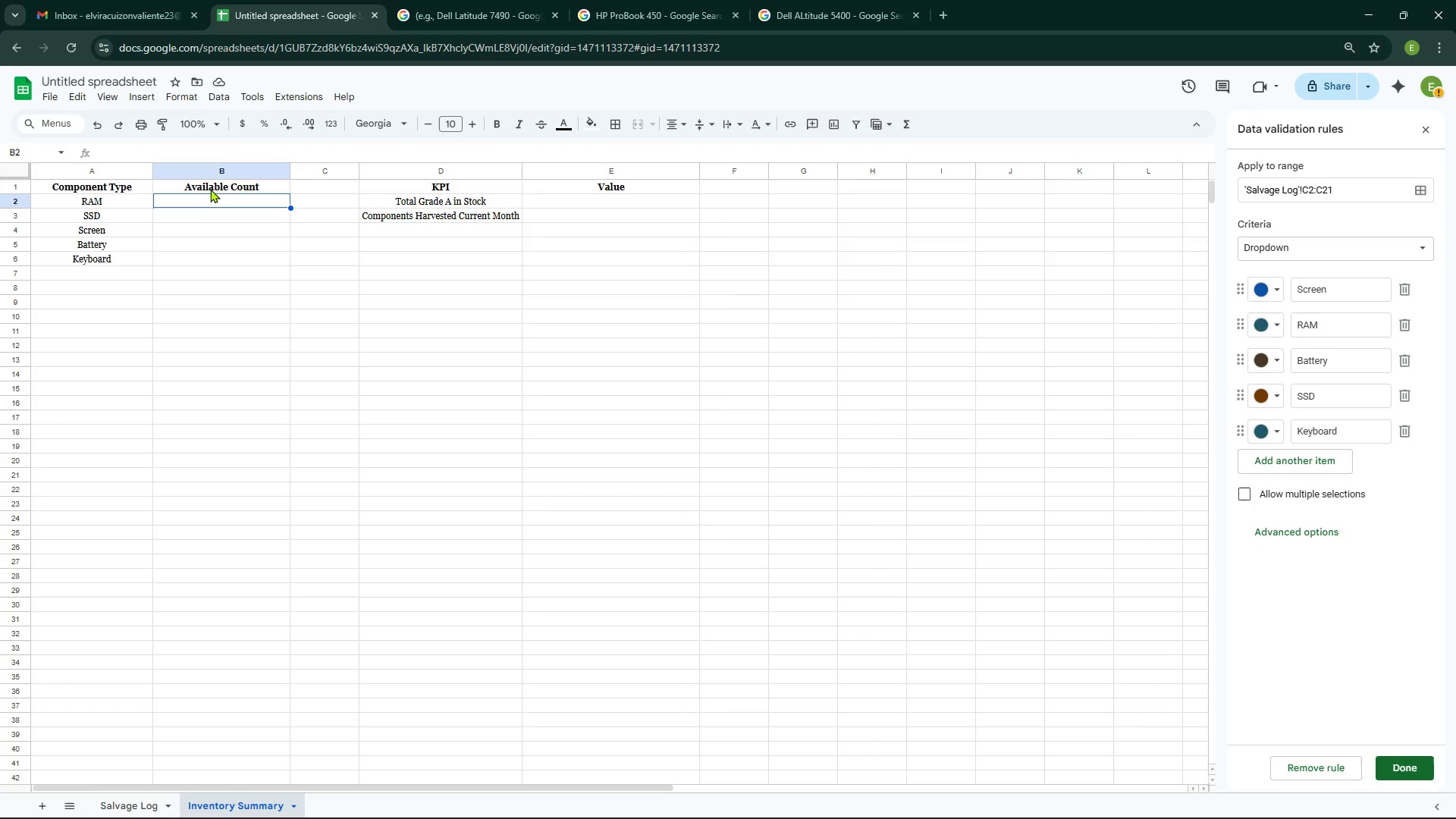 
wait(7.17)
 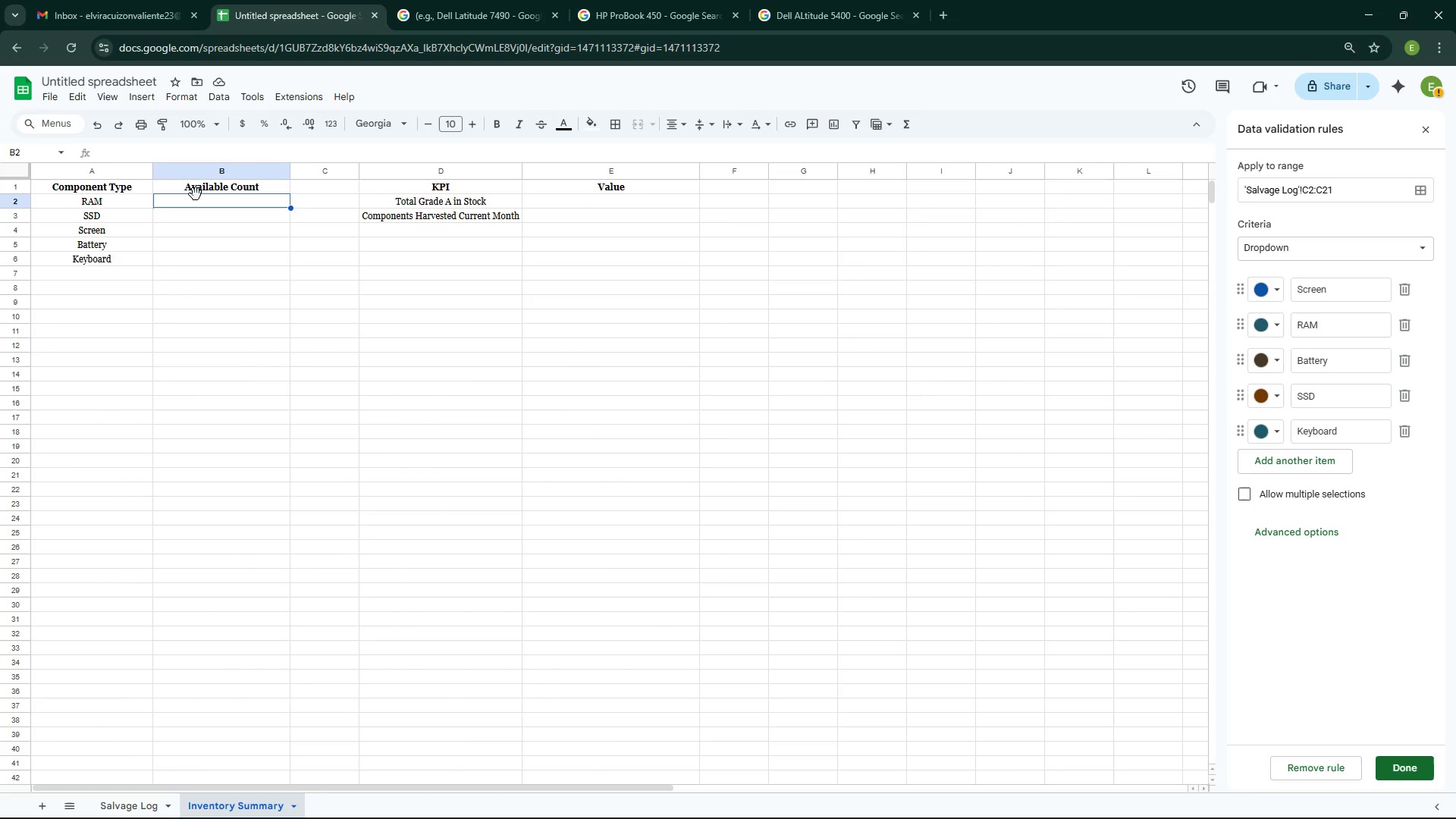 
type(=countifs)
 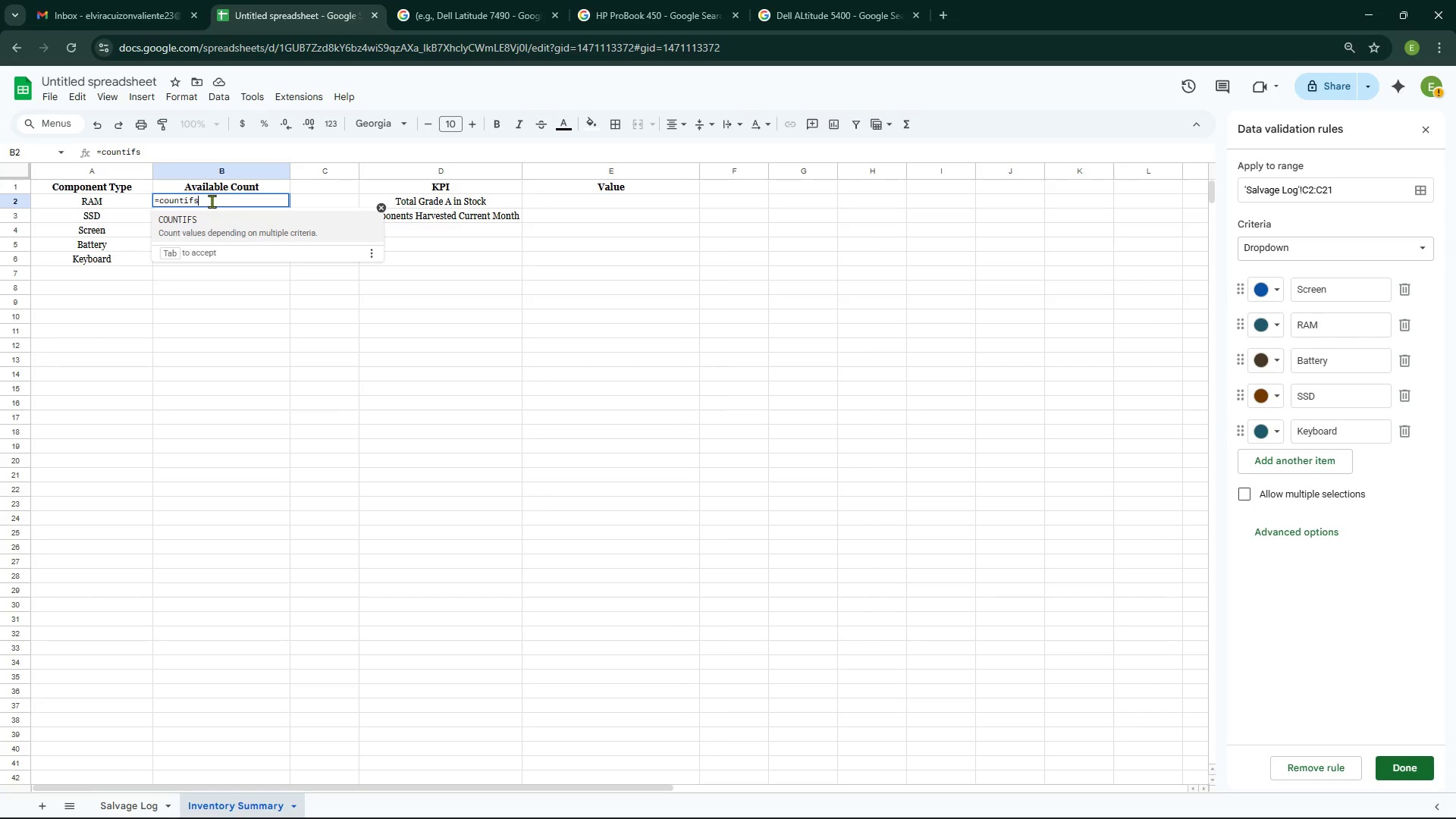 
key(Enter)
 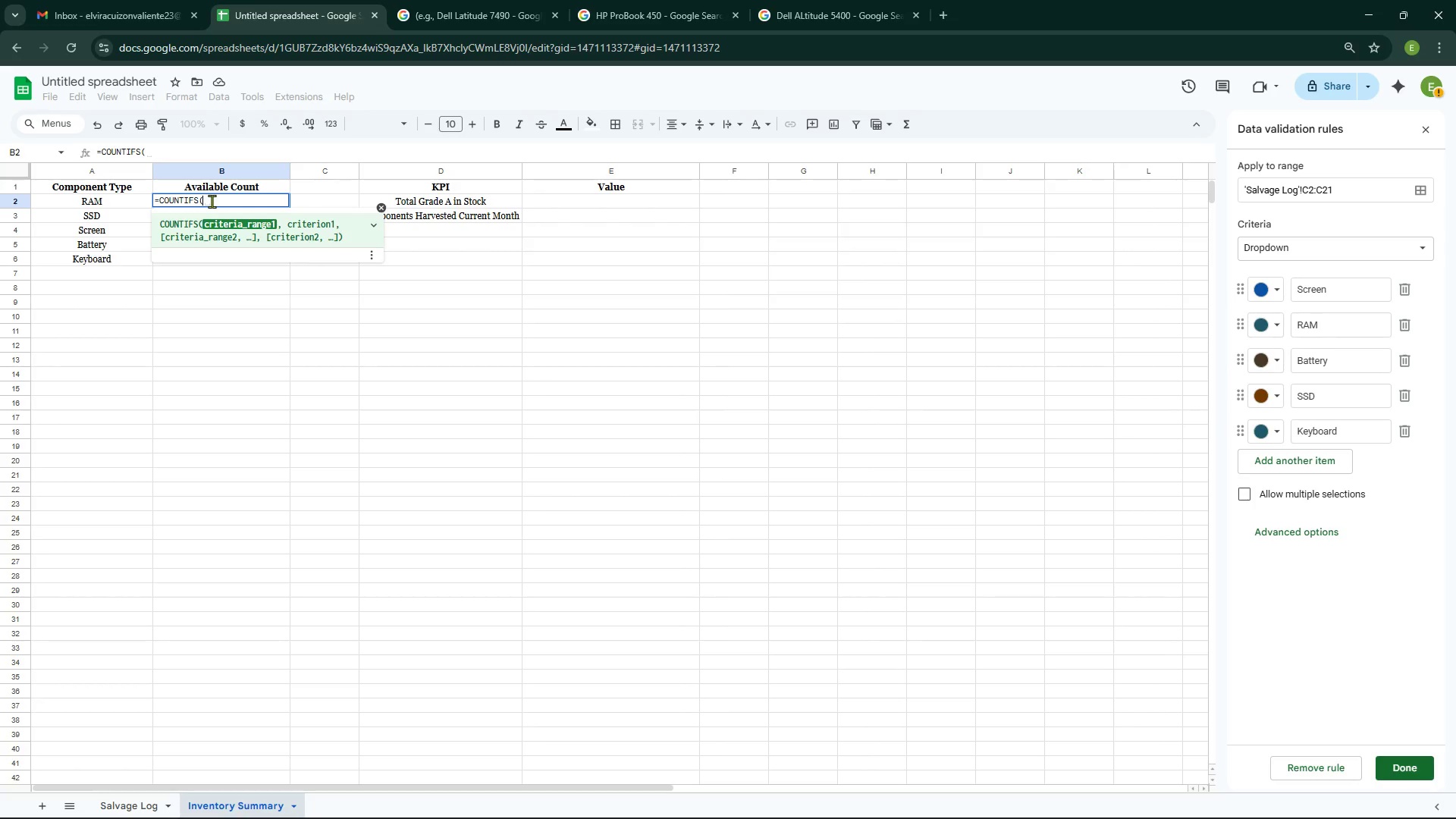 
type('s)
key(Backspace)
type(Salav)
key(Backspace)
key(Backspace)
type(vage Log')
 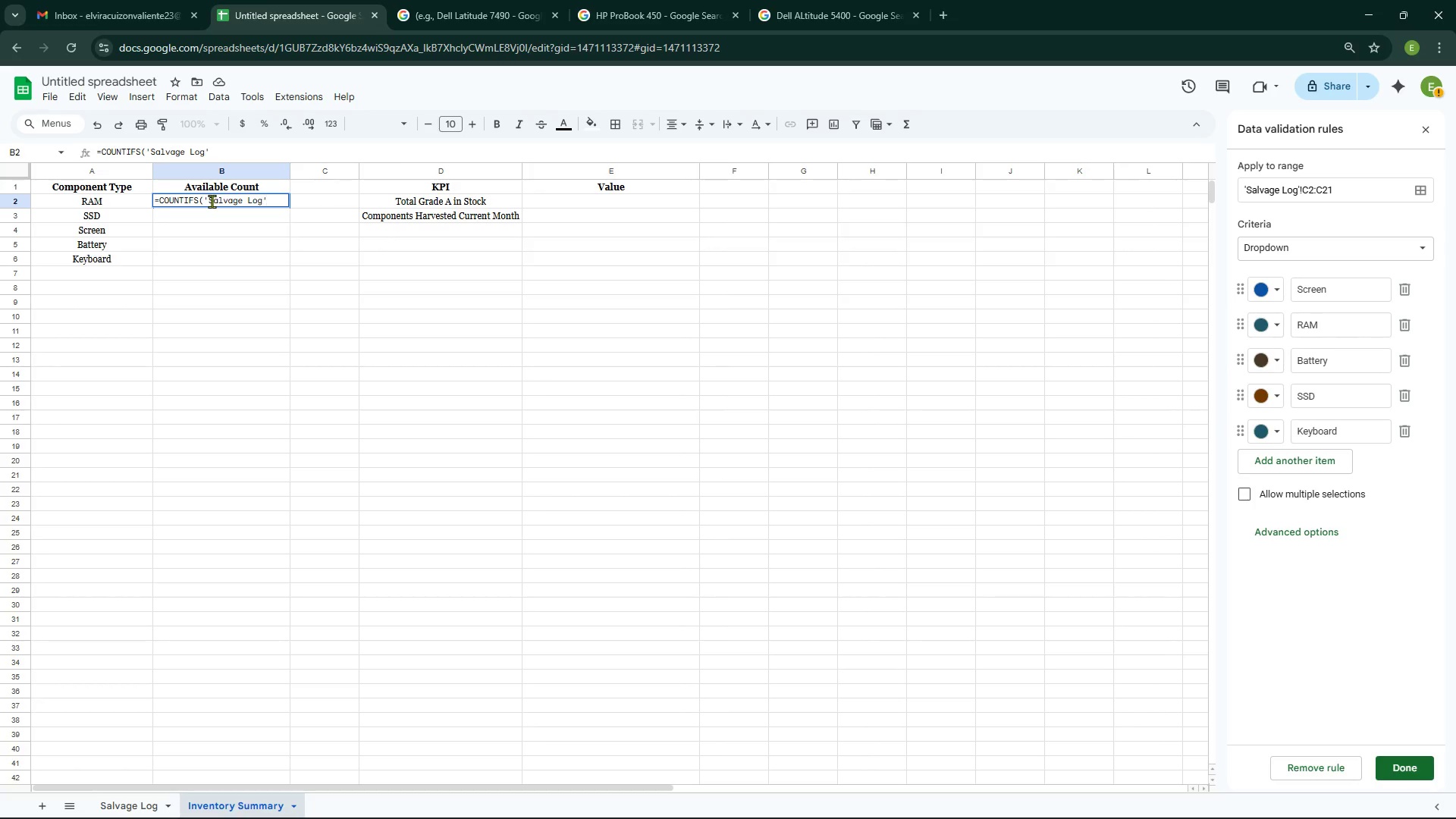 
key(Backspace)
 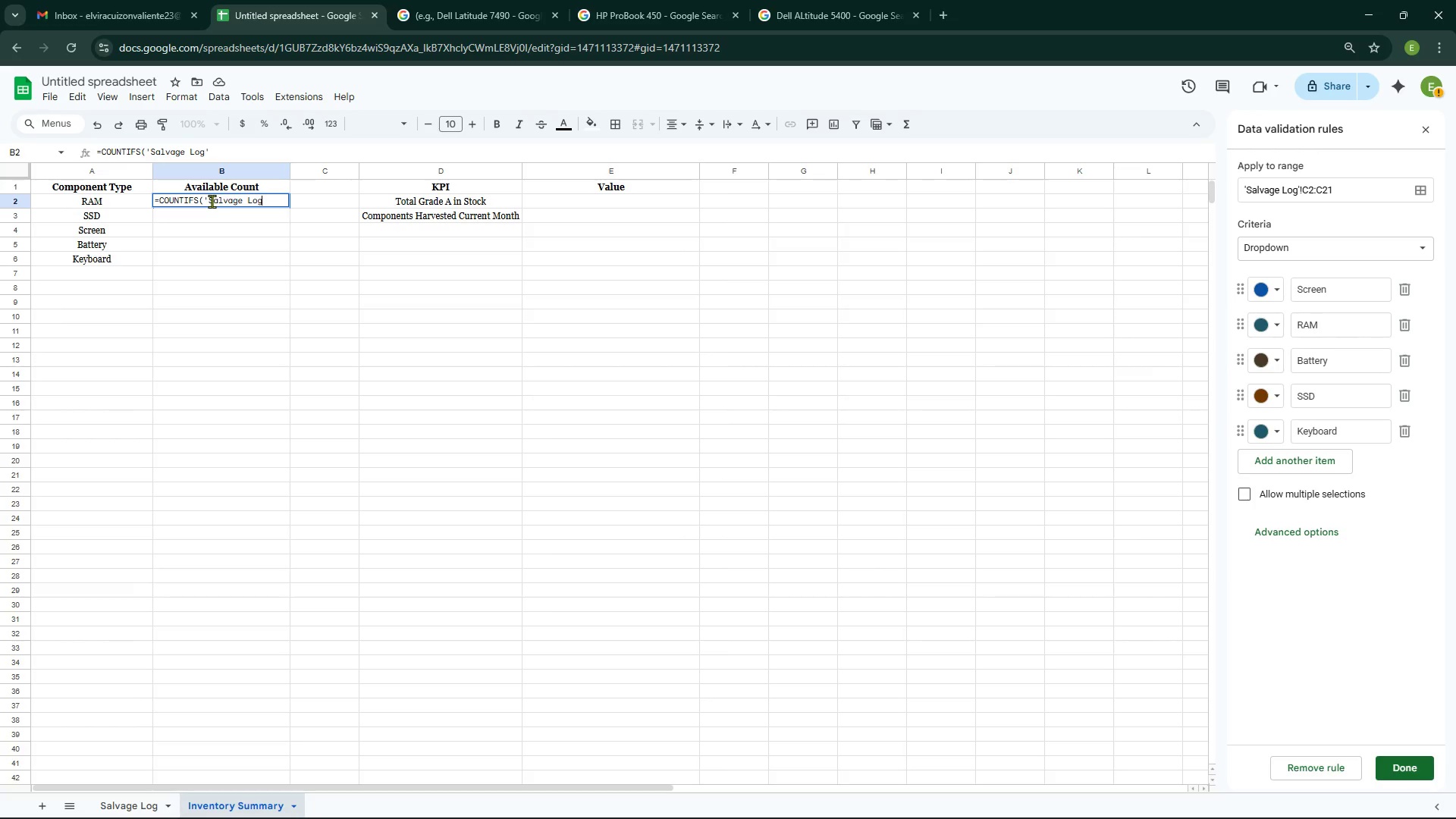 
key(Backspace)
 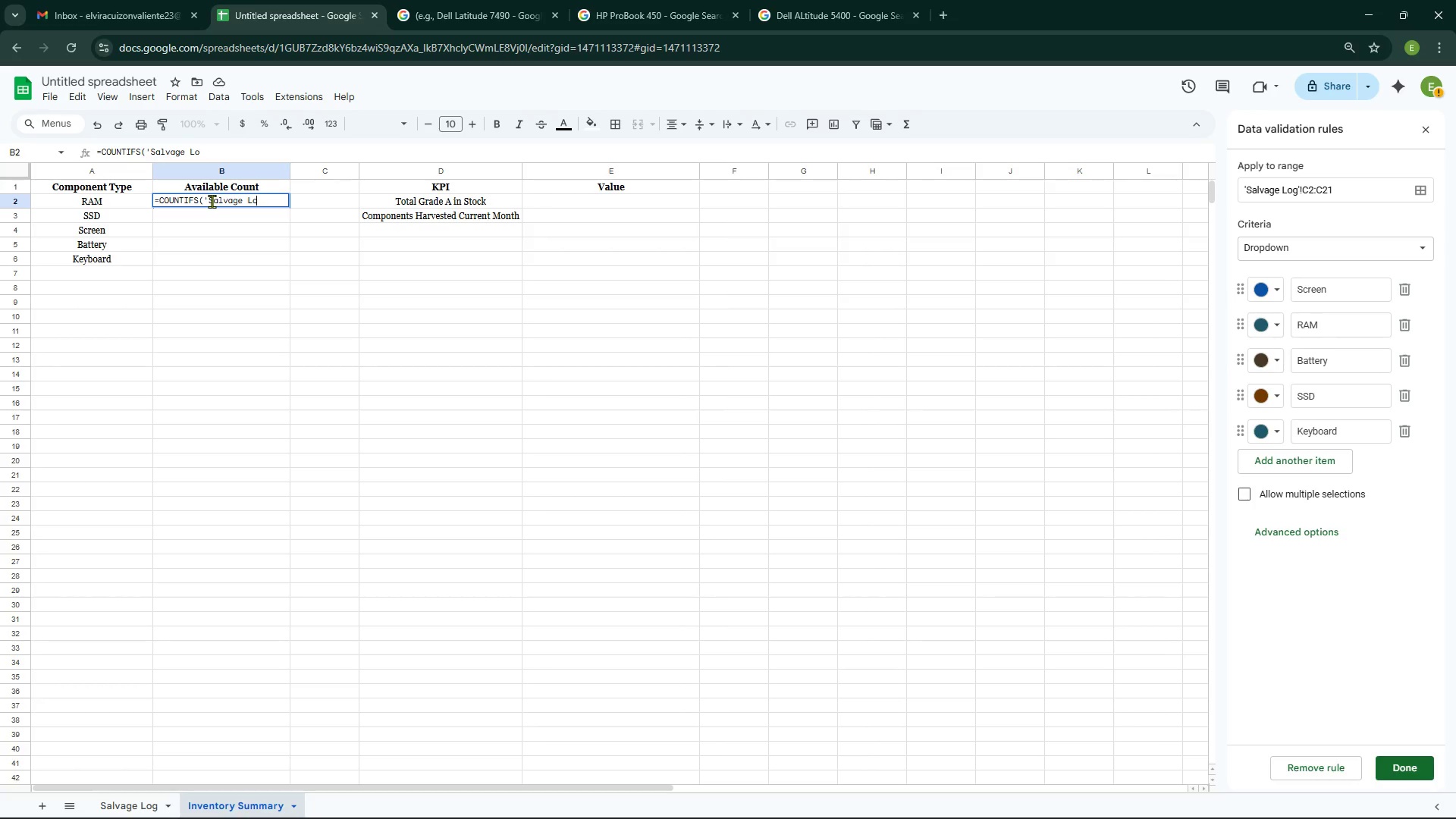 
key(Backspace)
 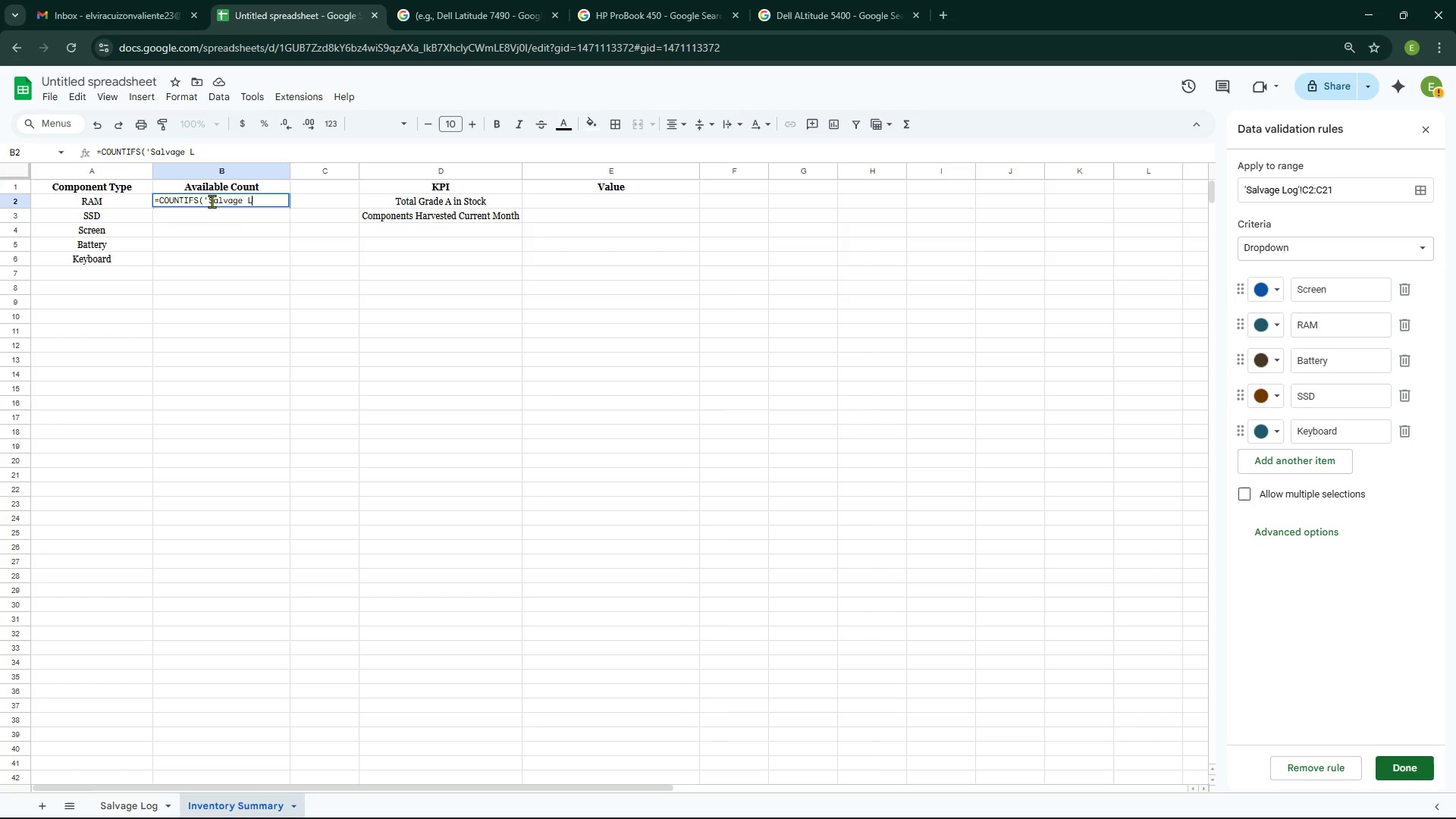 
key(Backspace)
 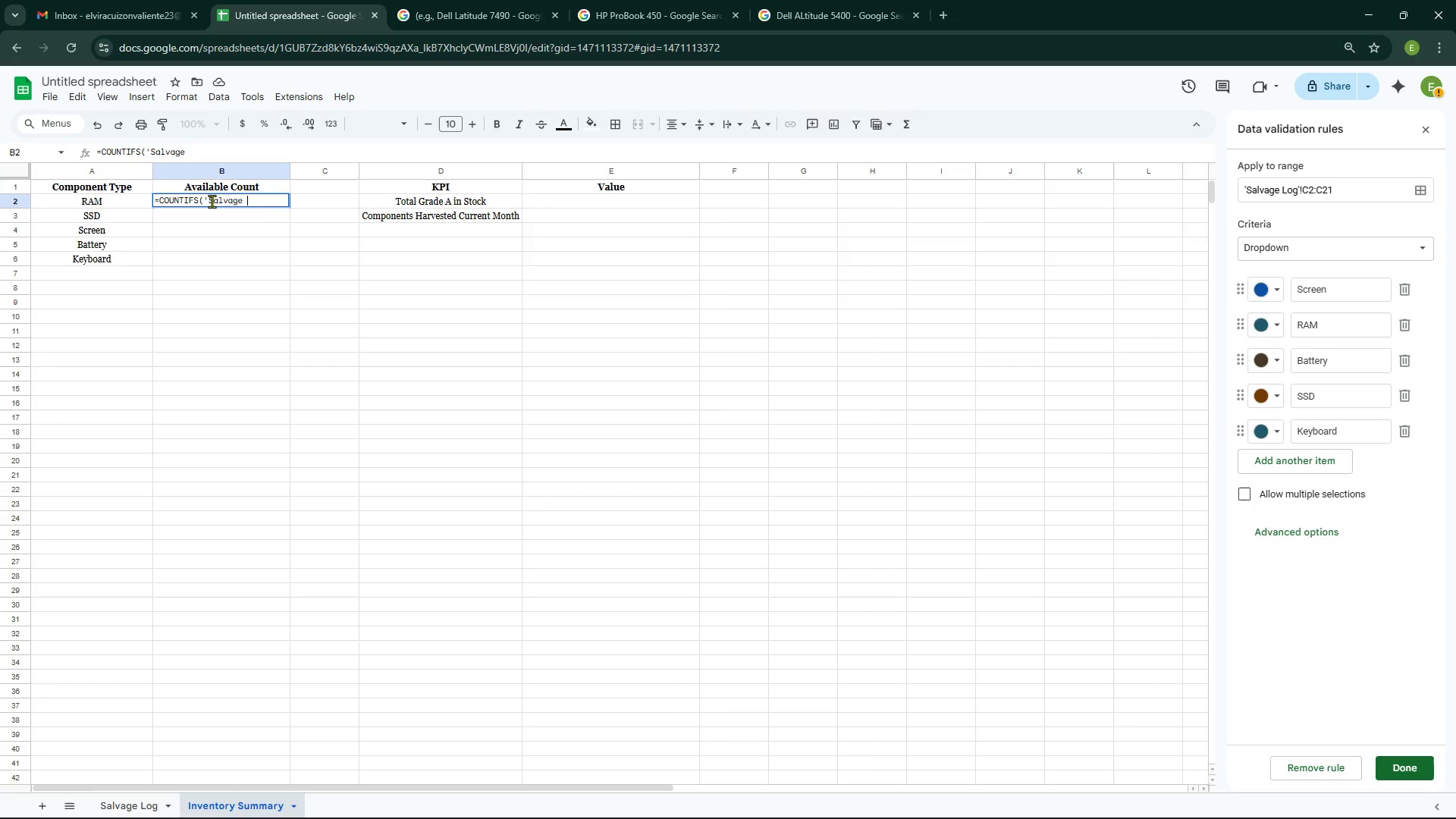 
key(Backspace)
 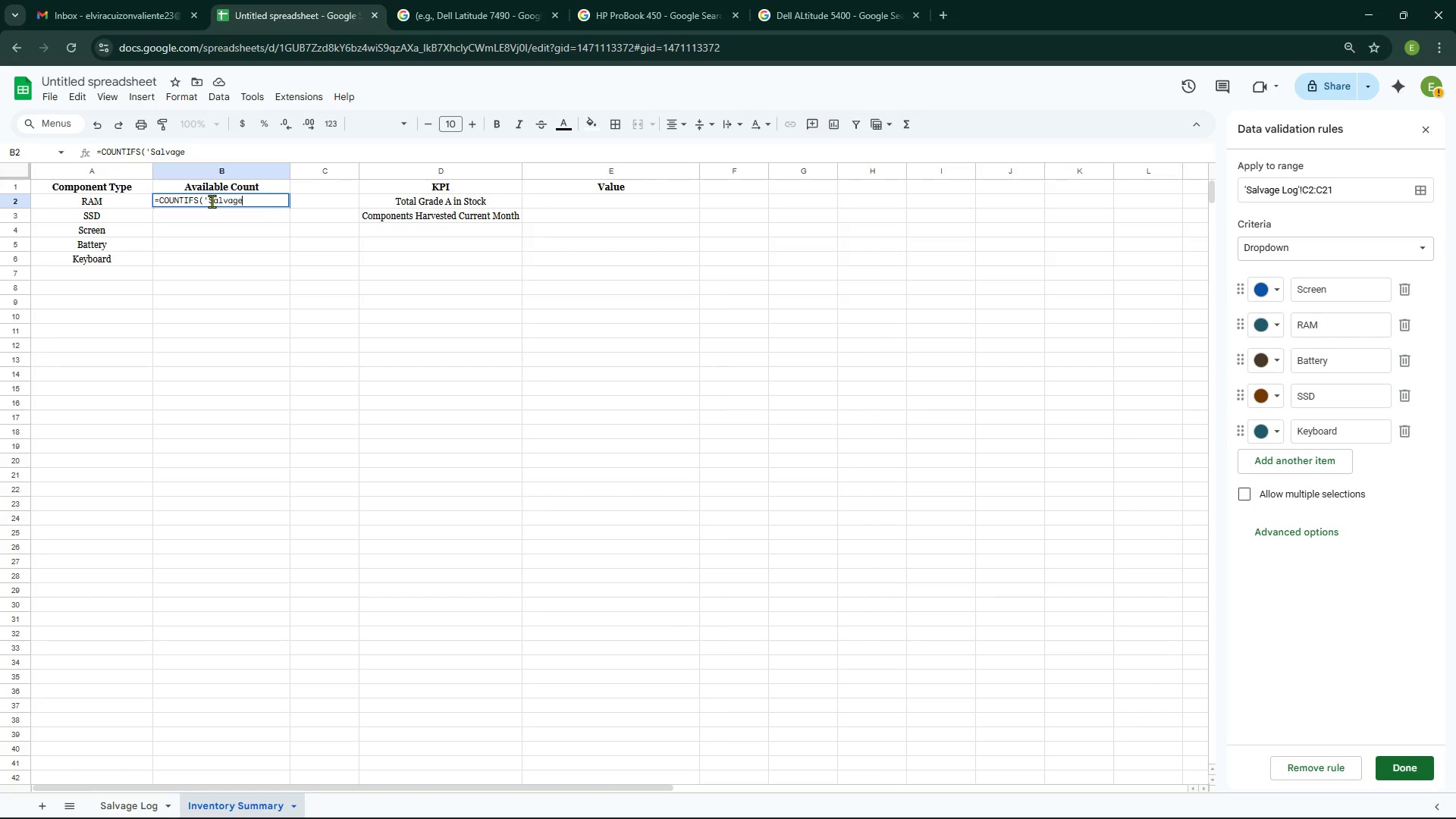 
key(Backspace)
 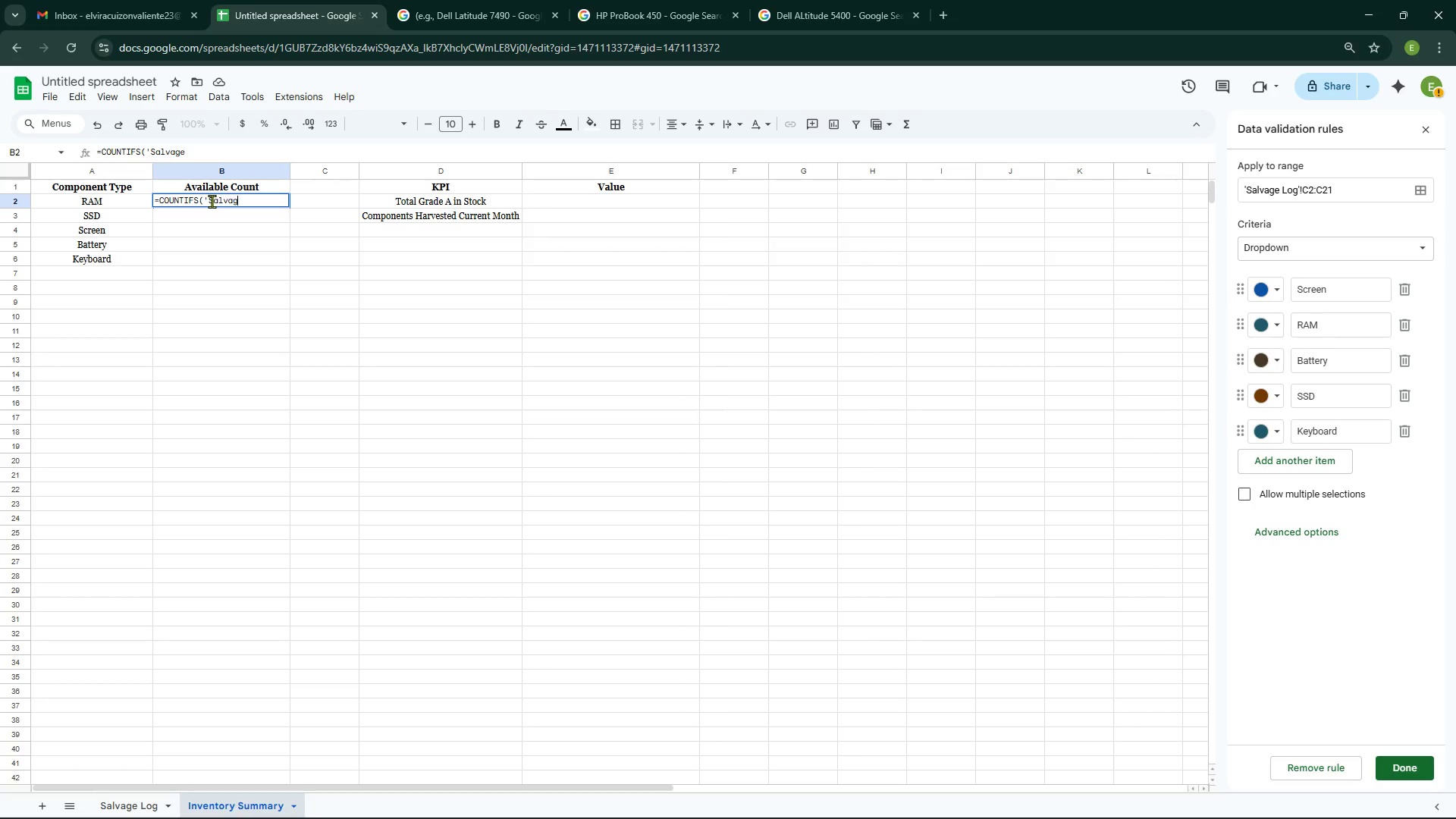 
key(Backspace)
 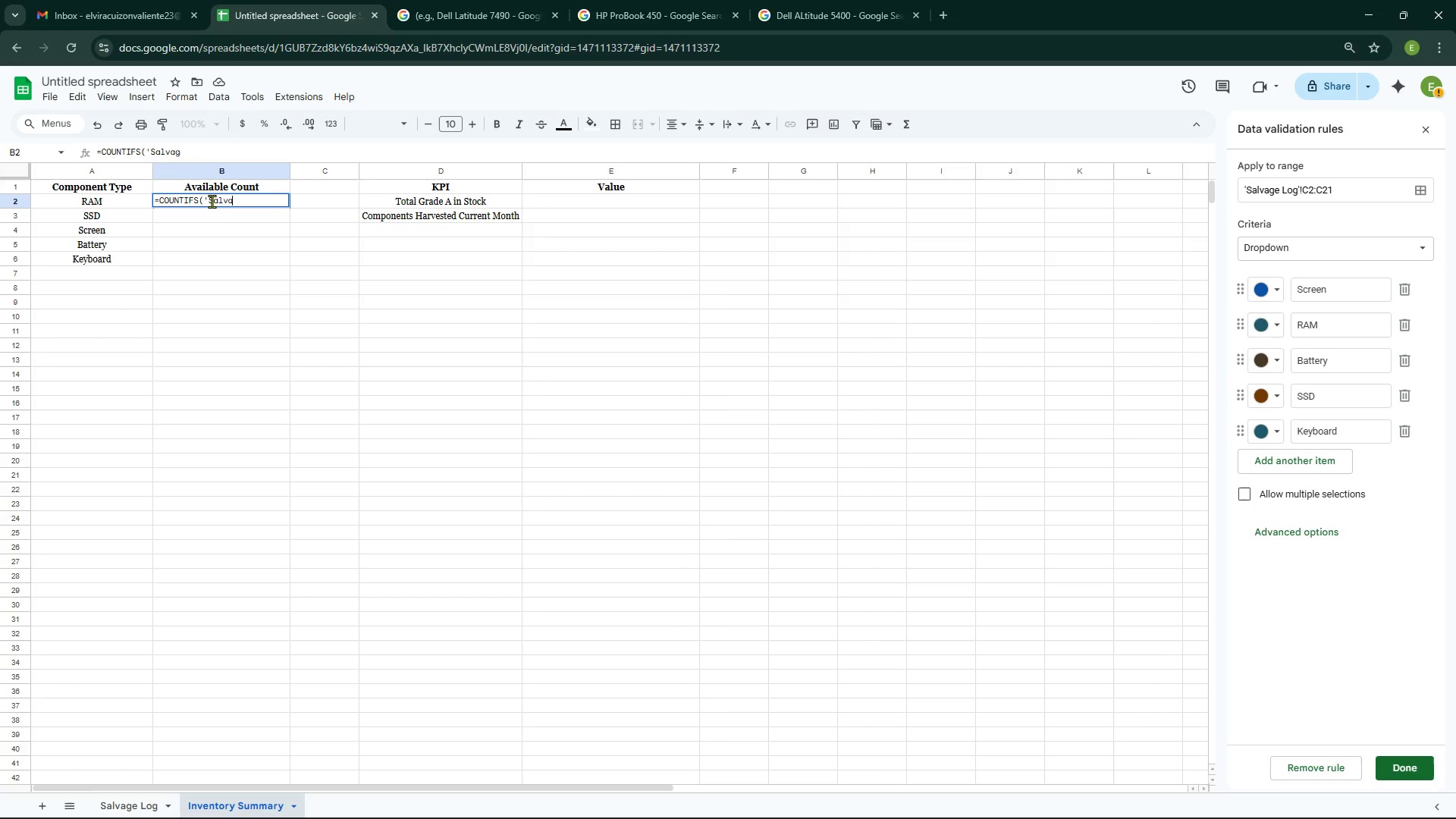 
key(Backspace)
 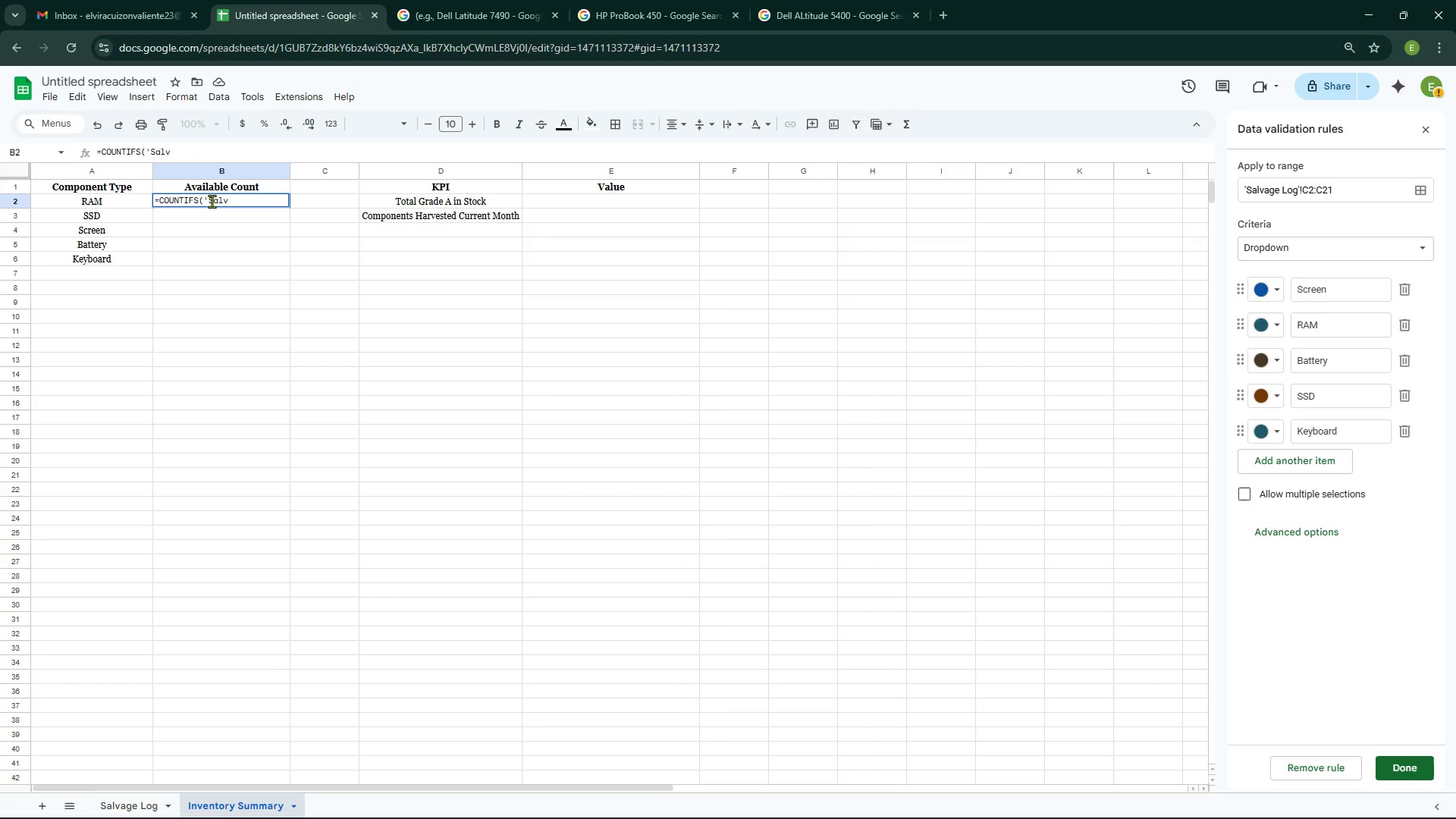 
key(Backspace)
 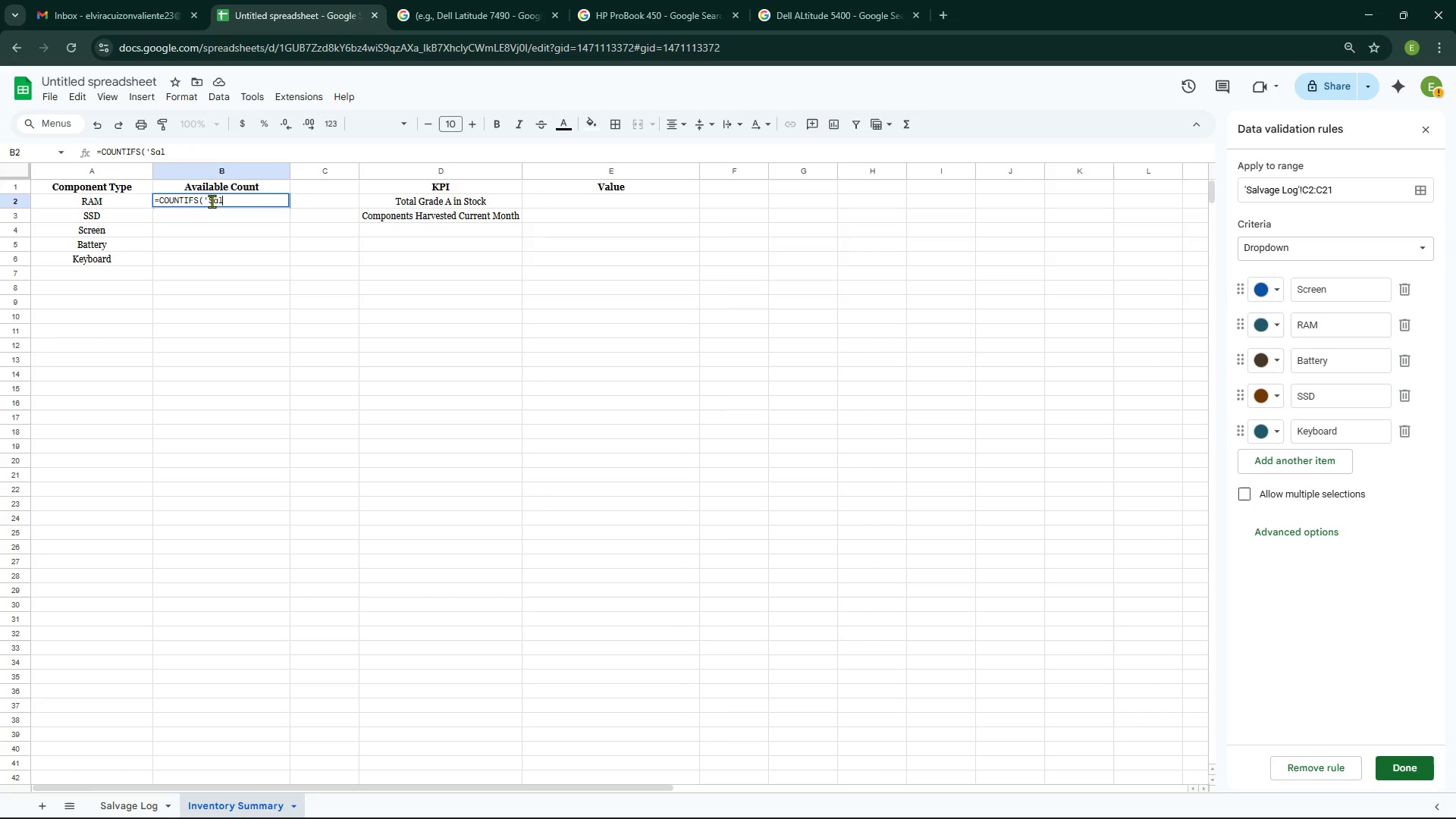 
key(Backspace)
 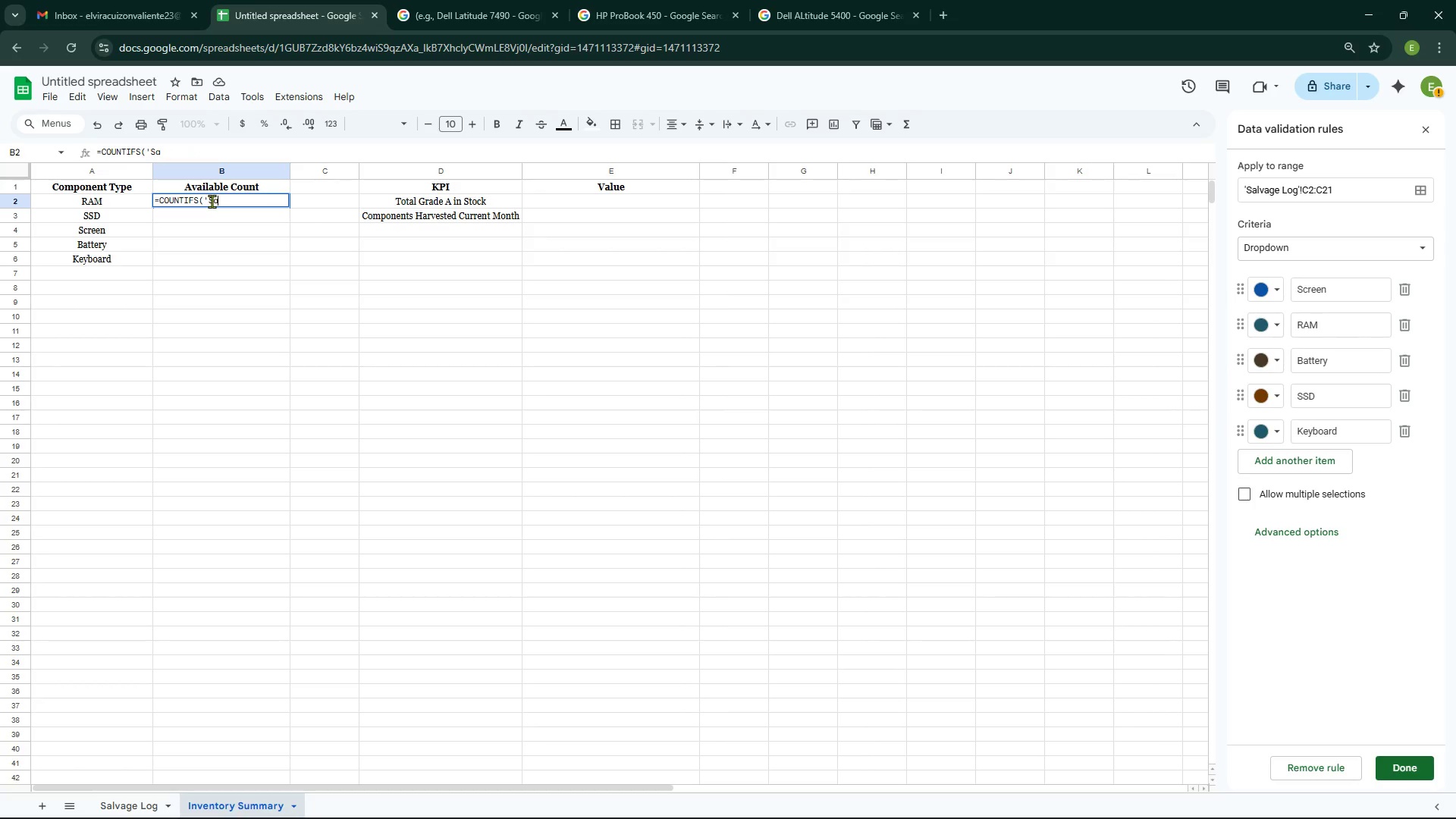 
key(Backspace)
 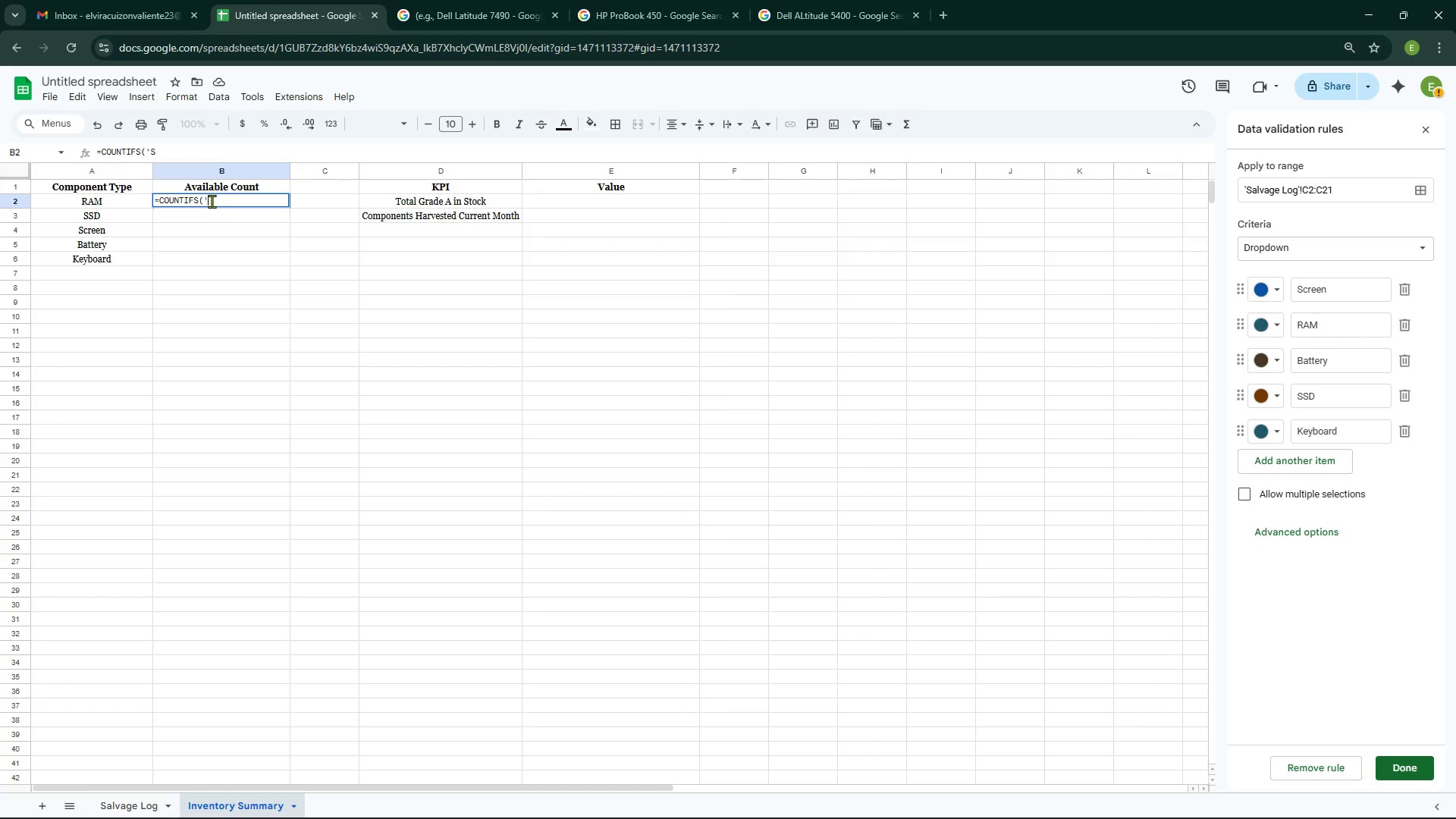 
key(Backspace)
 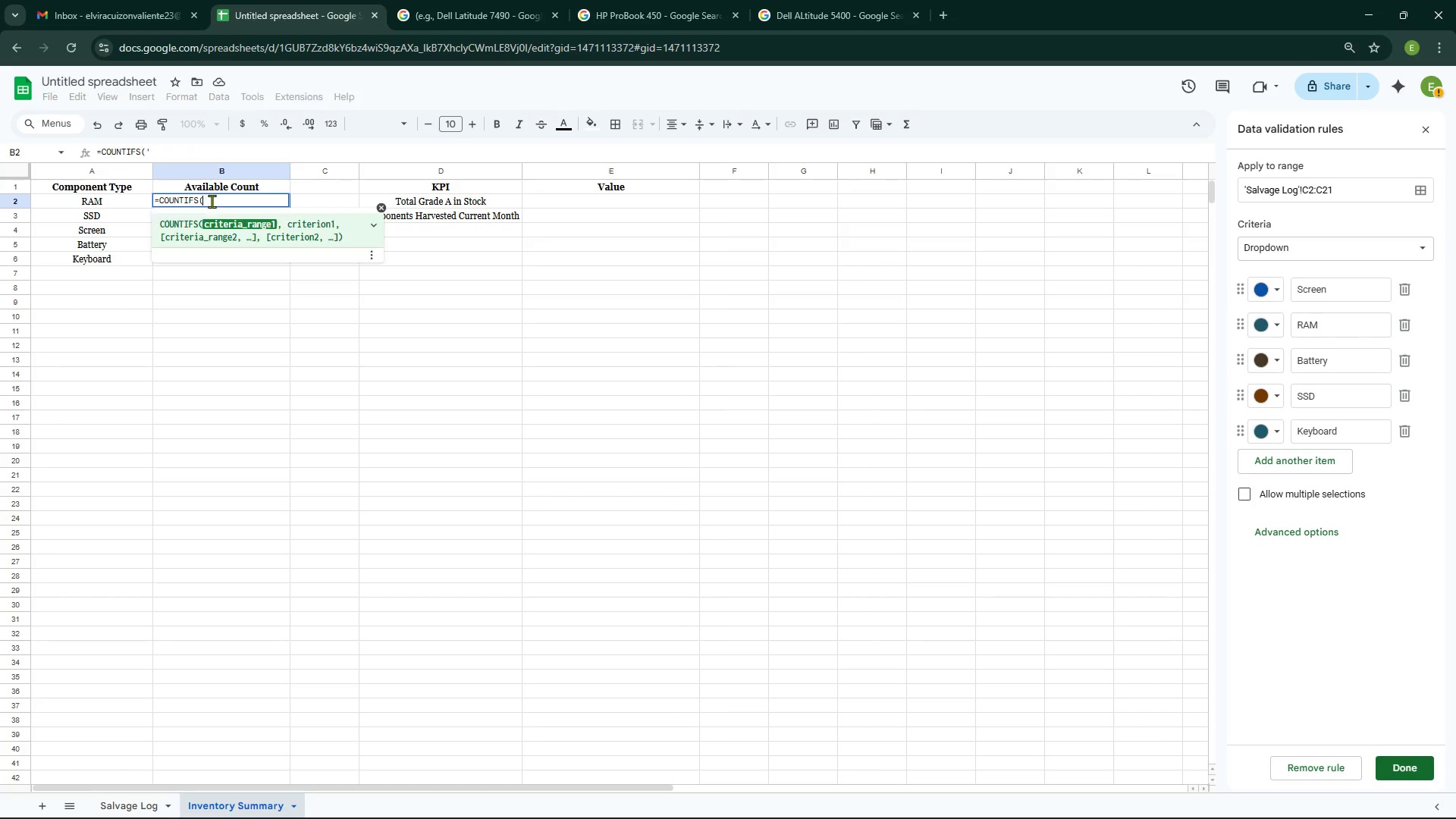 
key(Backspace)
 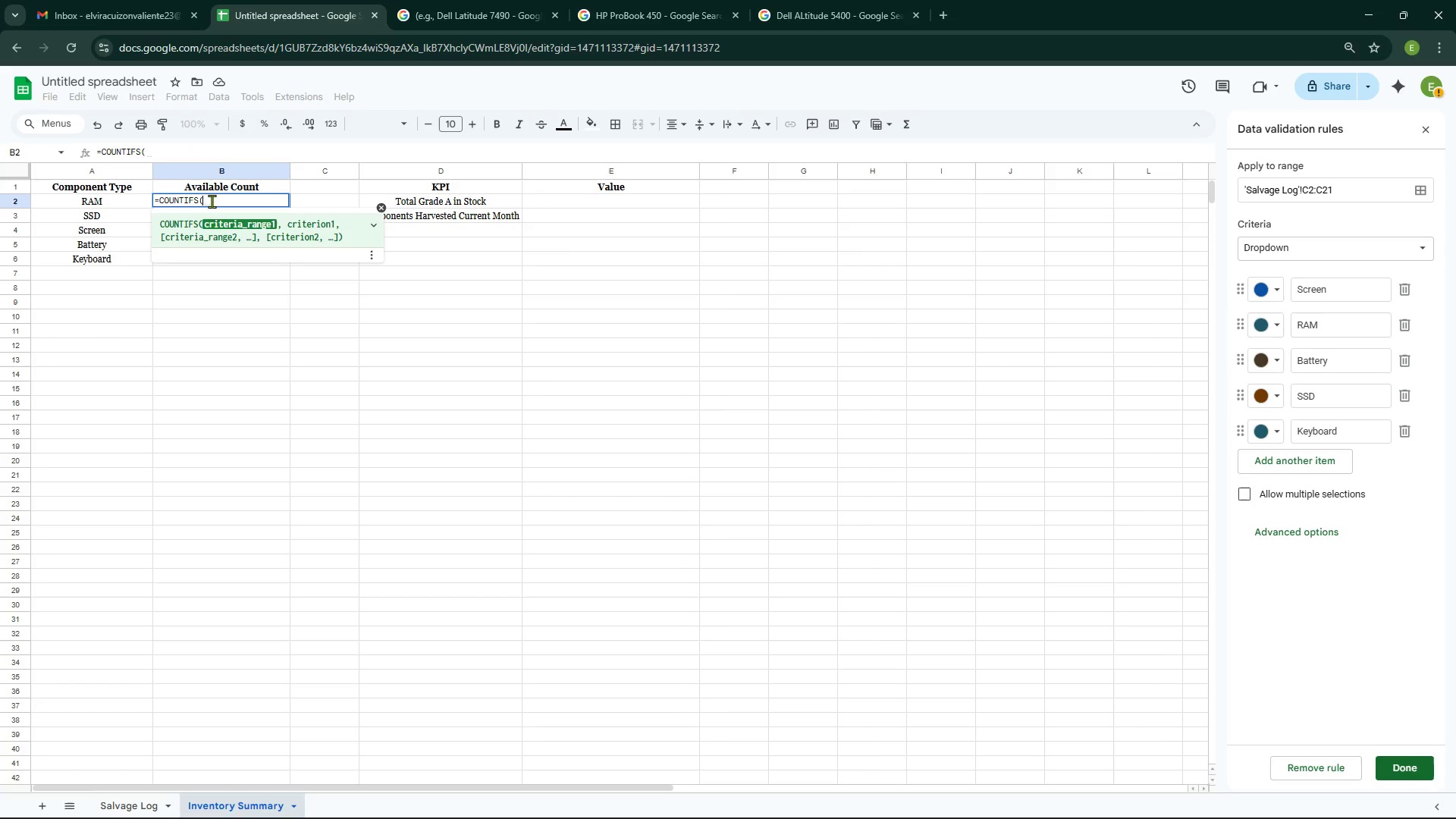 
key(Control+V)
 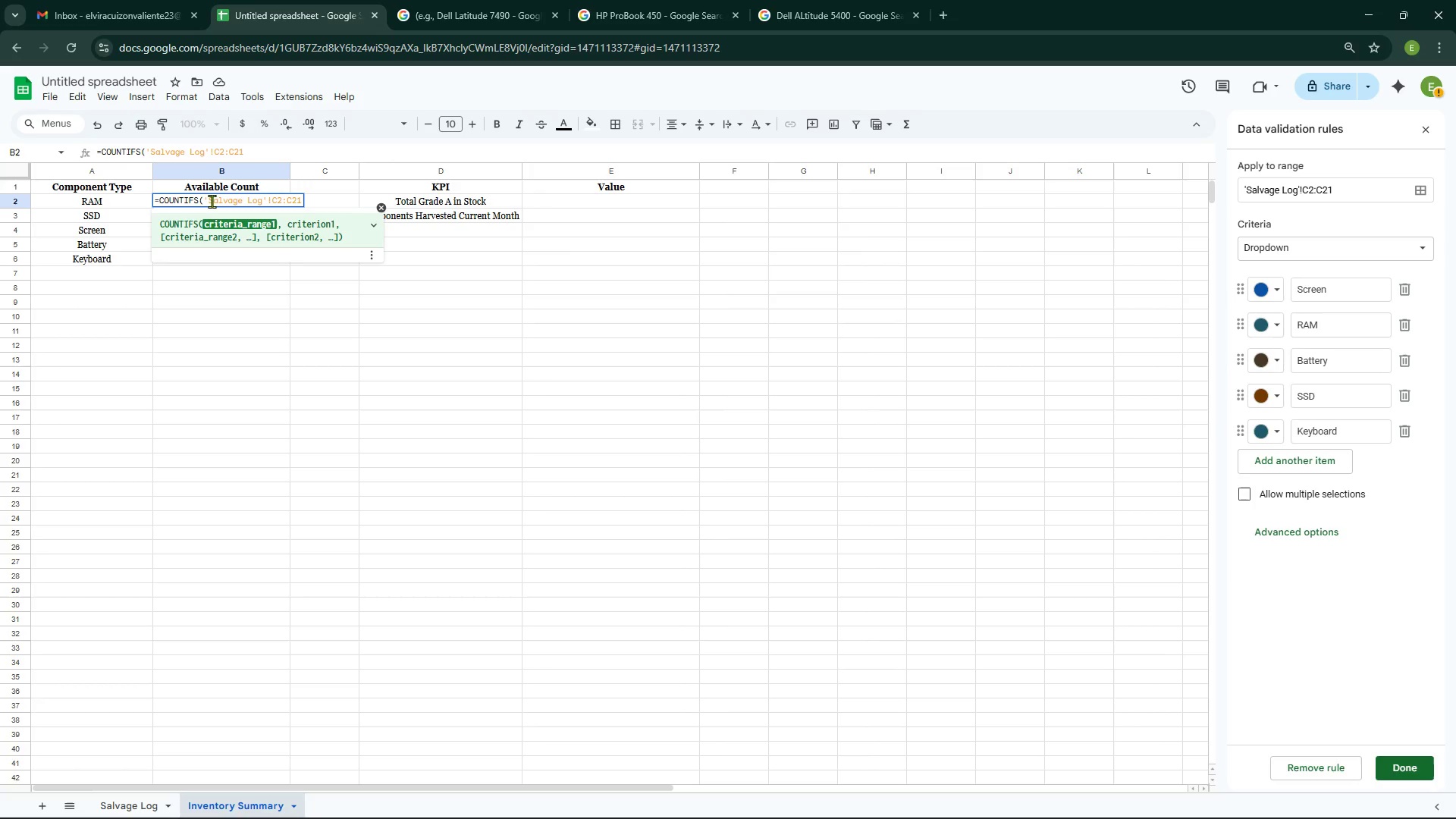 
type(,A2,)
 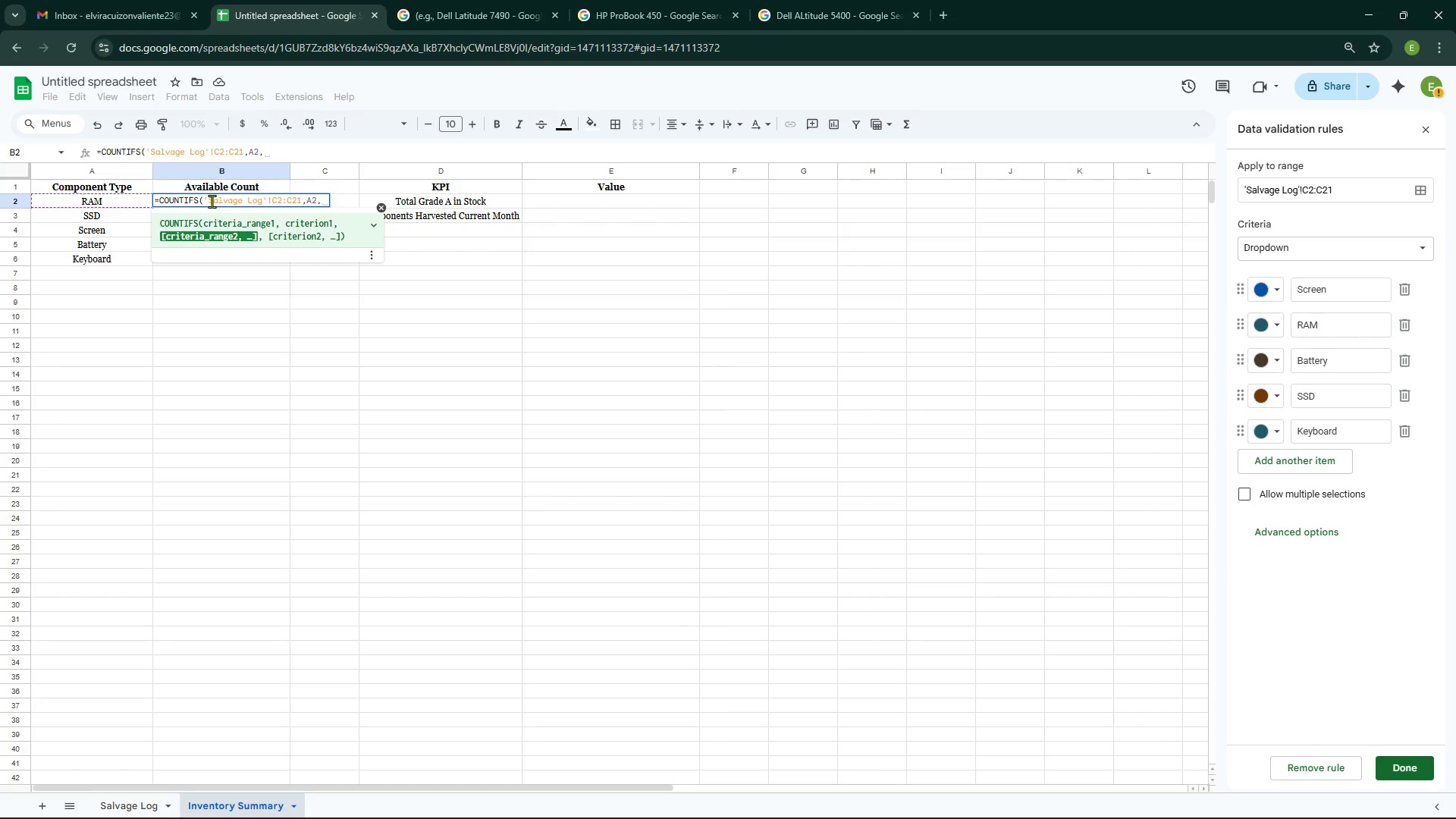 
wait(6.56)
 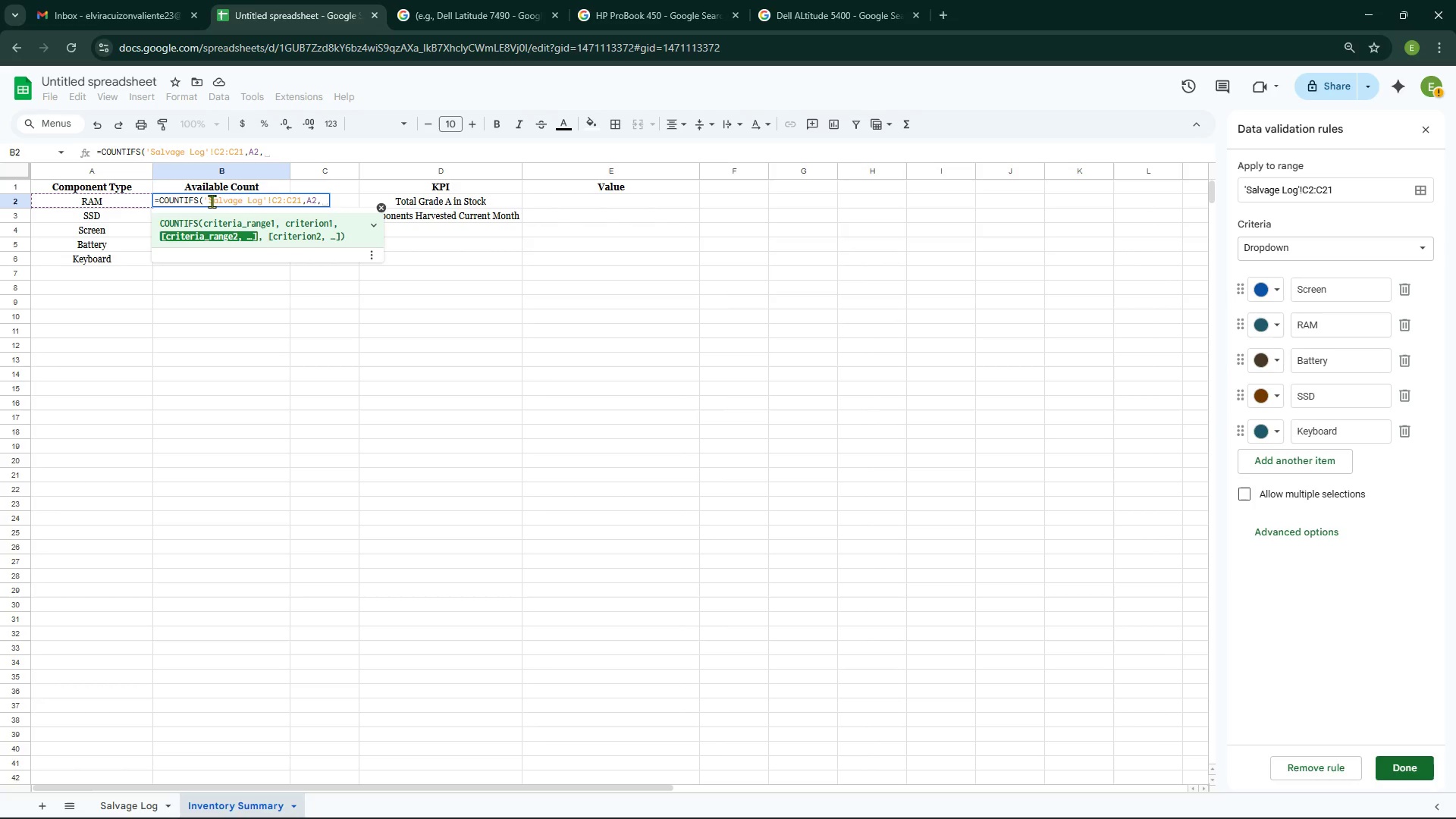 
type('Salvage Log!)
 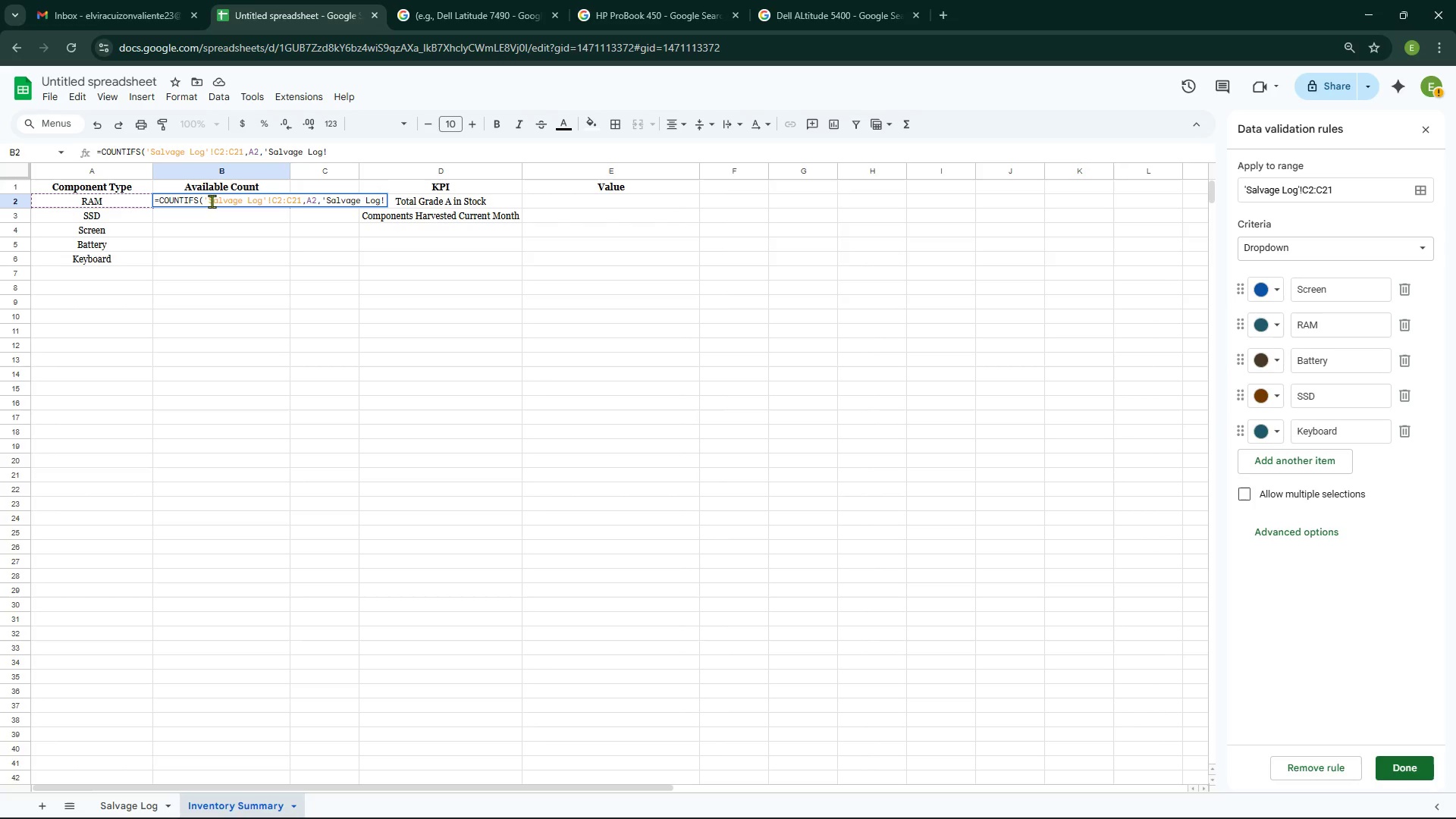 
key(Backspace)
 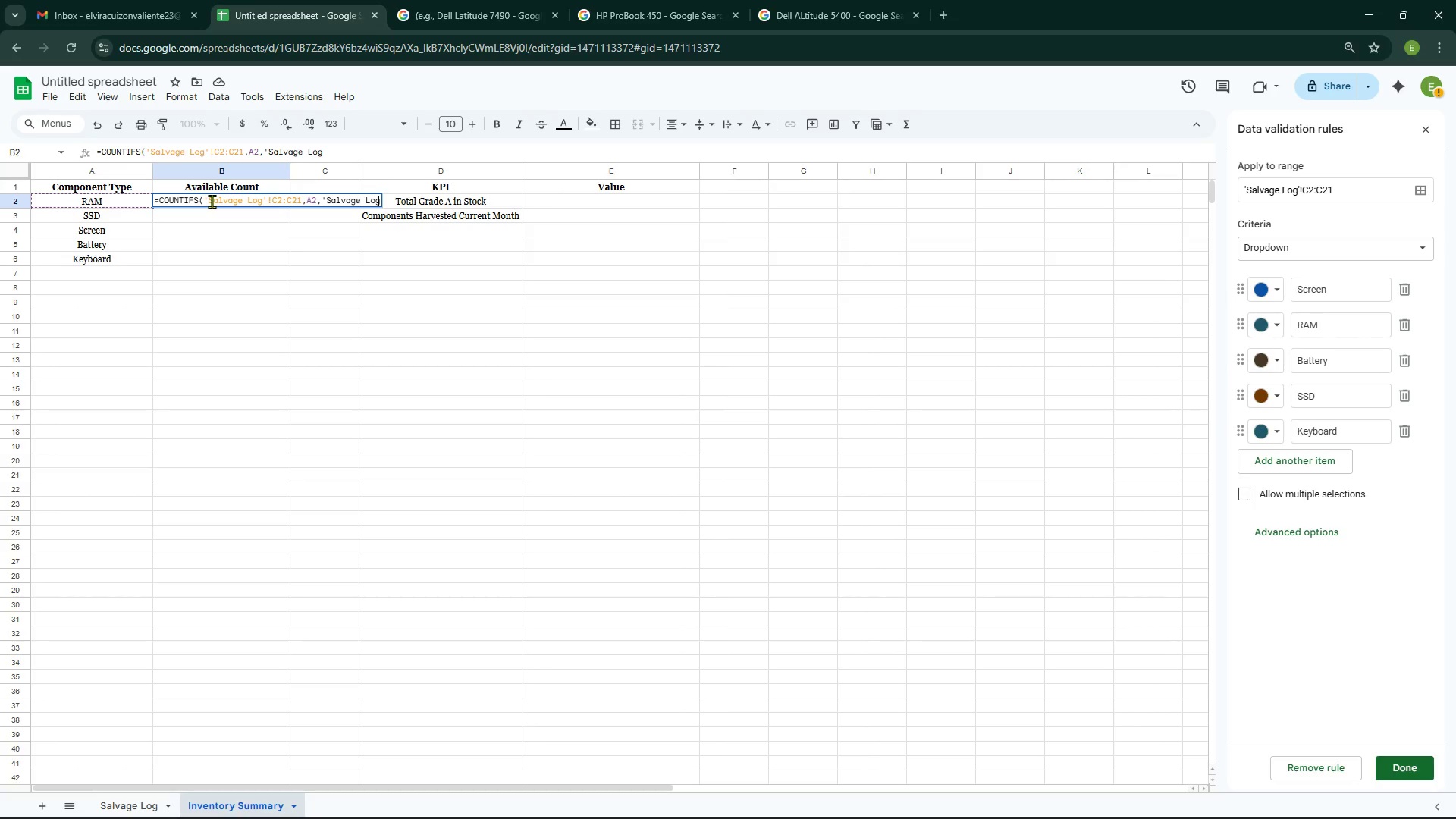 
key(Quote)
 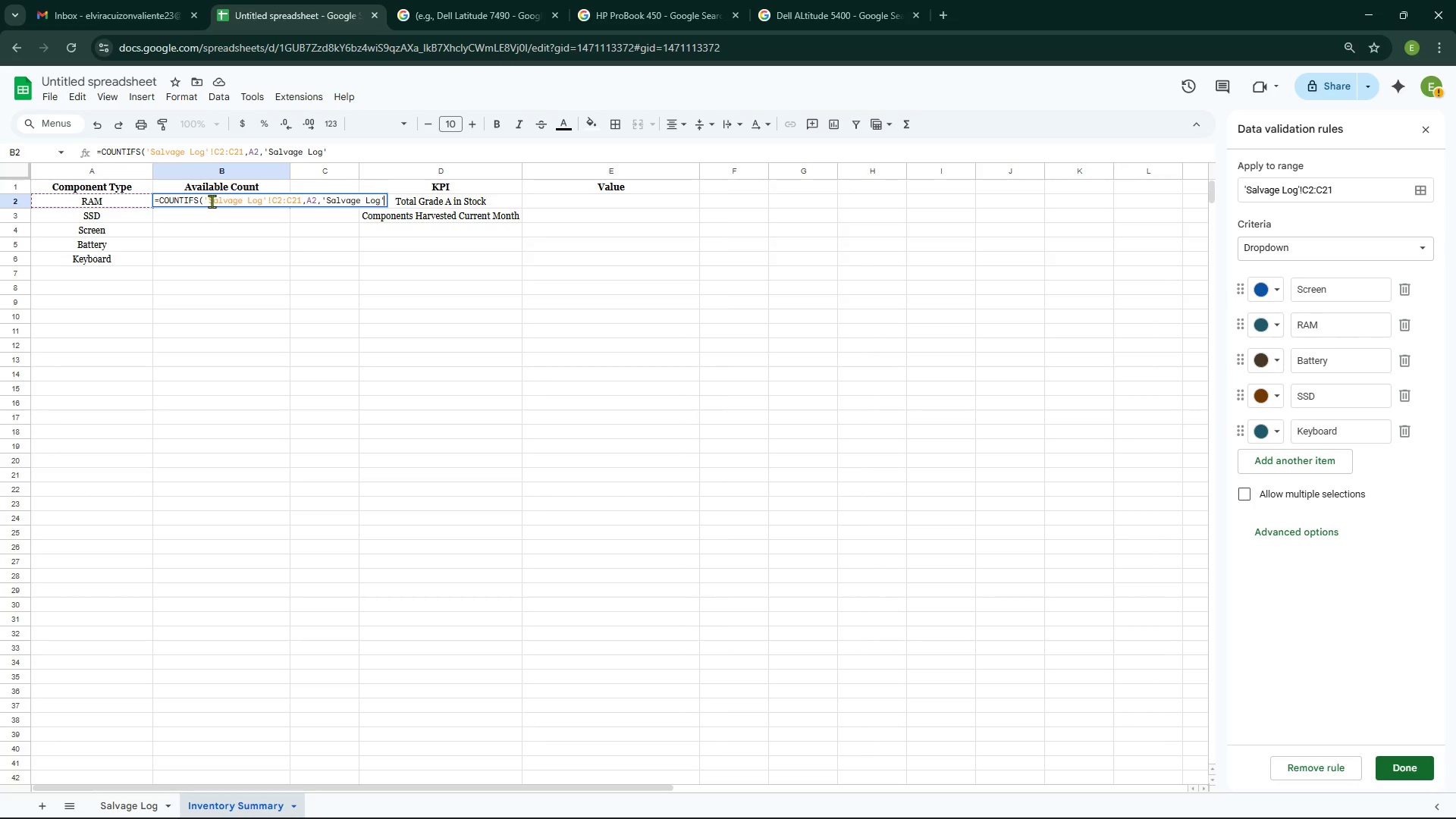 
key(Shift+1)
 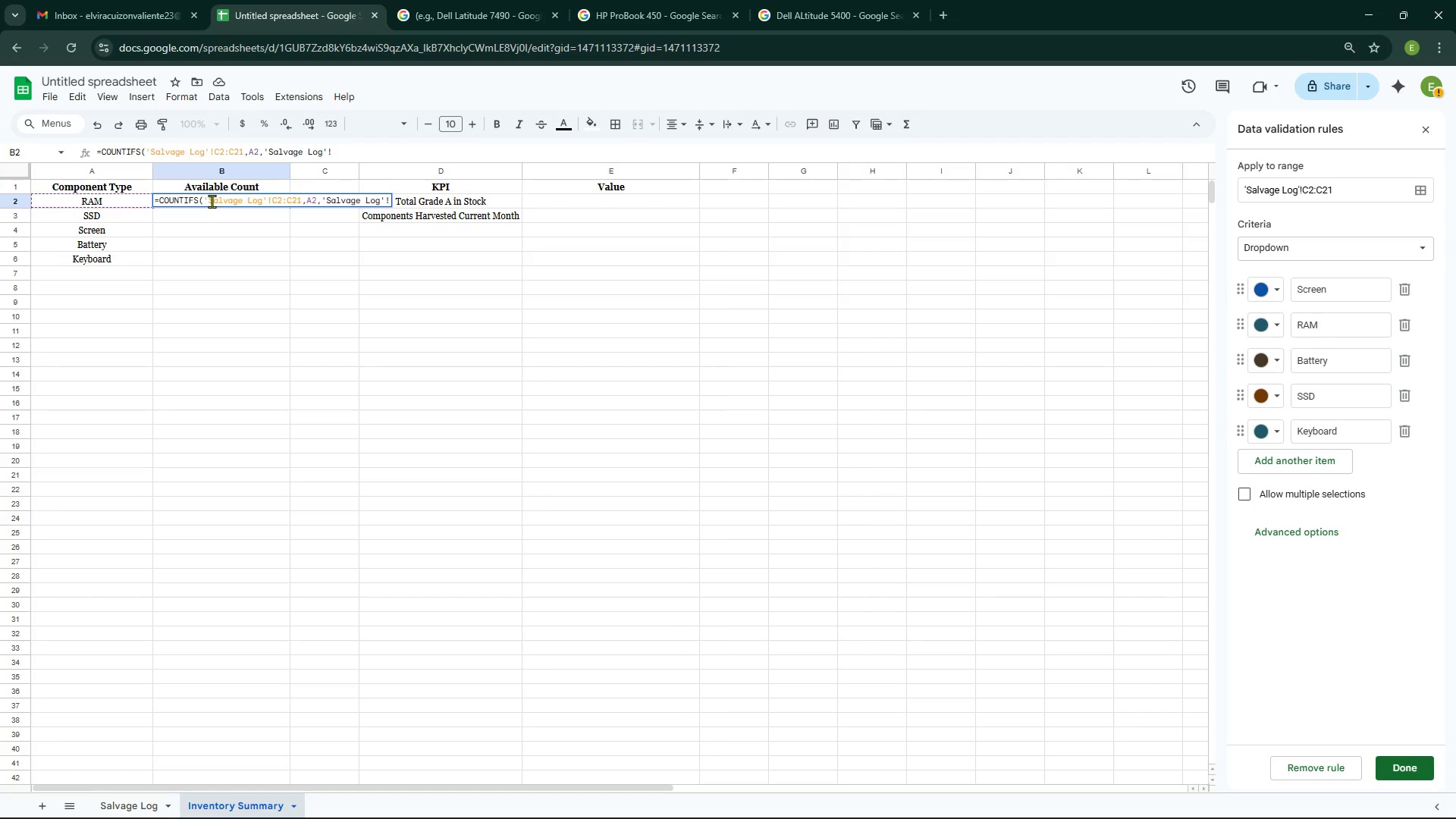 
wait(5.34)
 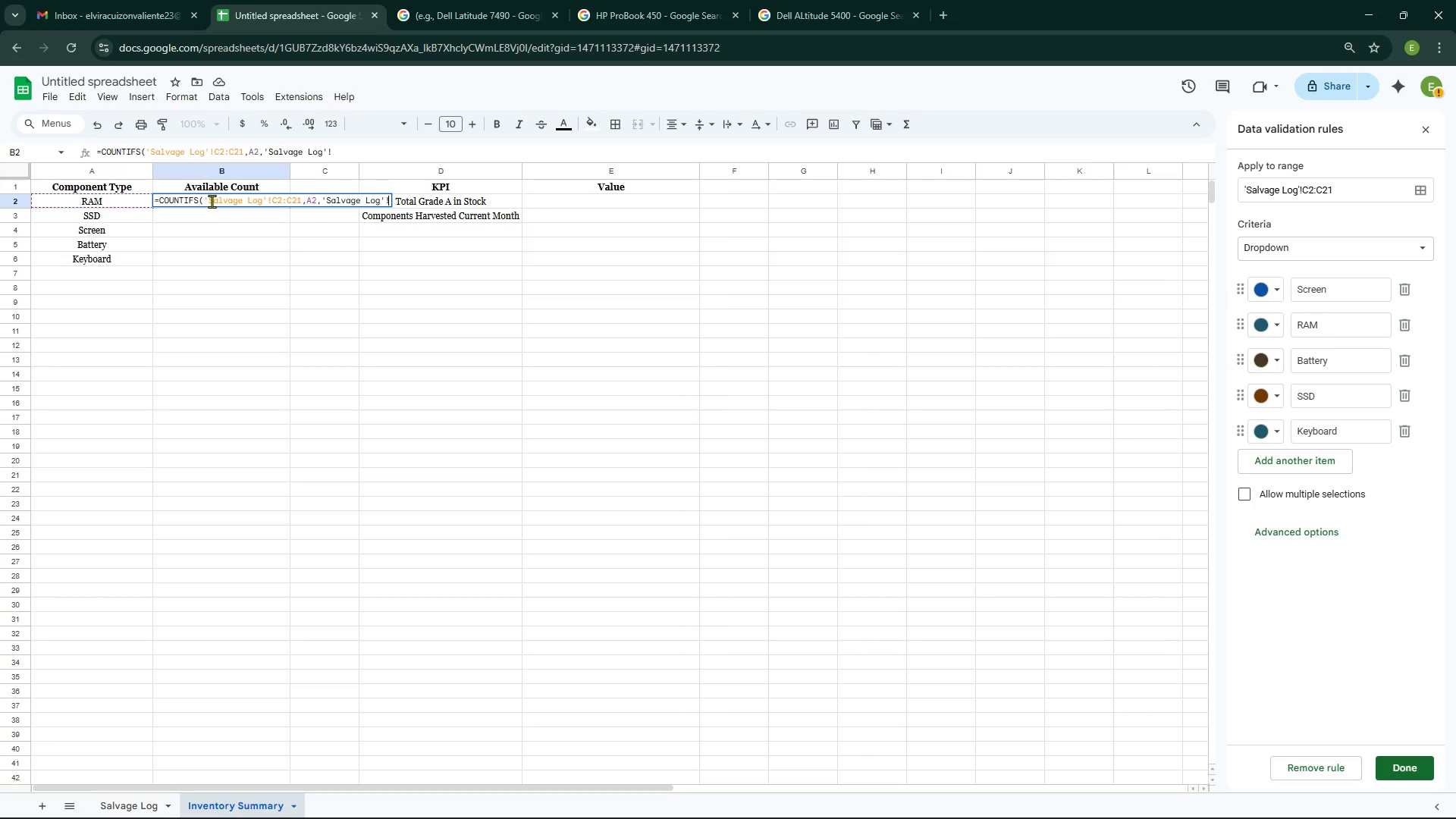 
key(Shift+G)
 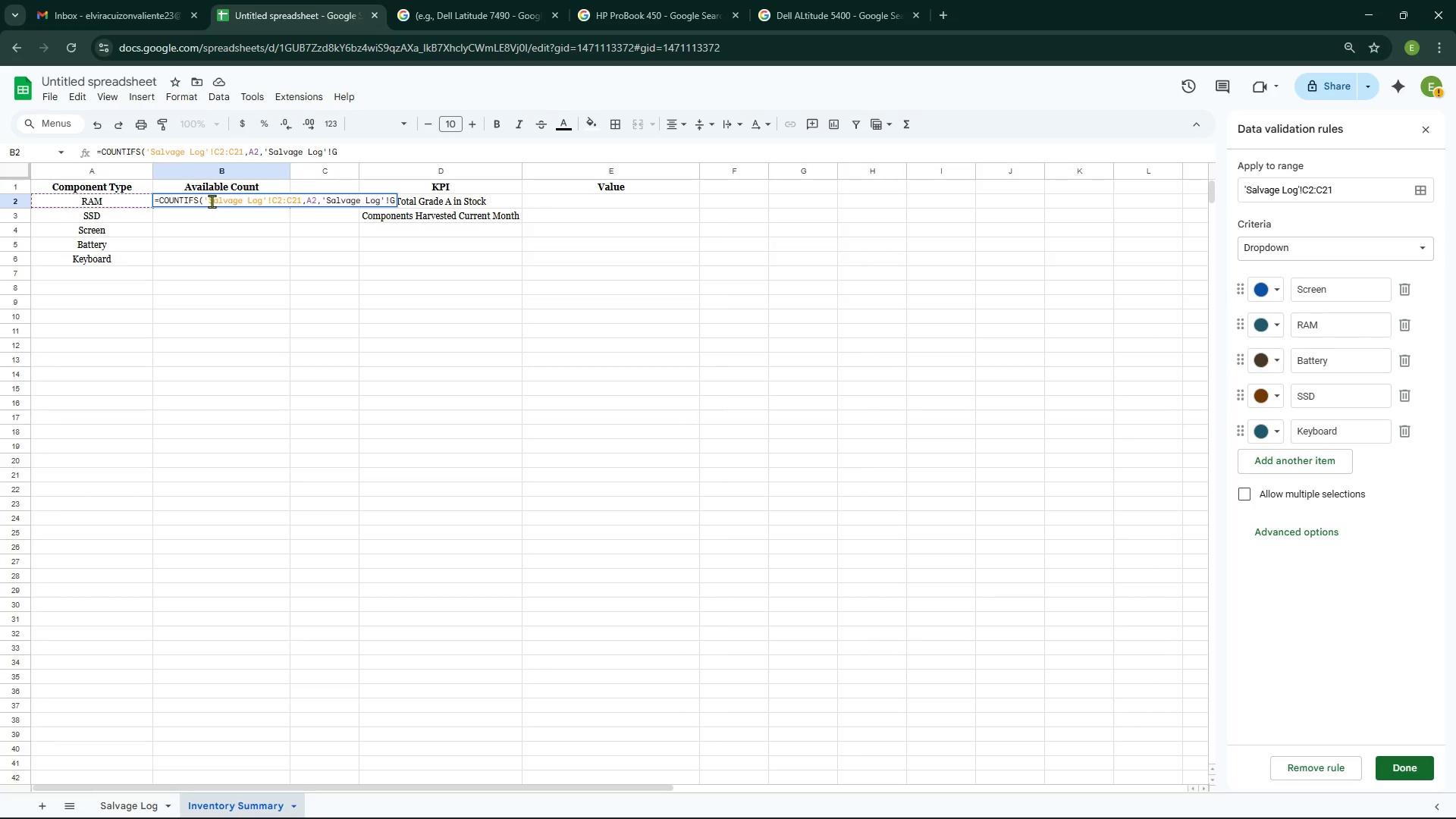 
key(Shift+Semicolon)
 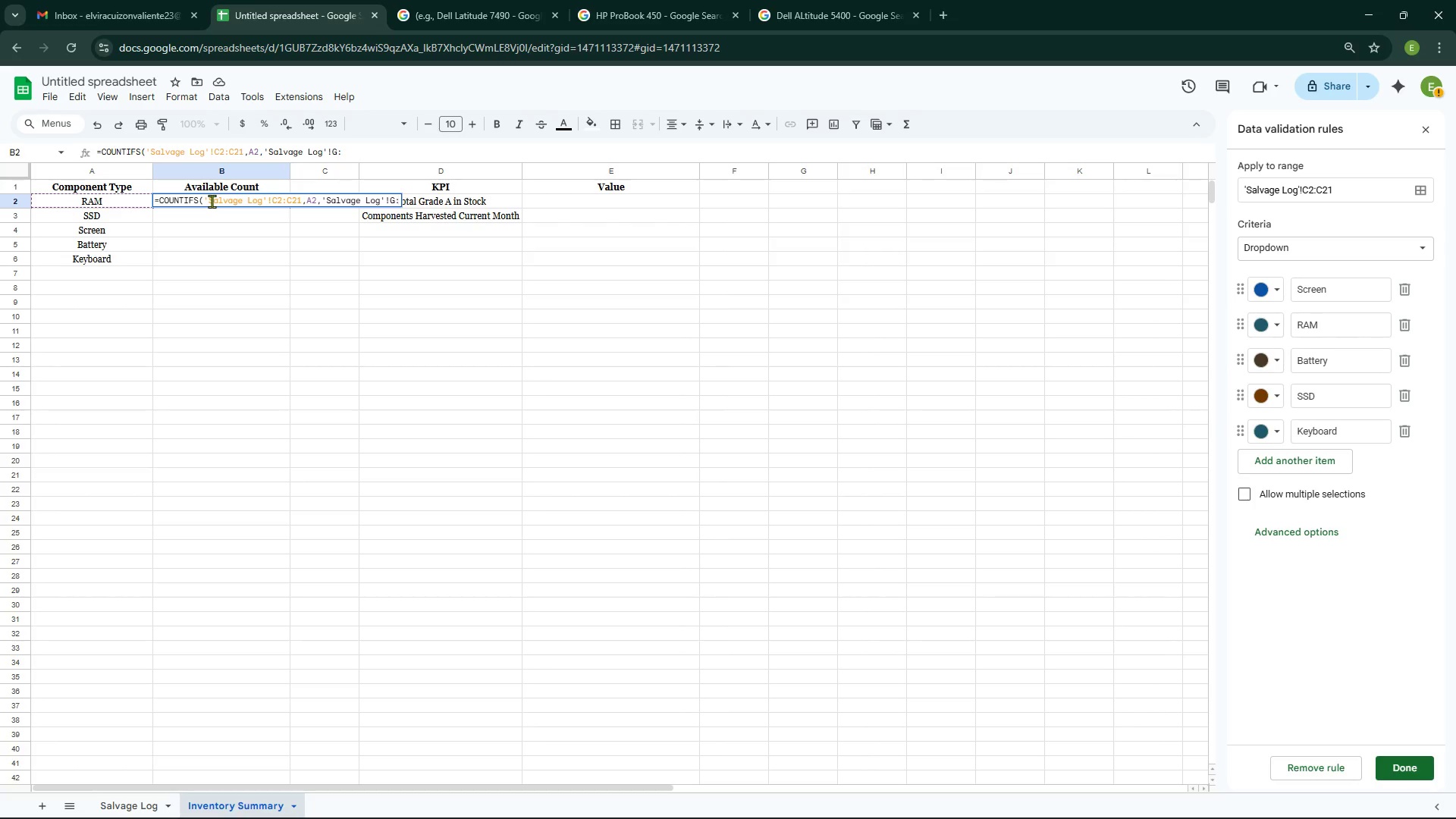 
key(Backspace)
 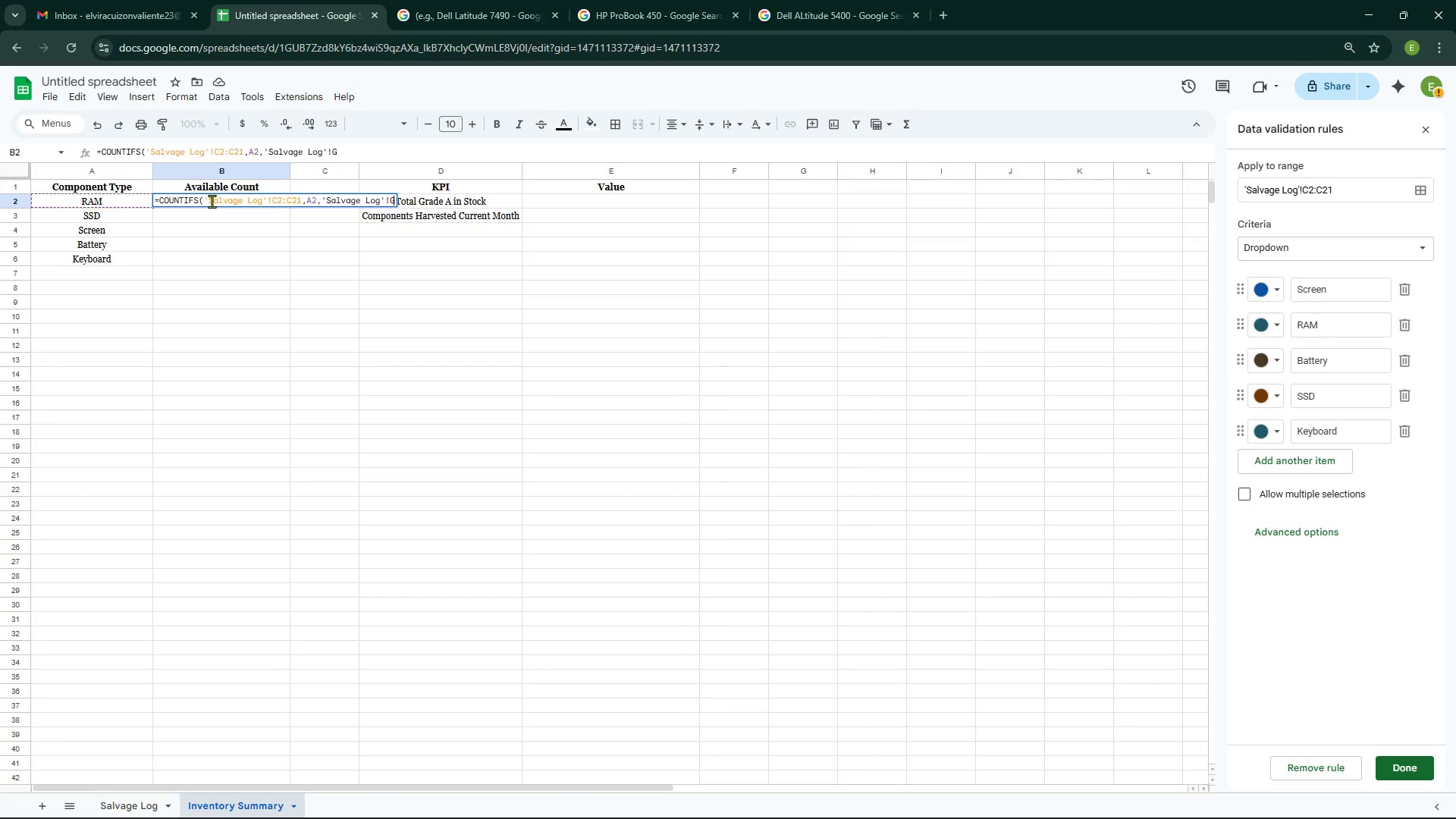 
key(2)
 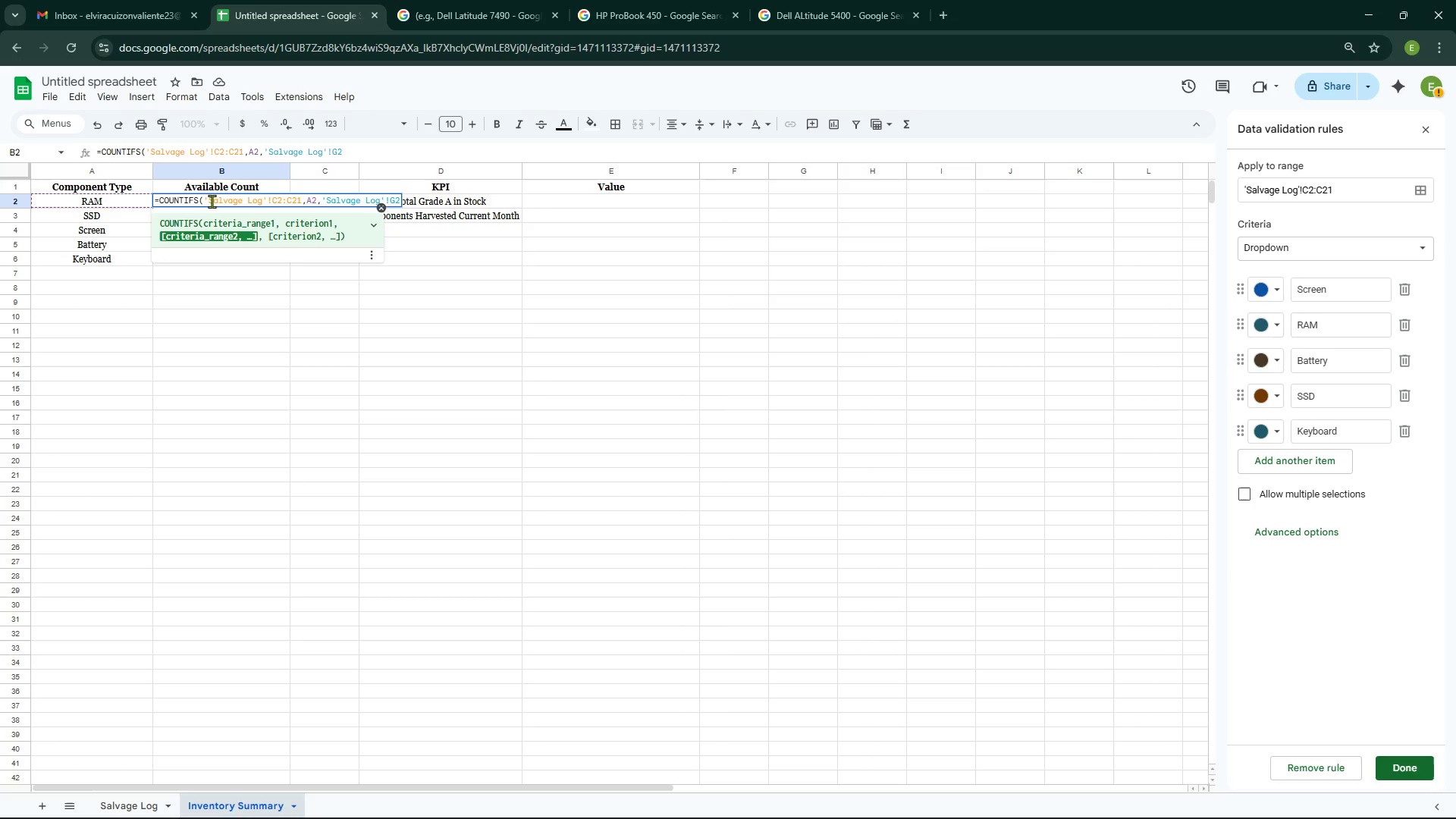 
key(Shift+Semicolon)
 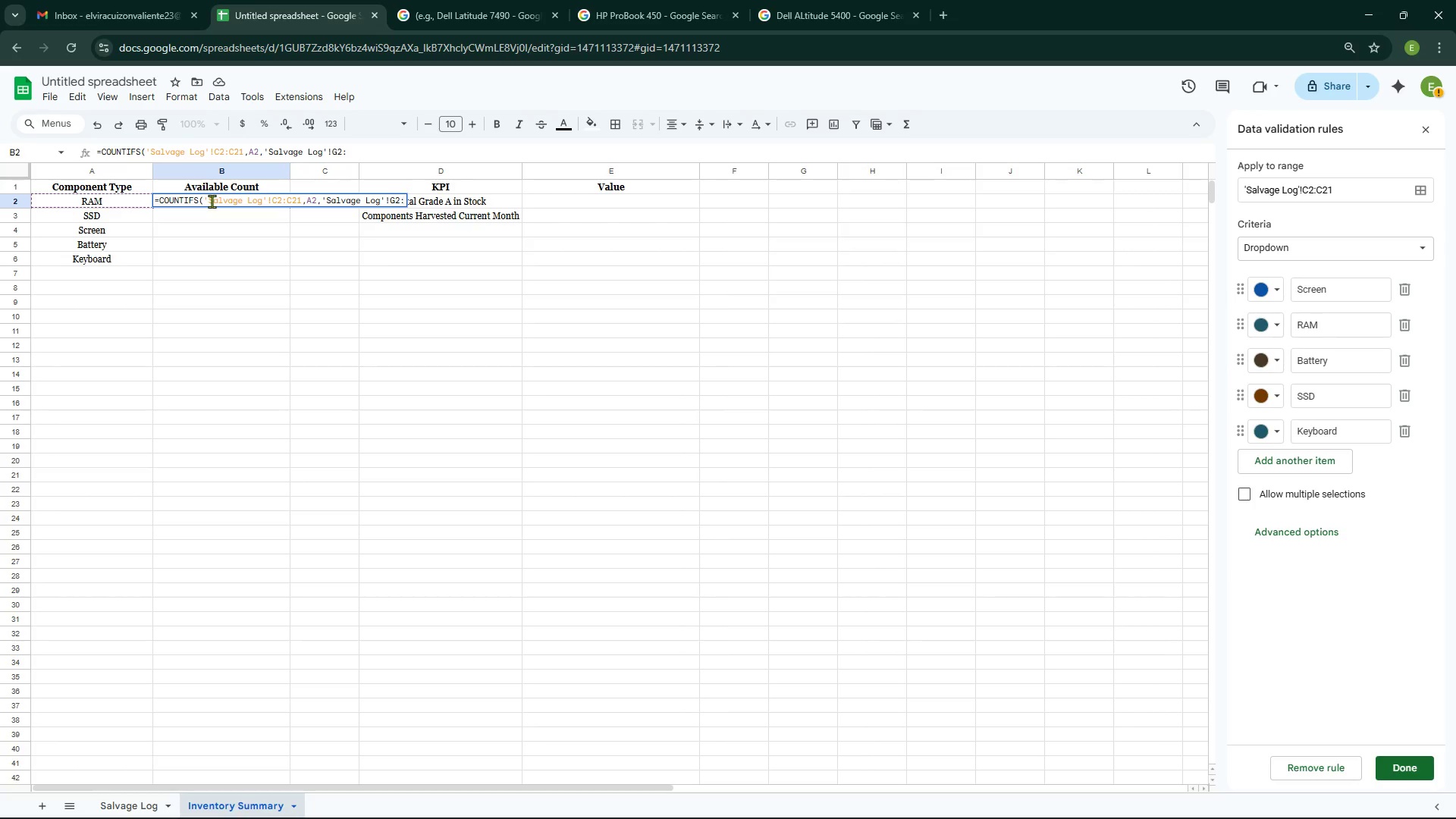 
key(Shift+G)
 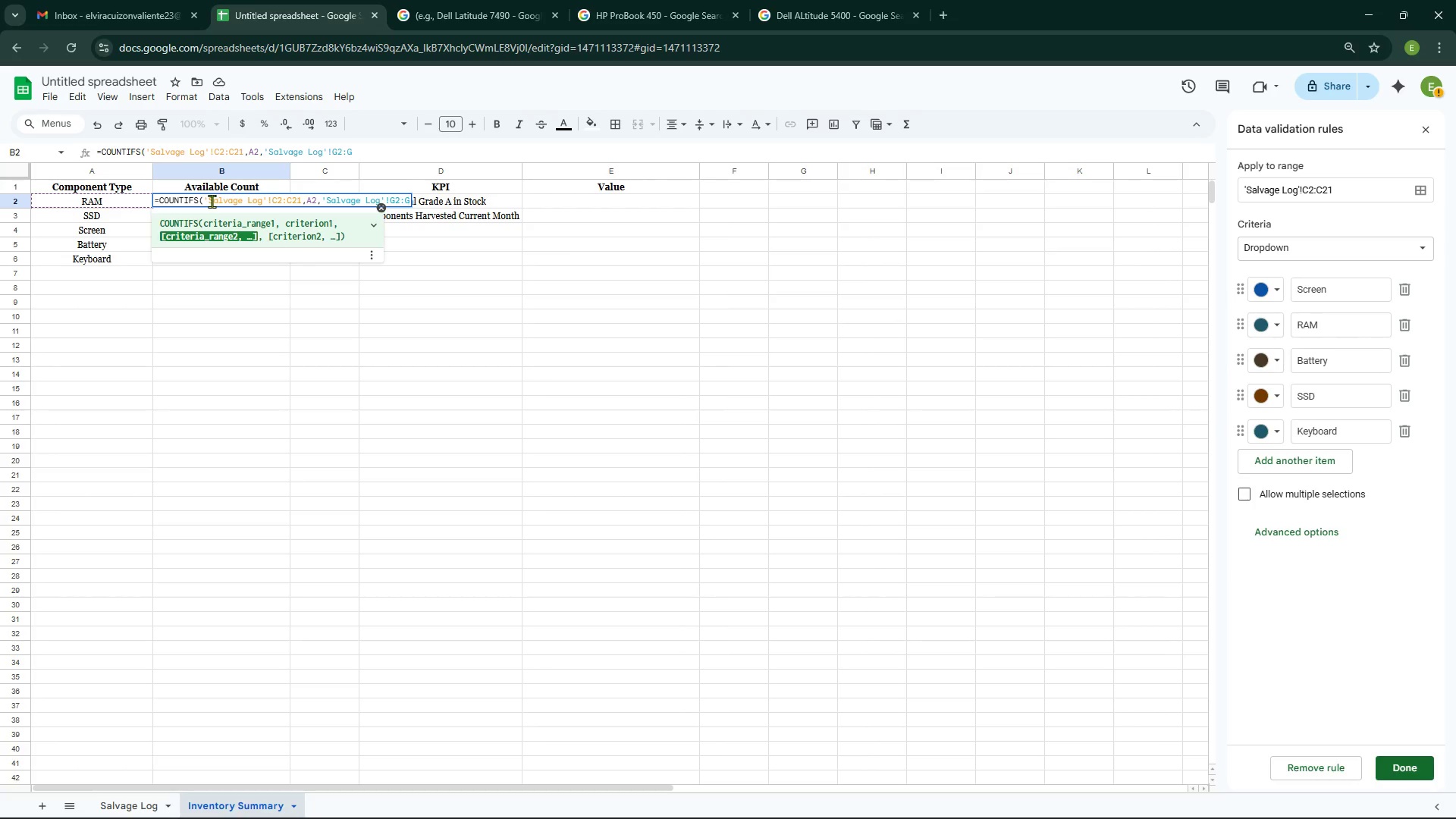 
type(21,'Available')
key(Backspace)
key(Backspace)
key(Backspace)
key(Backspace)
key(Backspace)
key(Backspace)
key(Backspace)
key(Backspace)
key(Backspace)
key(Backspace)
key(Backspace)
type("Available"))
 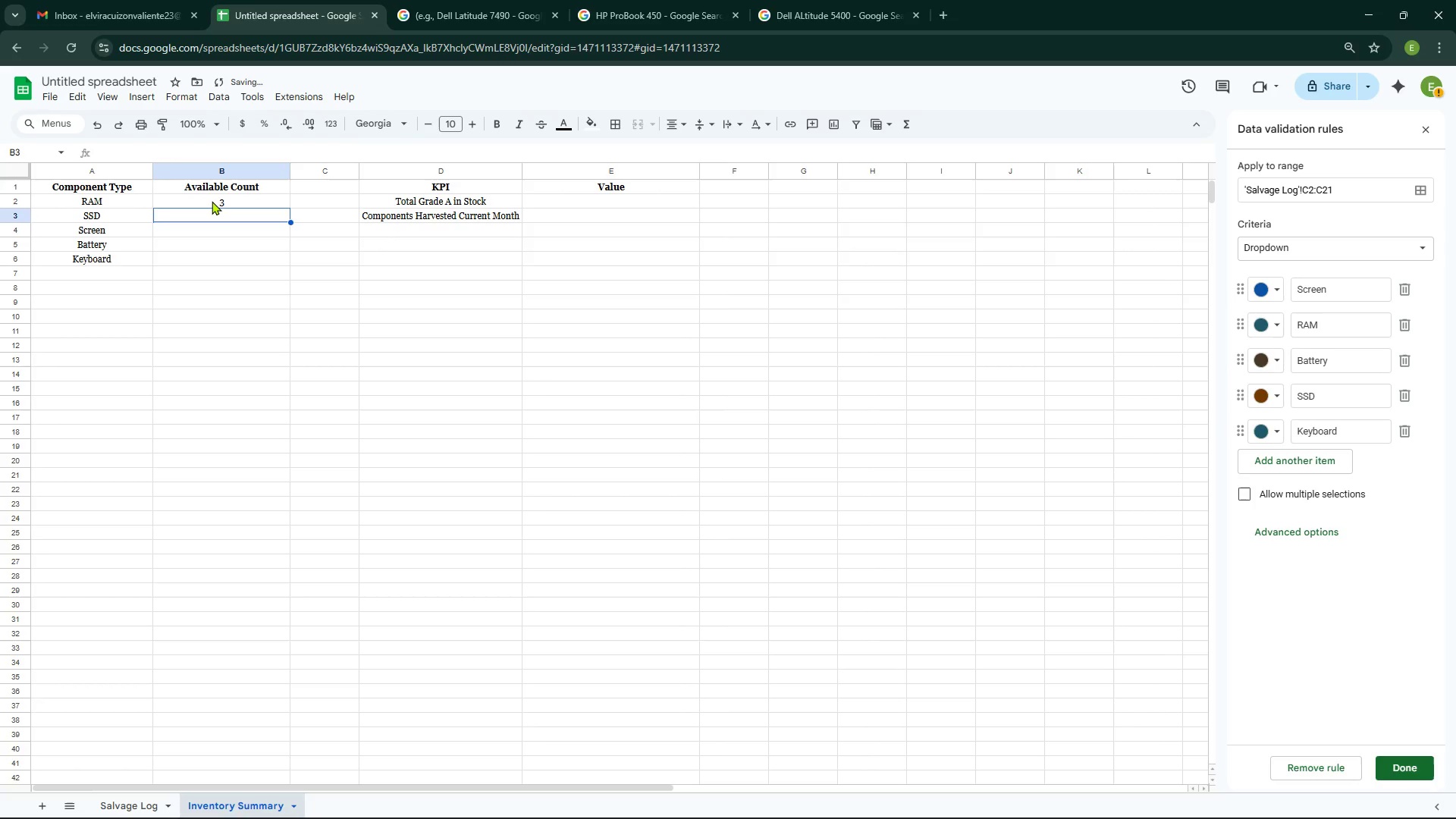 
 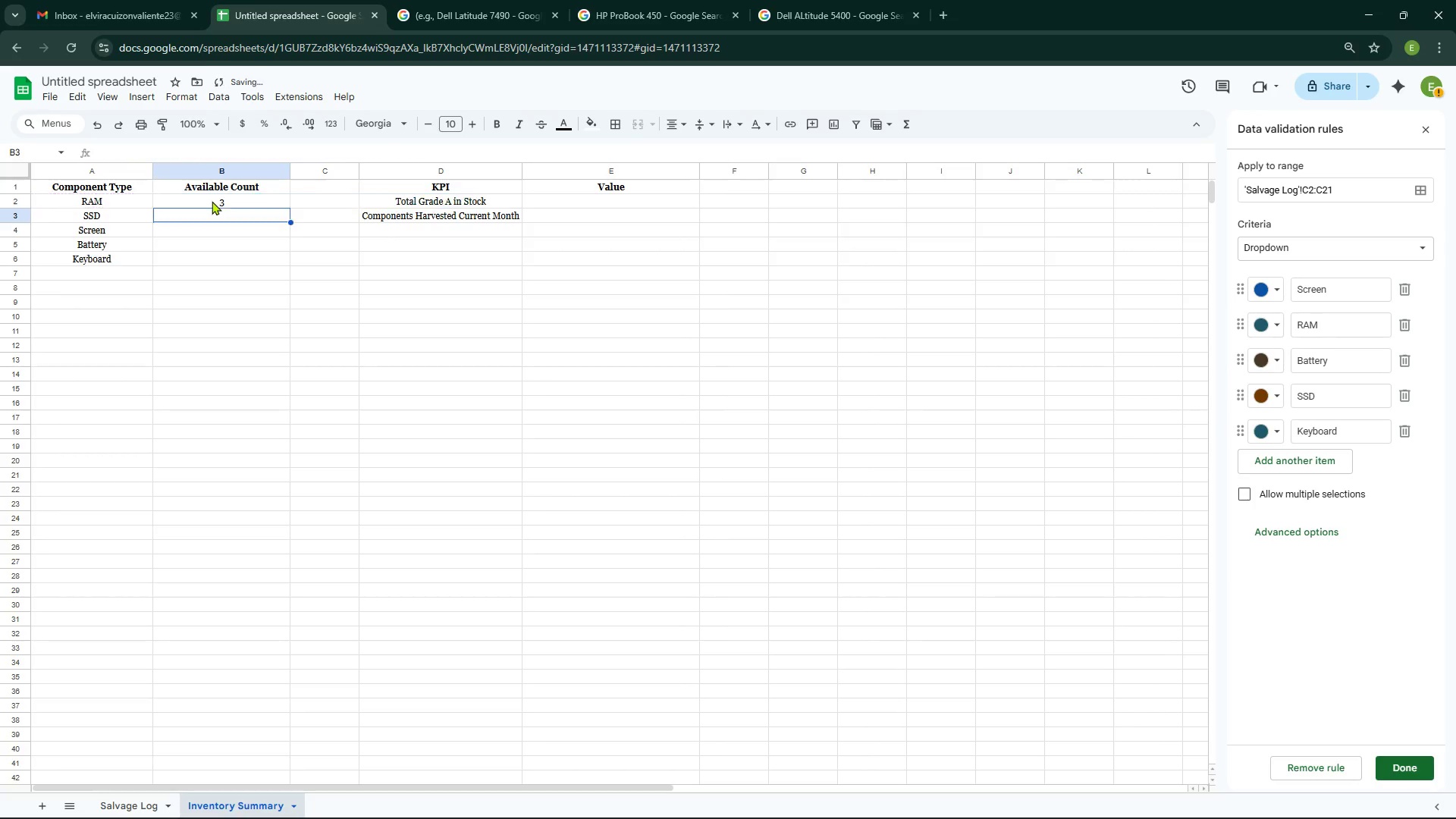 
key(Enter)
 